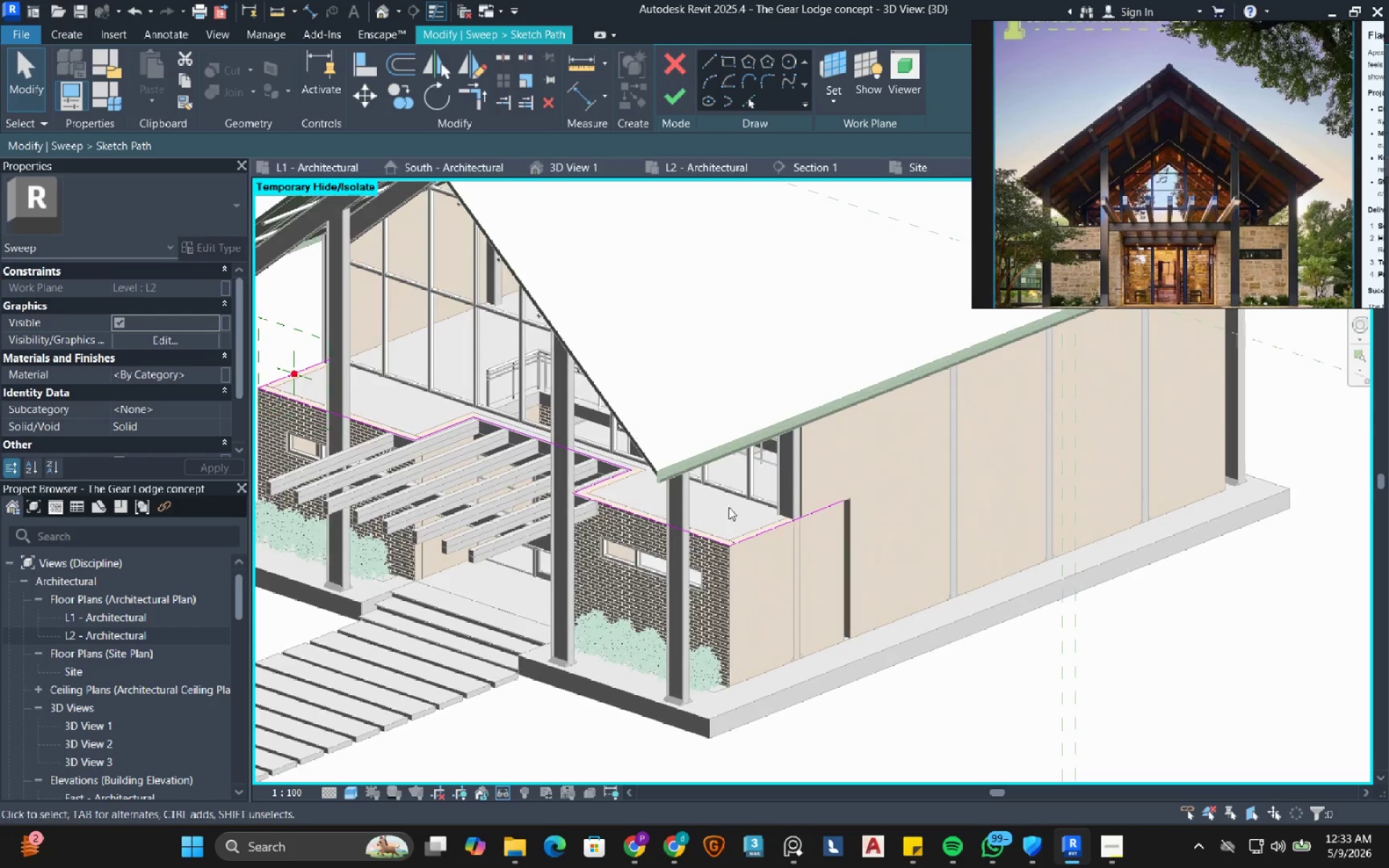 
scroll: coordinate [666, 495], scroll_direction: down, amount: 10.0
 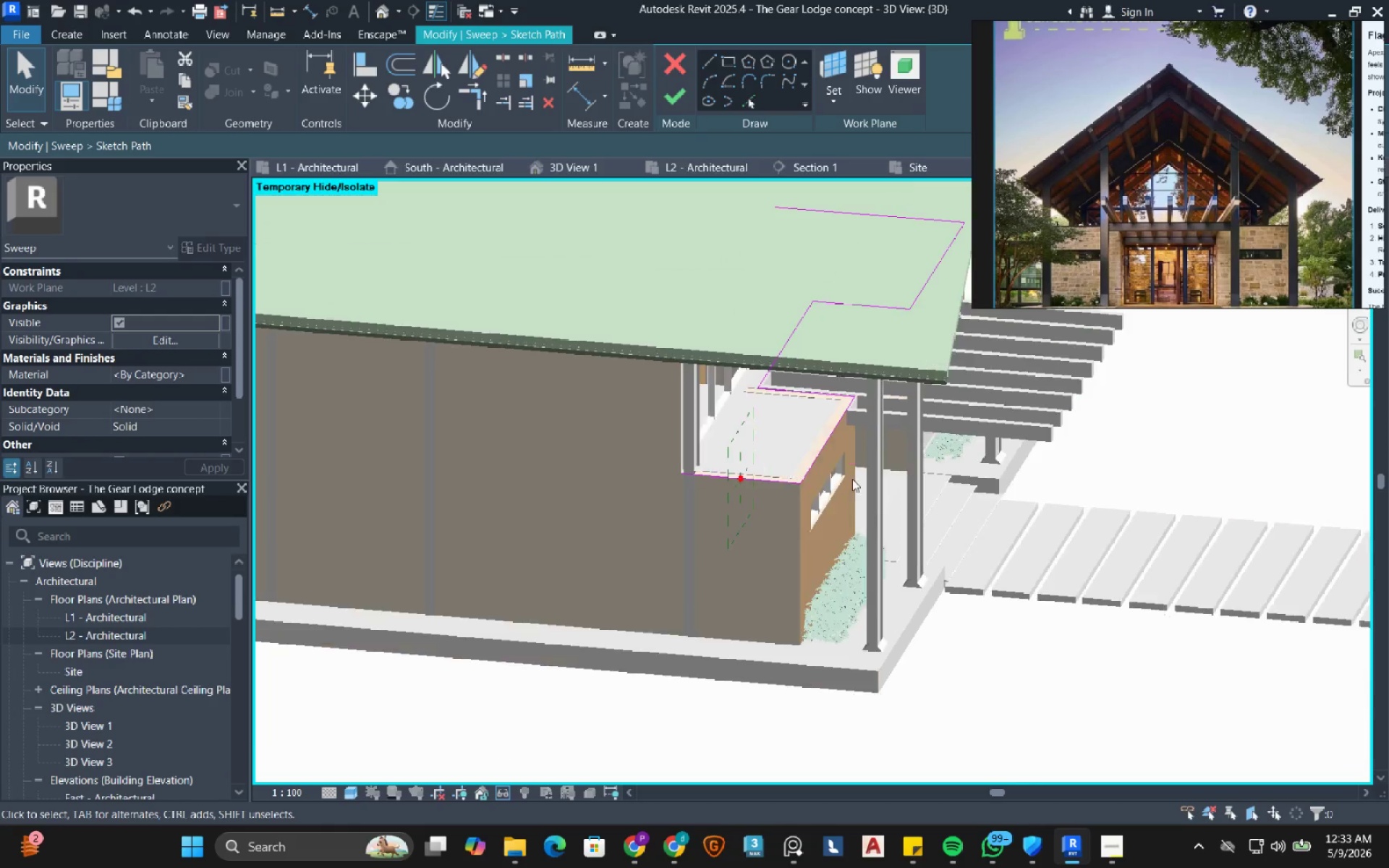 
scroll: coordinate [693, 545], scroll_direction: up, amount: 9.0
 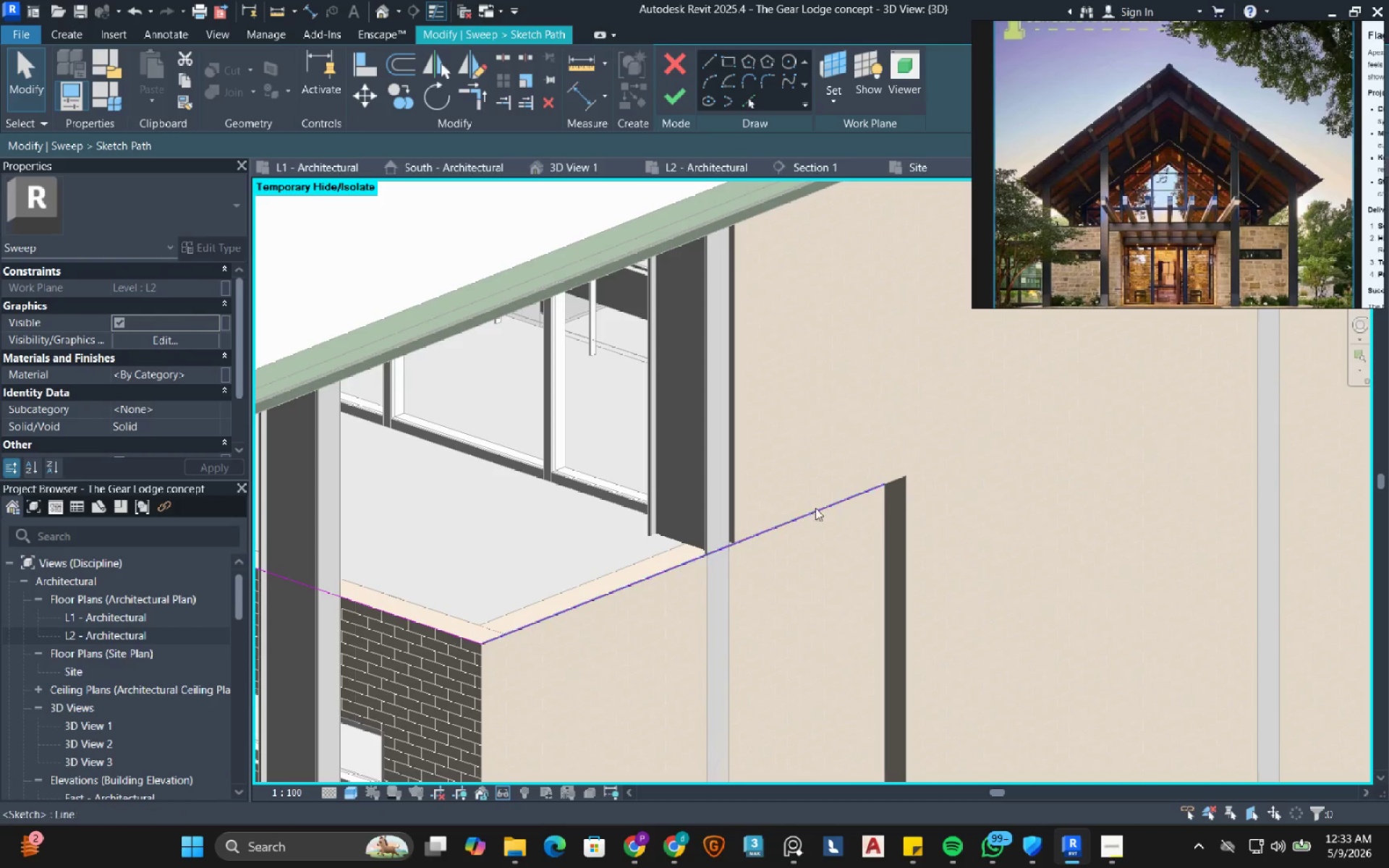 
left_click([817, 510])
 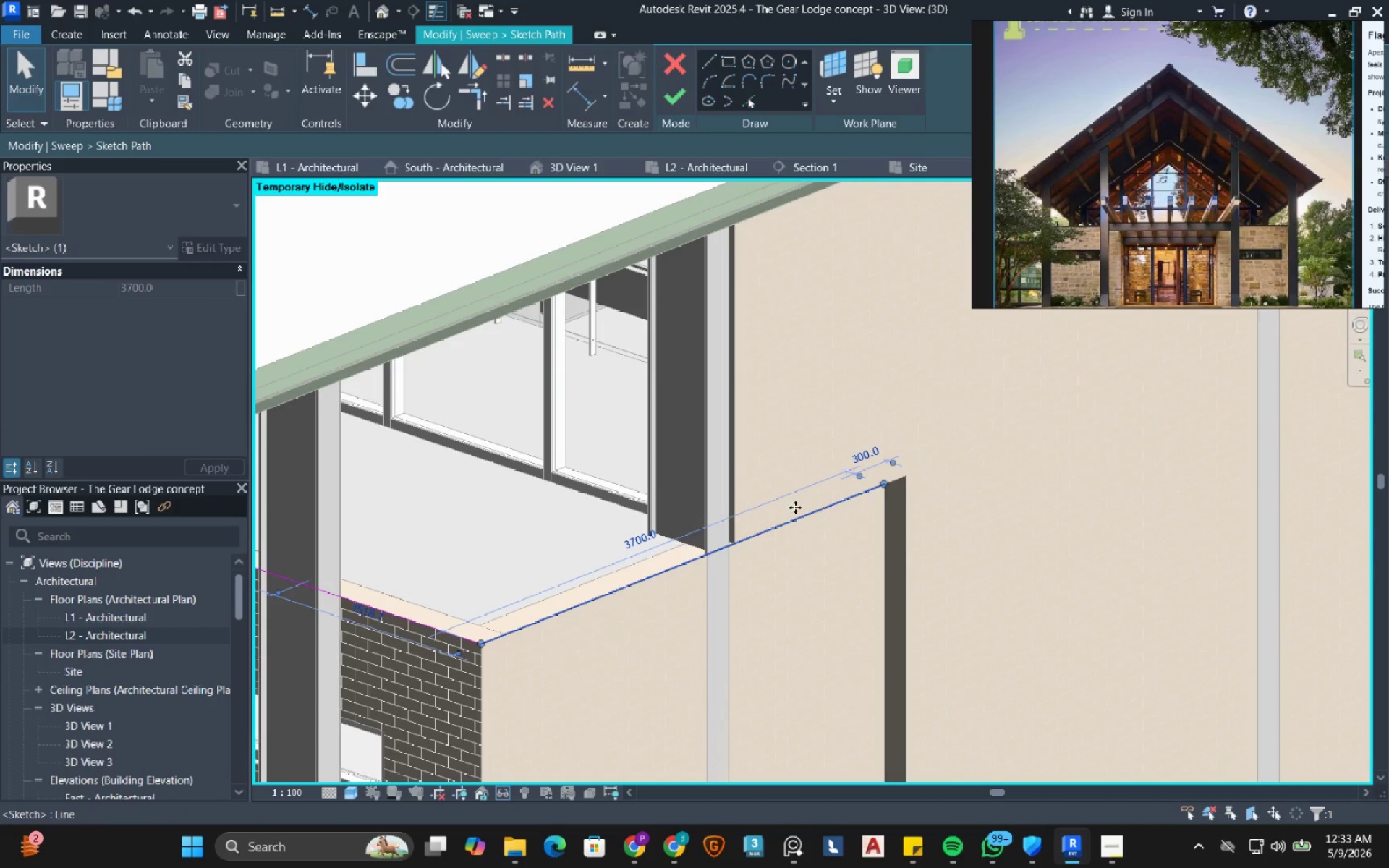 
scroll: coordinate [792, 507], scroll_direction: up, amount: 4.0
 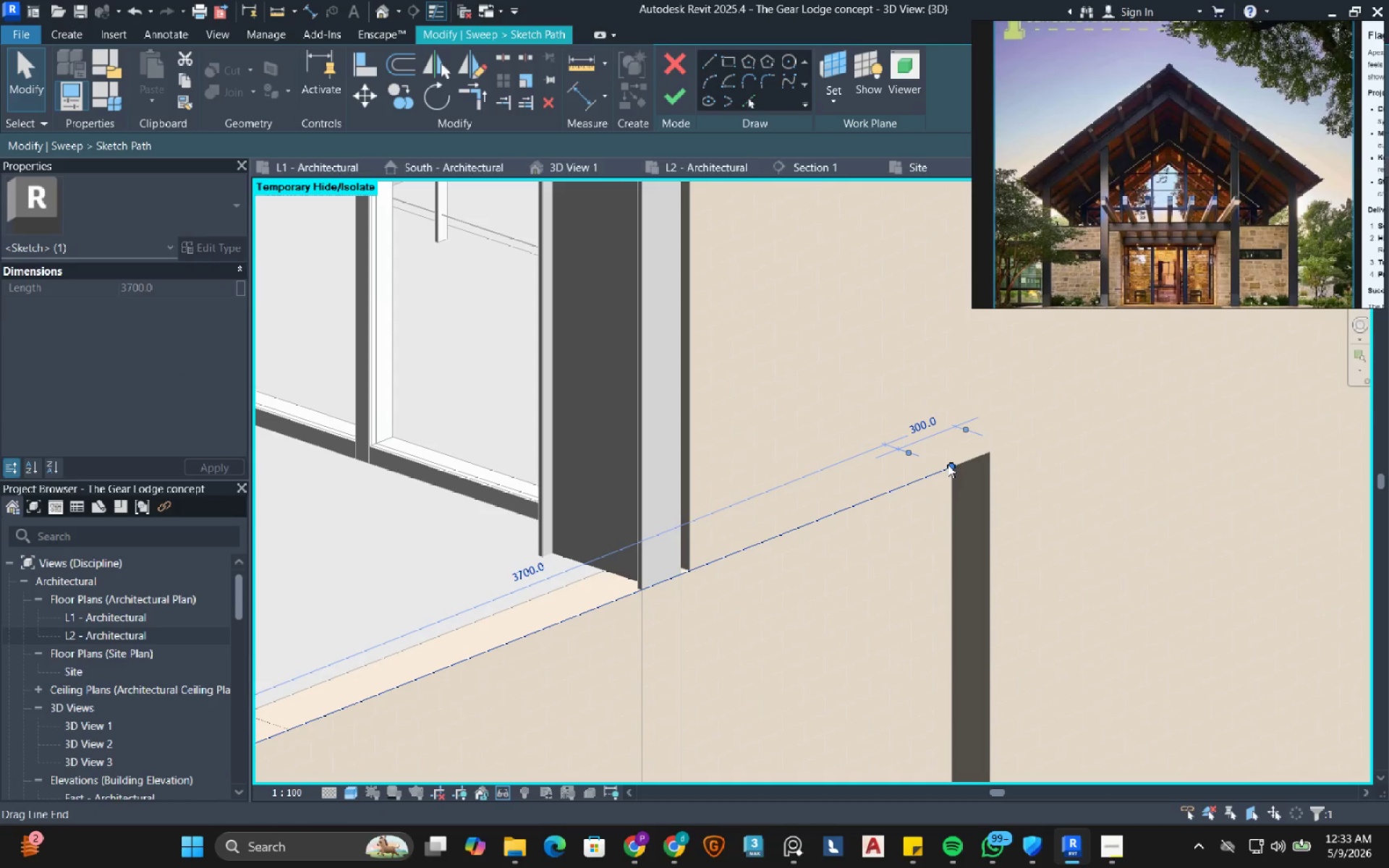 
left_click_drag(start_coordinate=[948, 464], to_coordinate=[644, 594])
 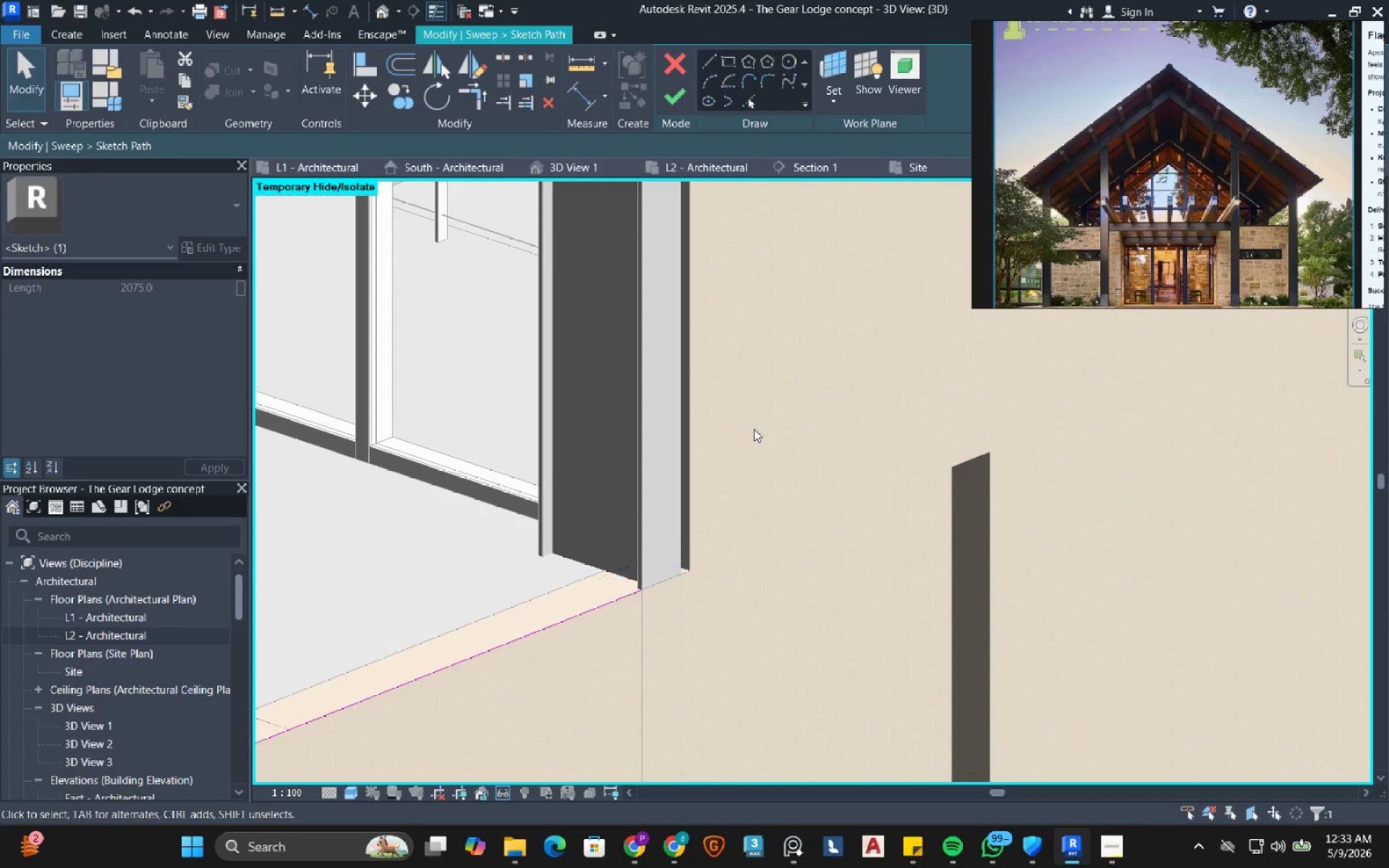 
hold_key(key=ShiftRight, duration=1.52)
 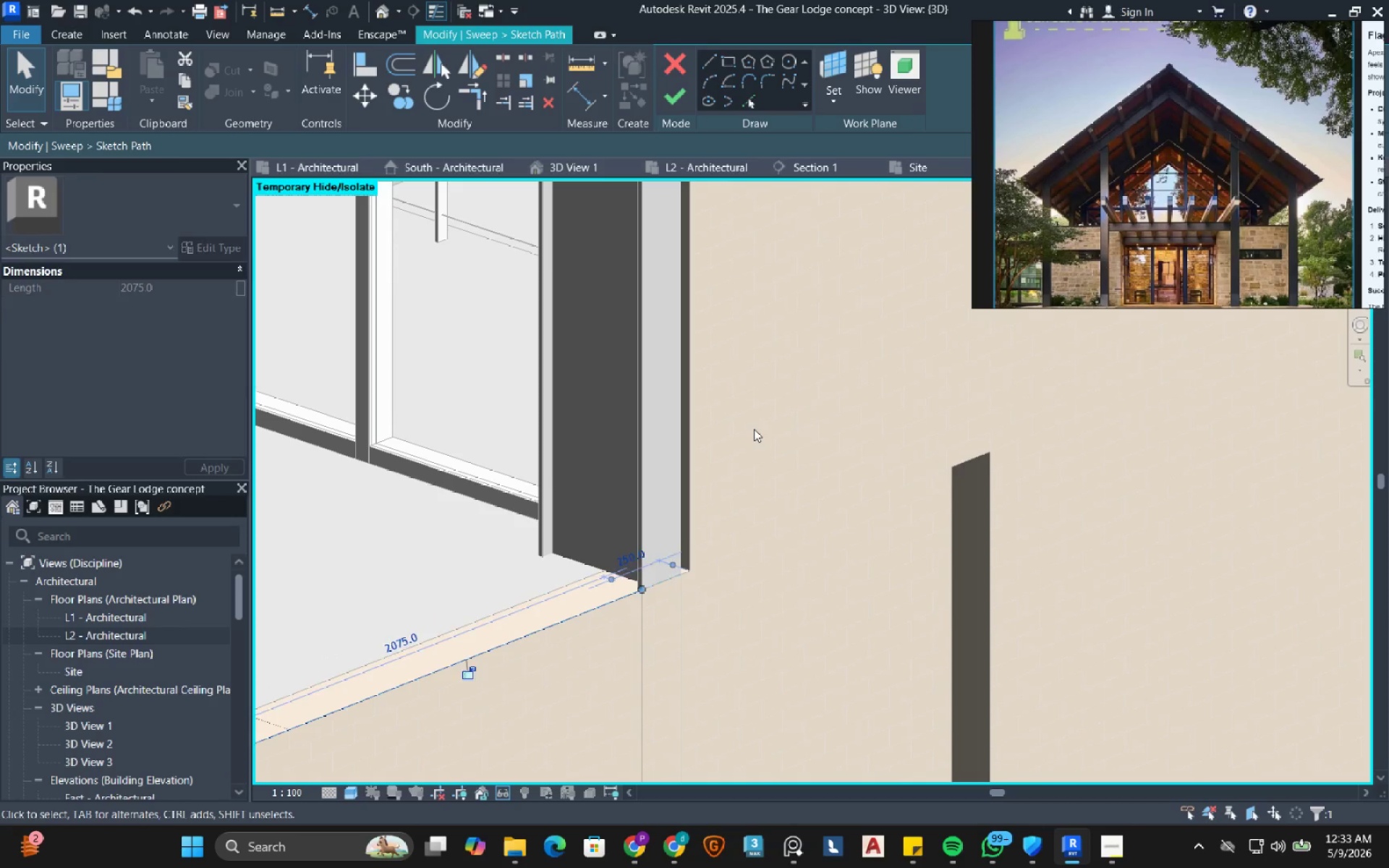 
left_click([754, 429])
 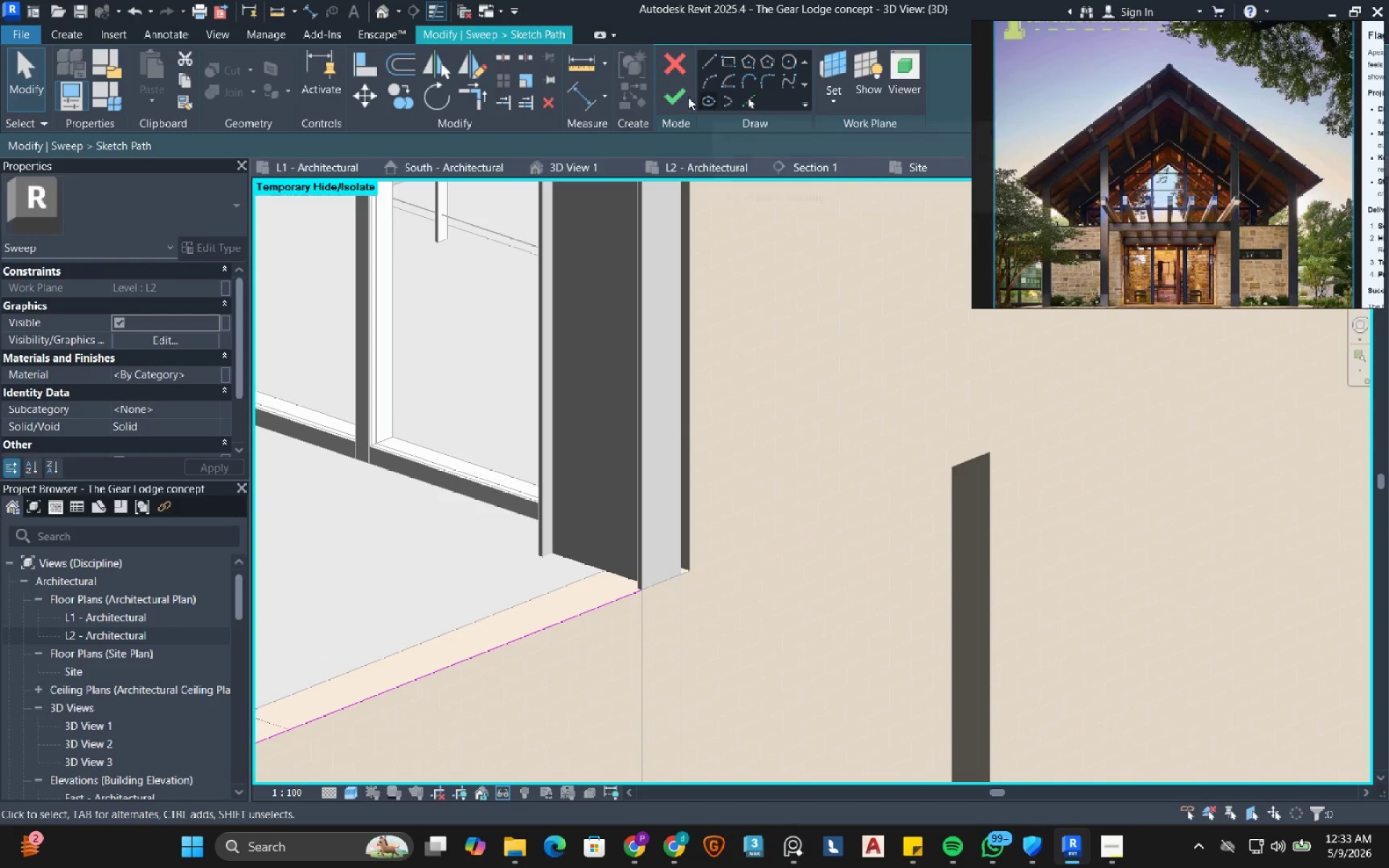 
left_click([679, 95])
 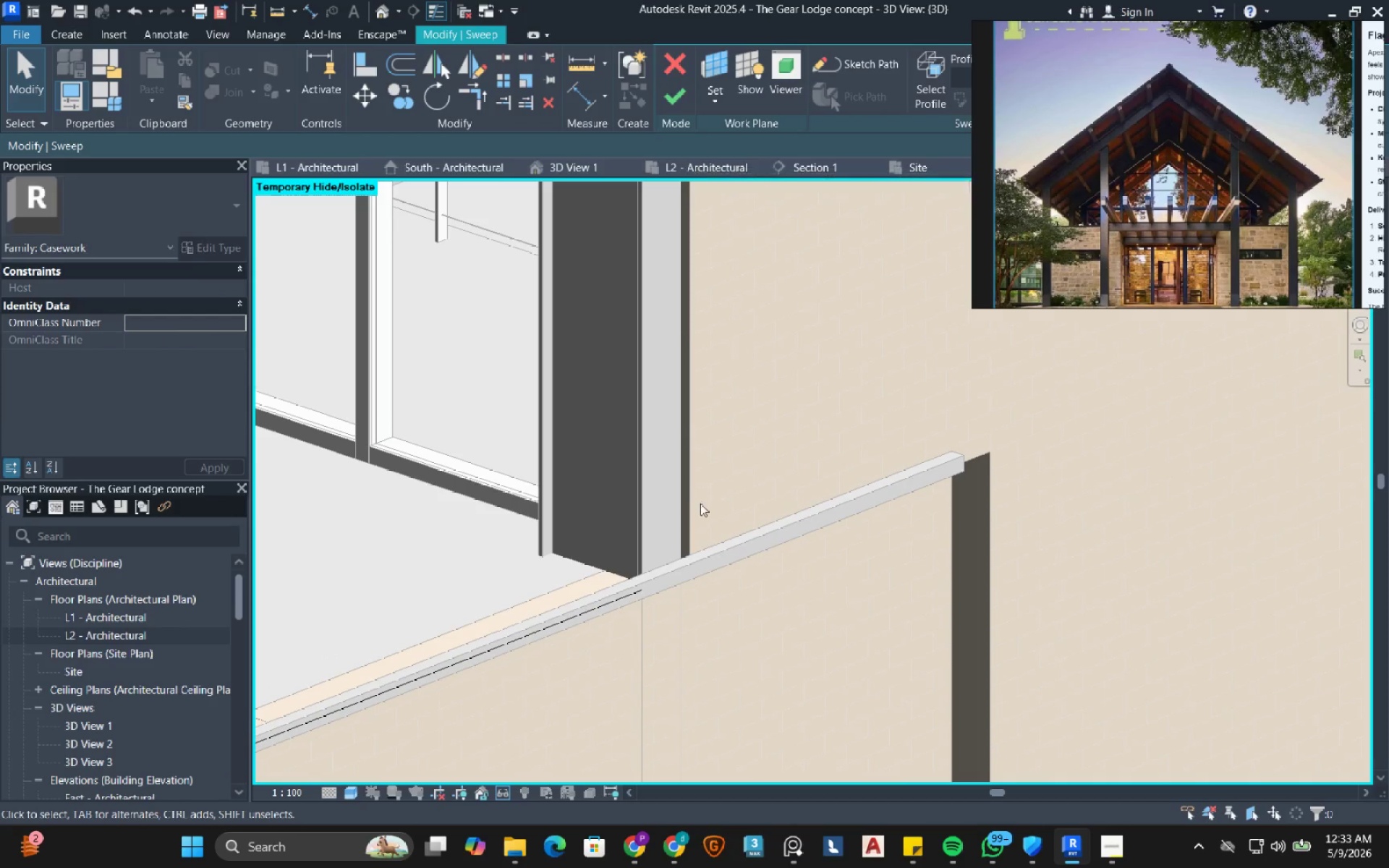 
scroll: coordinate [546, 430], scroll_direction: down, amount: 4.0
 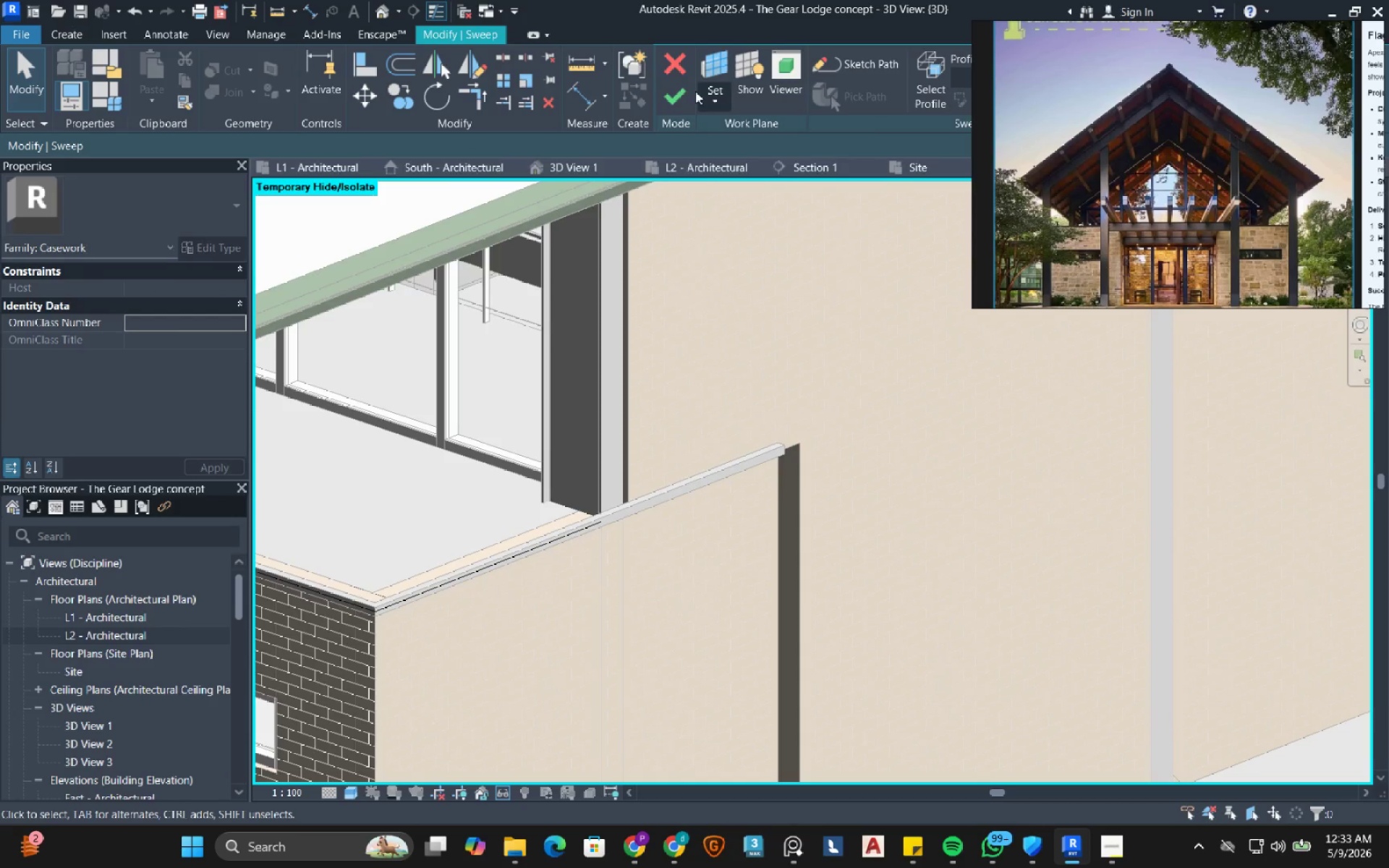 
left_click([680, 95])
 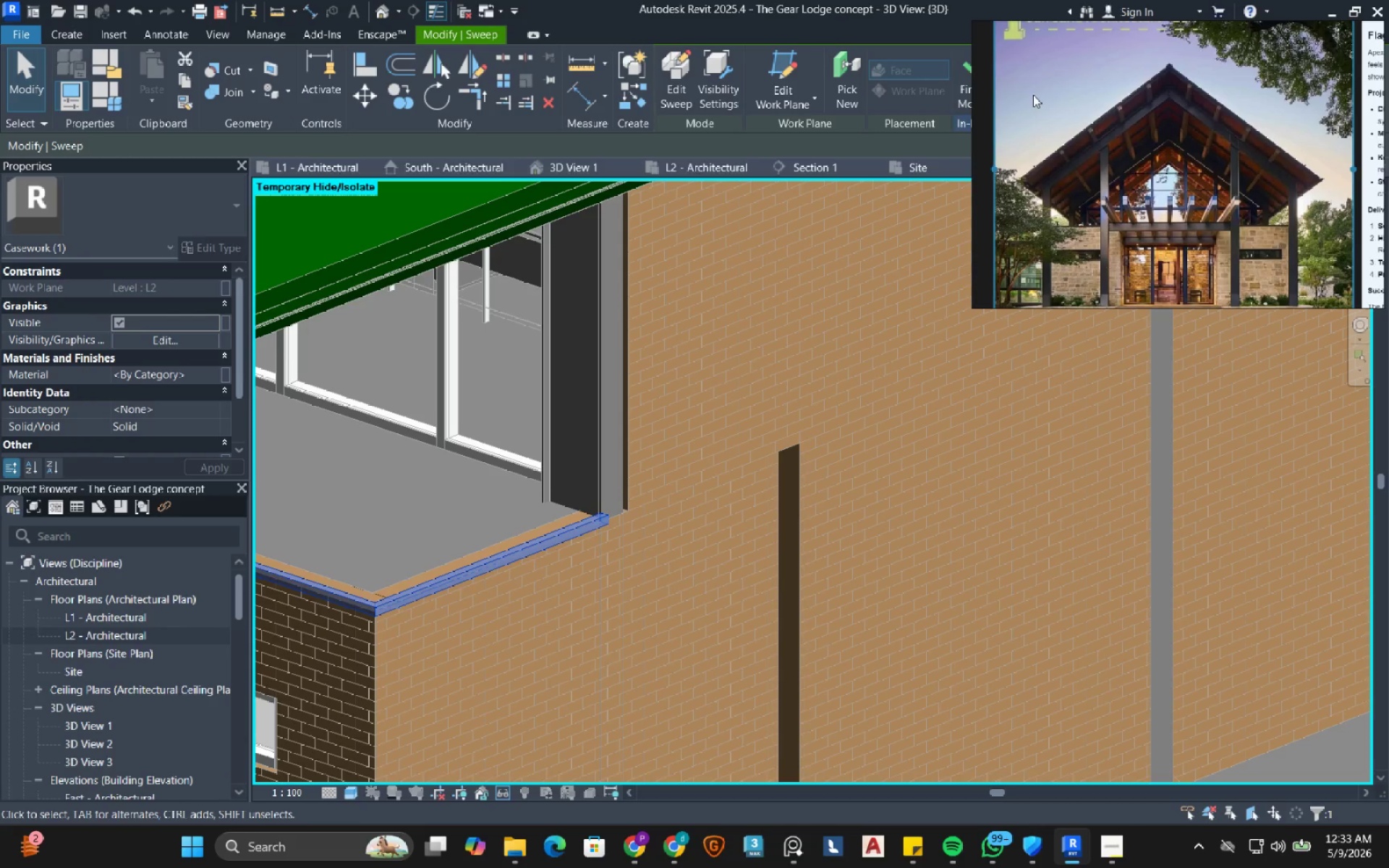 
left_click([969, 92])
 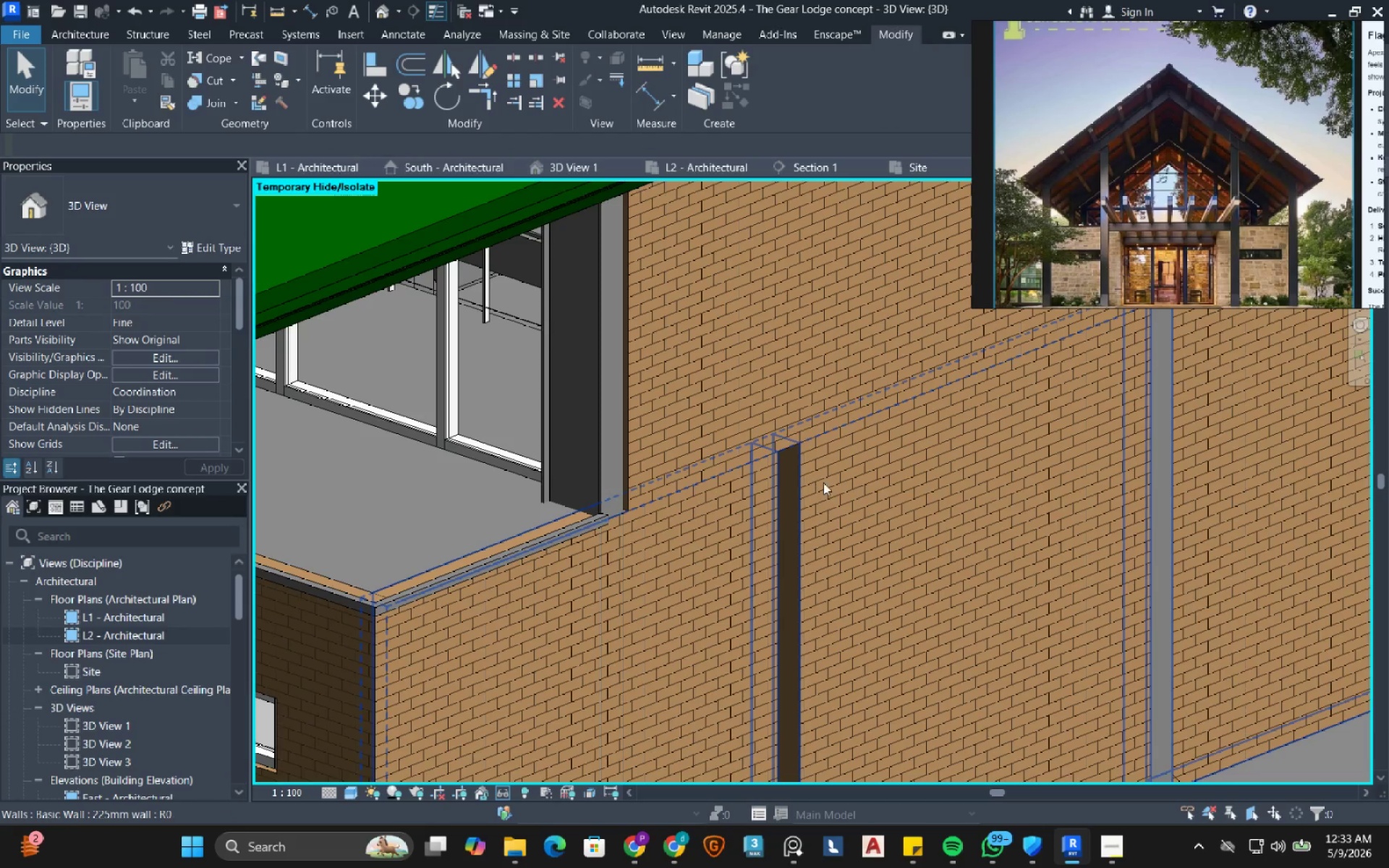 
double_click([826, 482])
 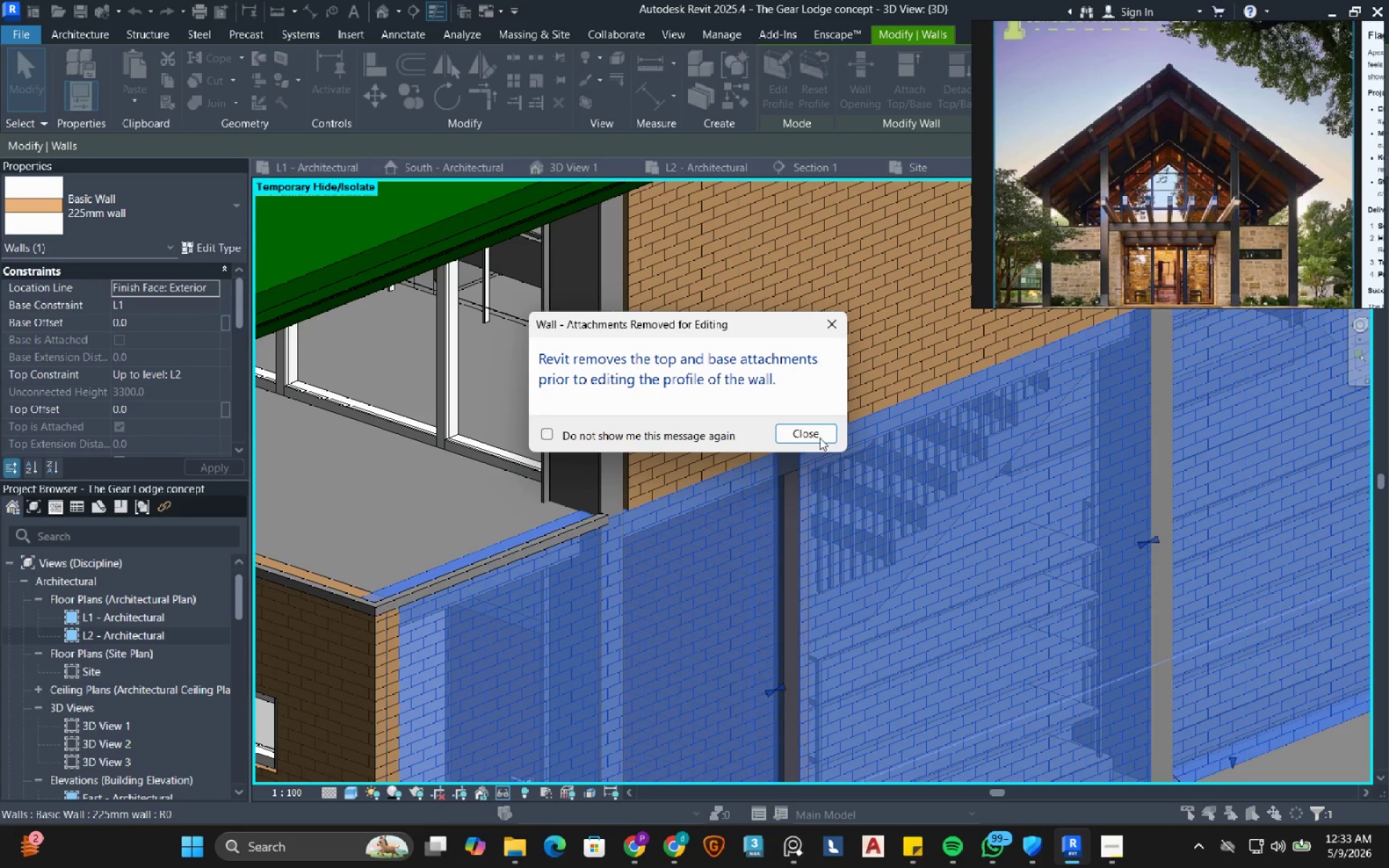 
left_click([820, 430])
 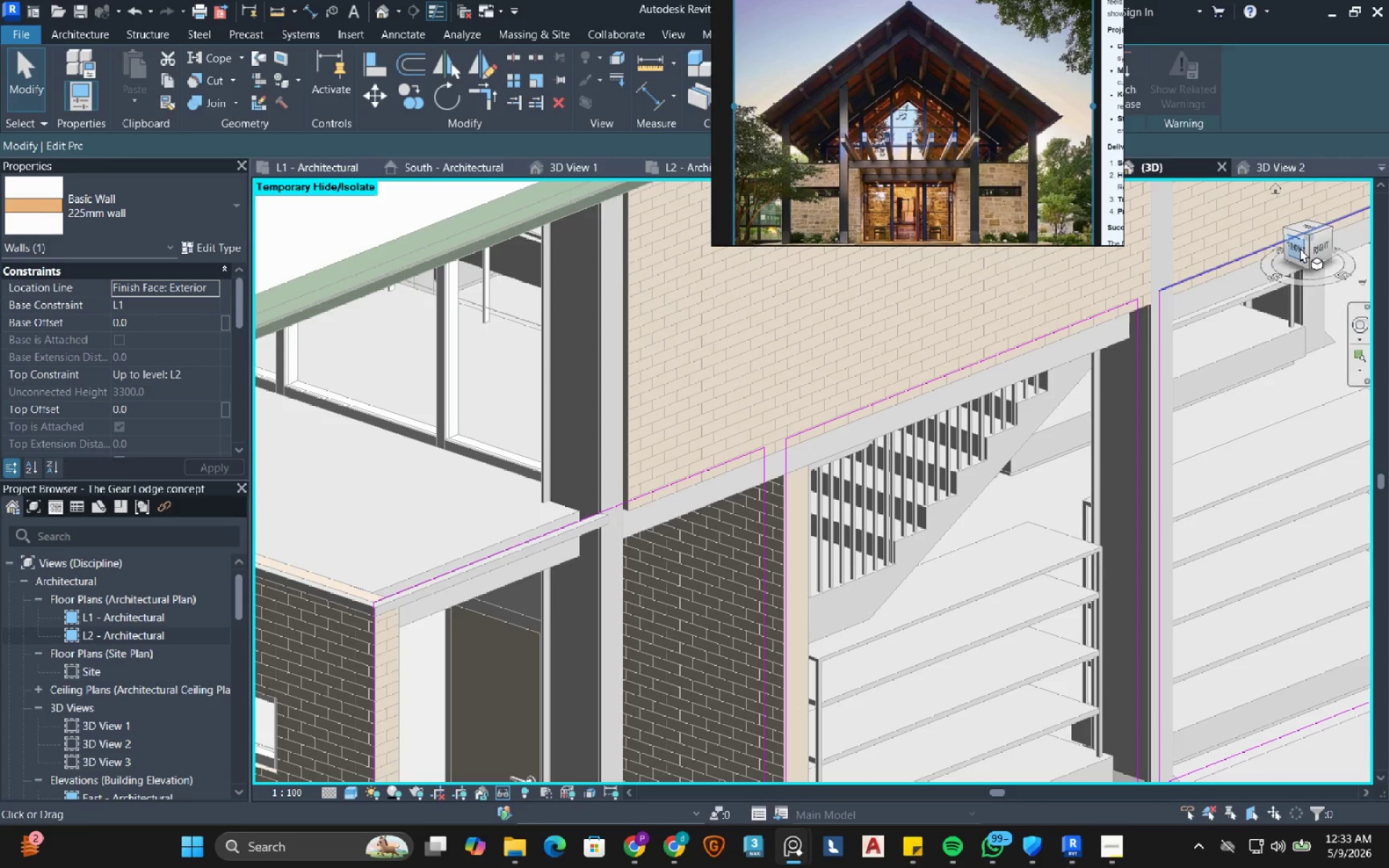 
left_click([1323, 247])
 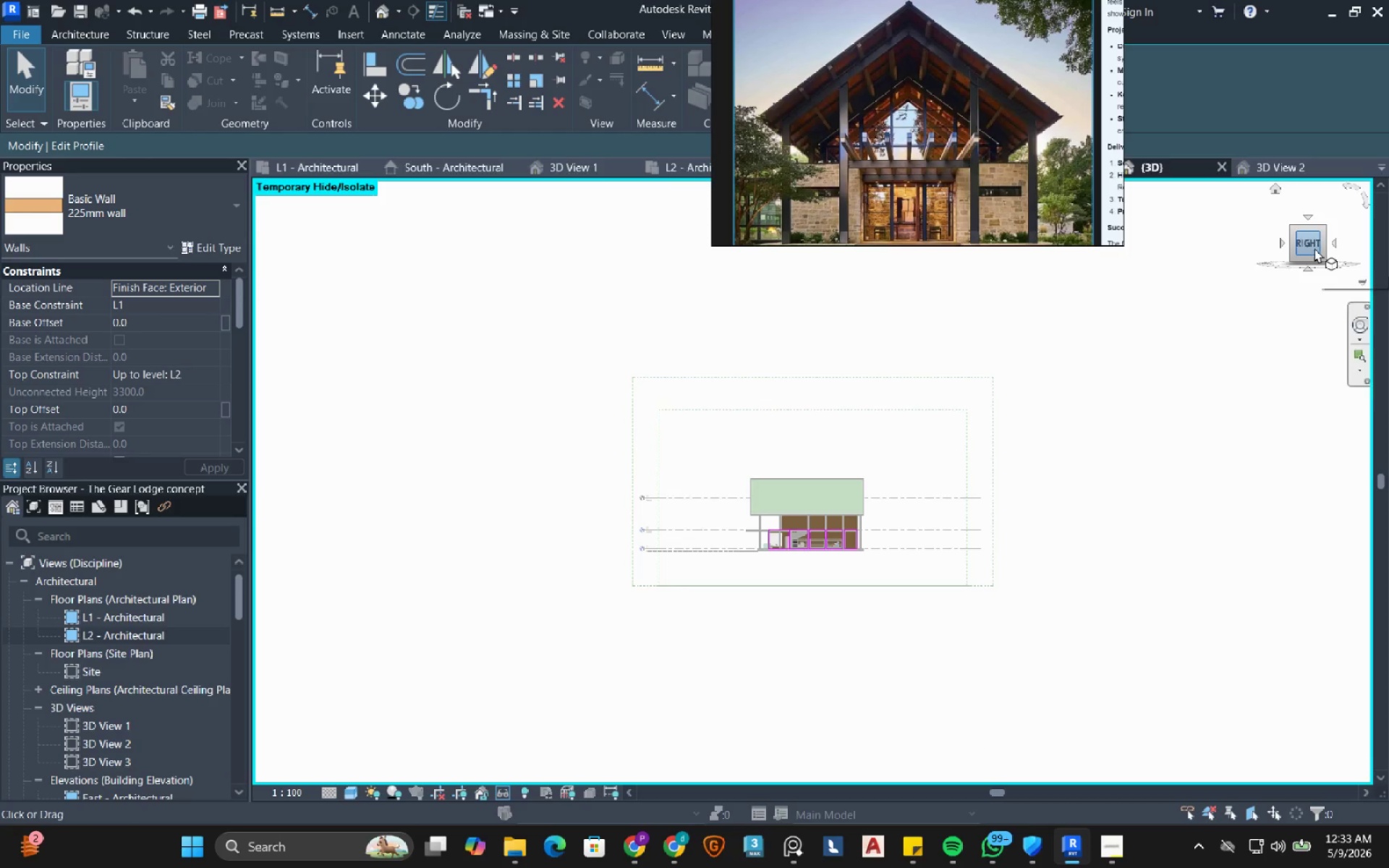 
left_click_drag(start_coordinate=[993, 582], to_coordinate=[658, 477])
 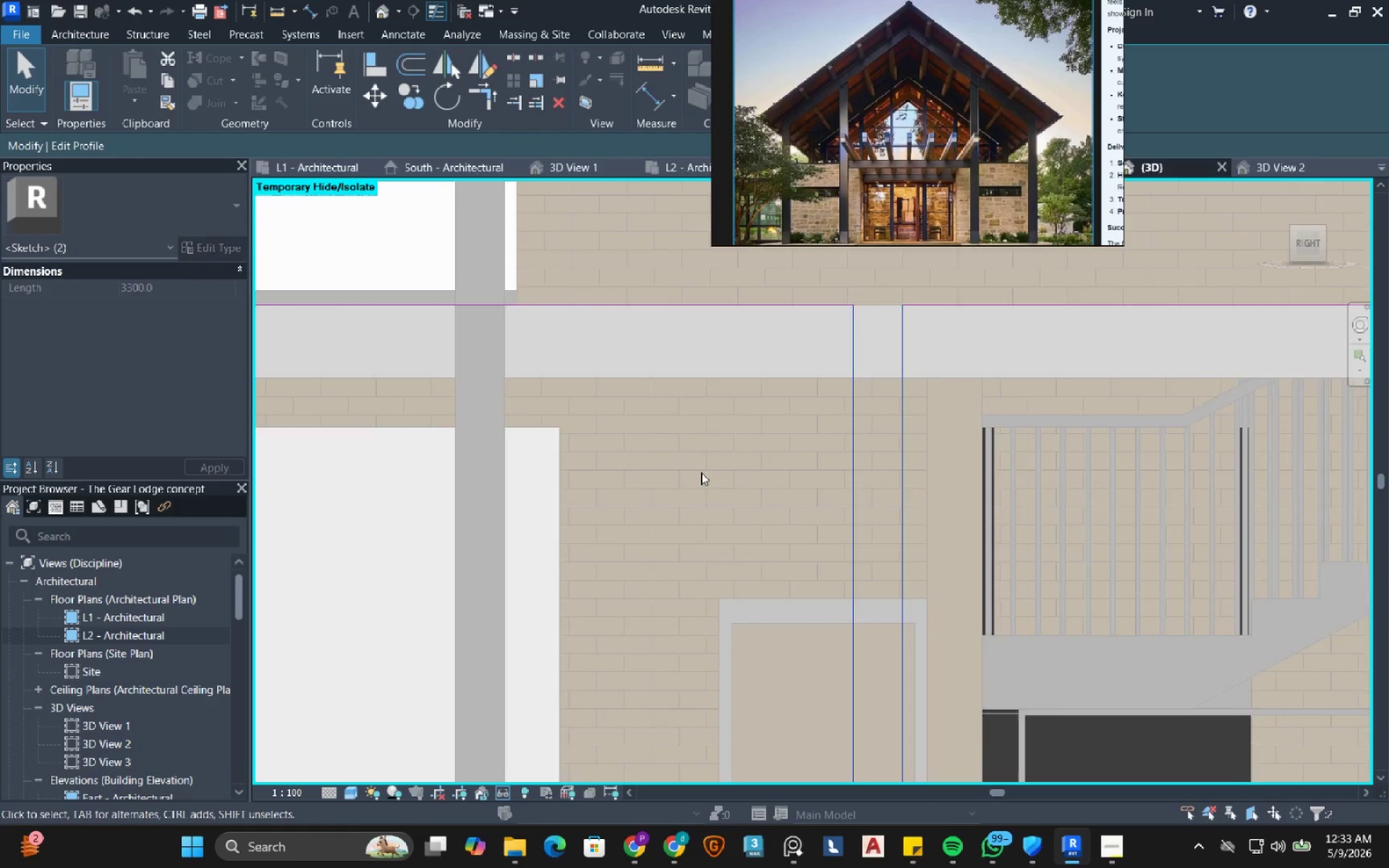 
scroll: coordinate [823, 435], scroll_direction: up, amount: 27.0
 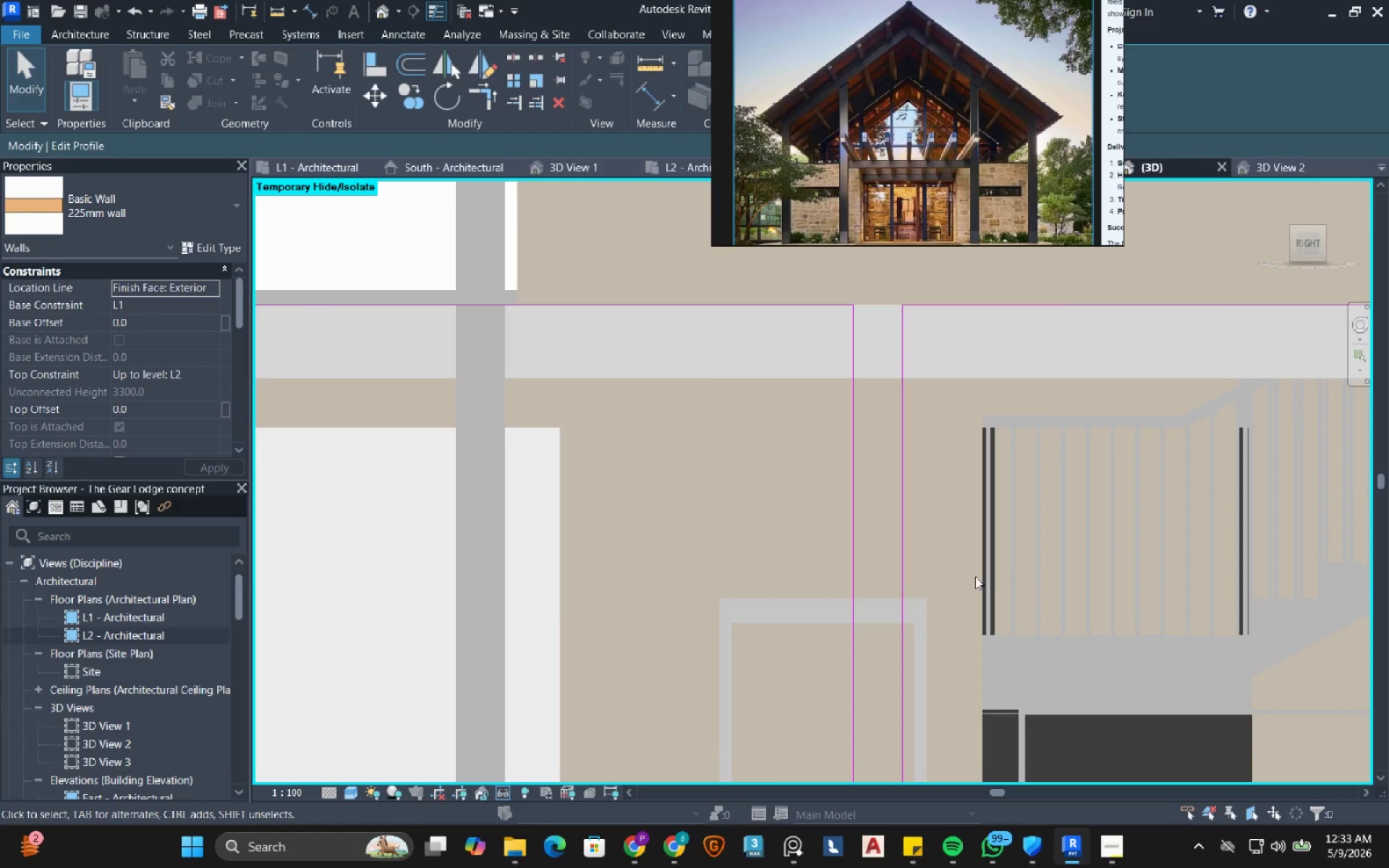 
scroll: coordinate [709, 476], scroll_direction: down, amount: 3.0
 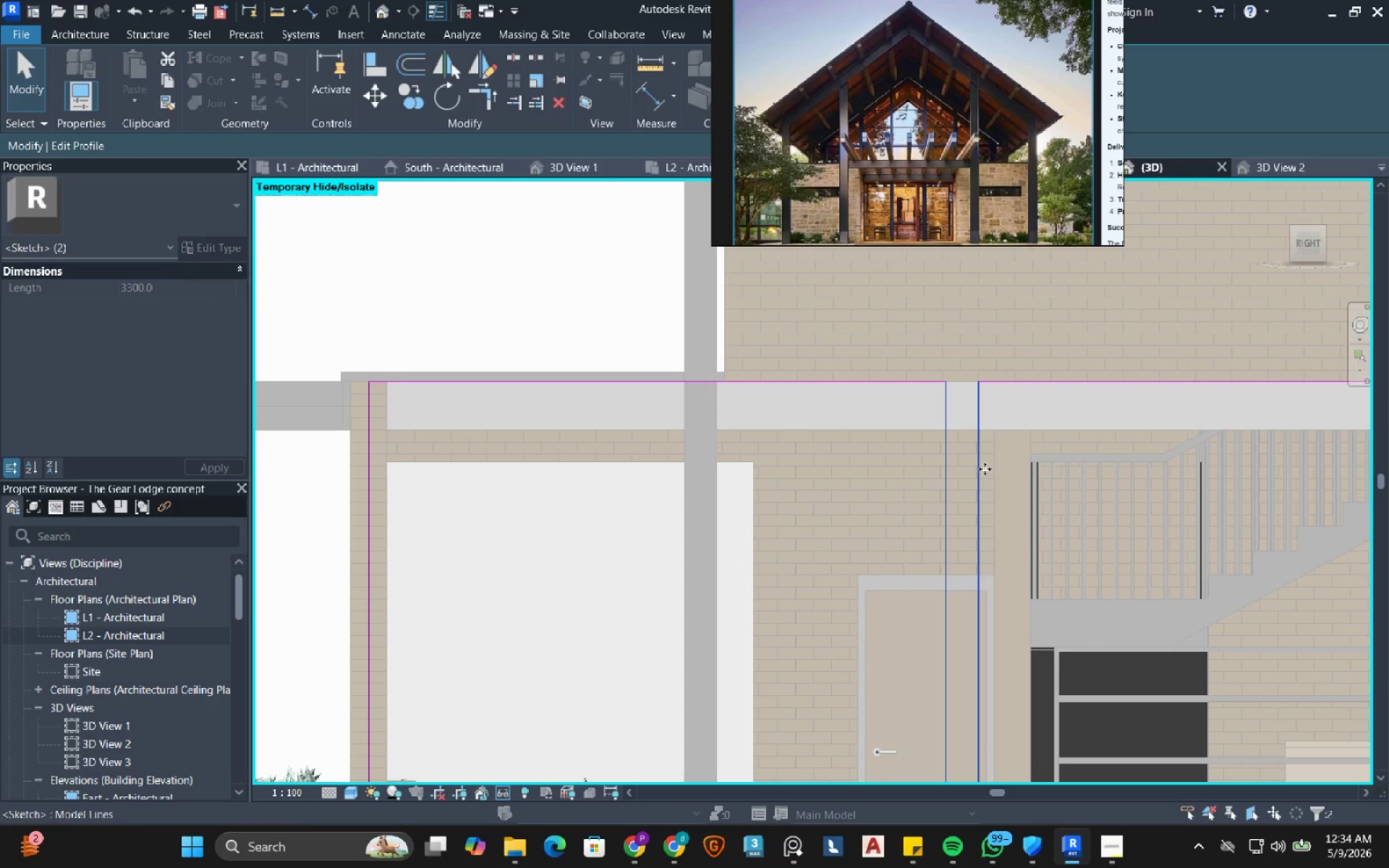 
left_click_drag(start_coordinate=[982, 469], to_coordinate=[721, 477])
 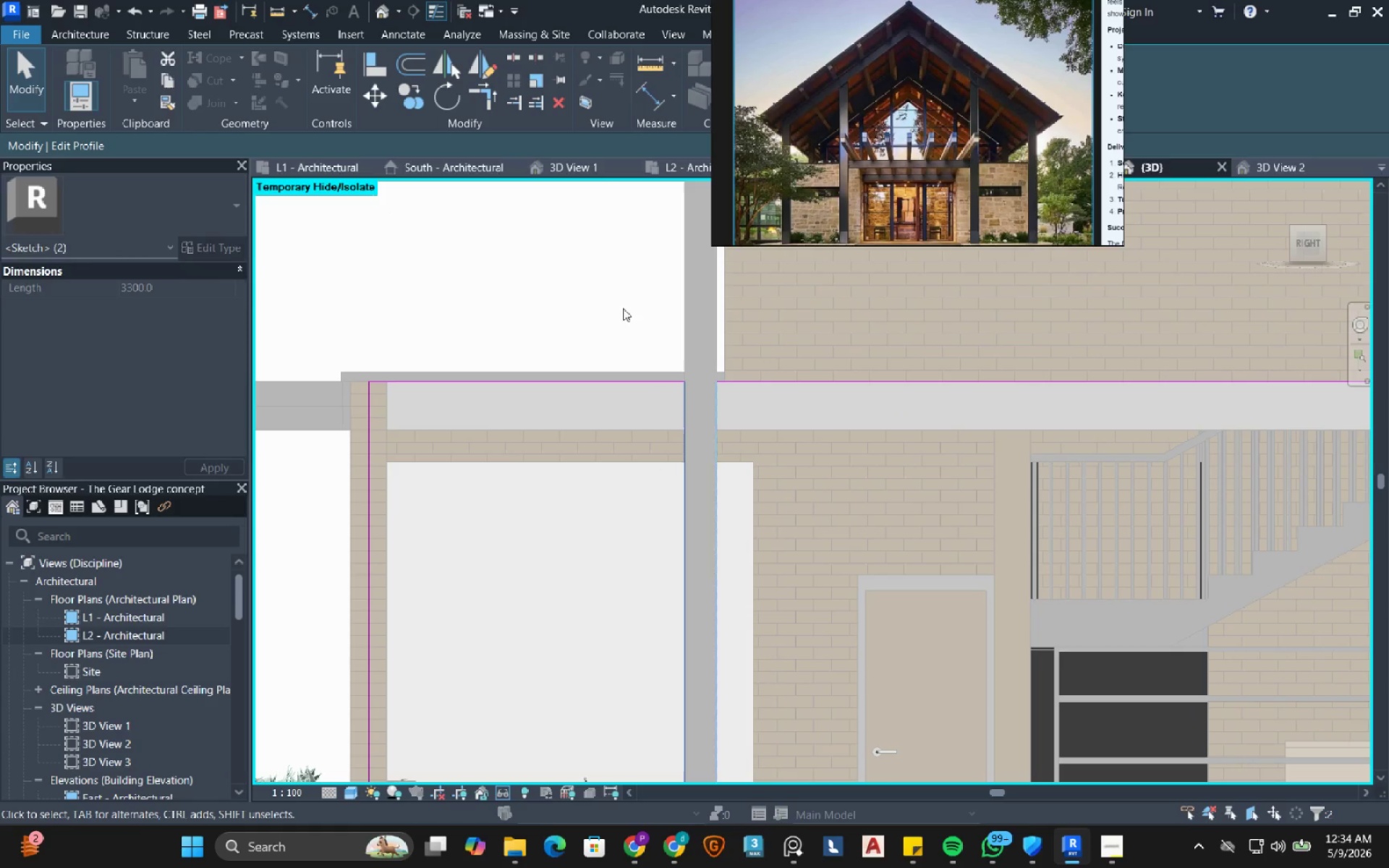 
left_click_drag(start_coordinate=[623, 308], to_coordinate=[616, 306])
 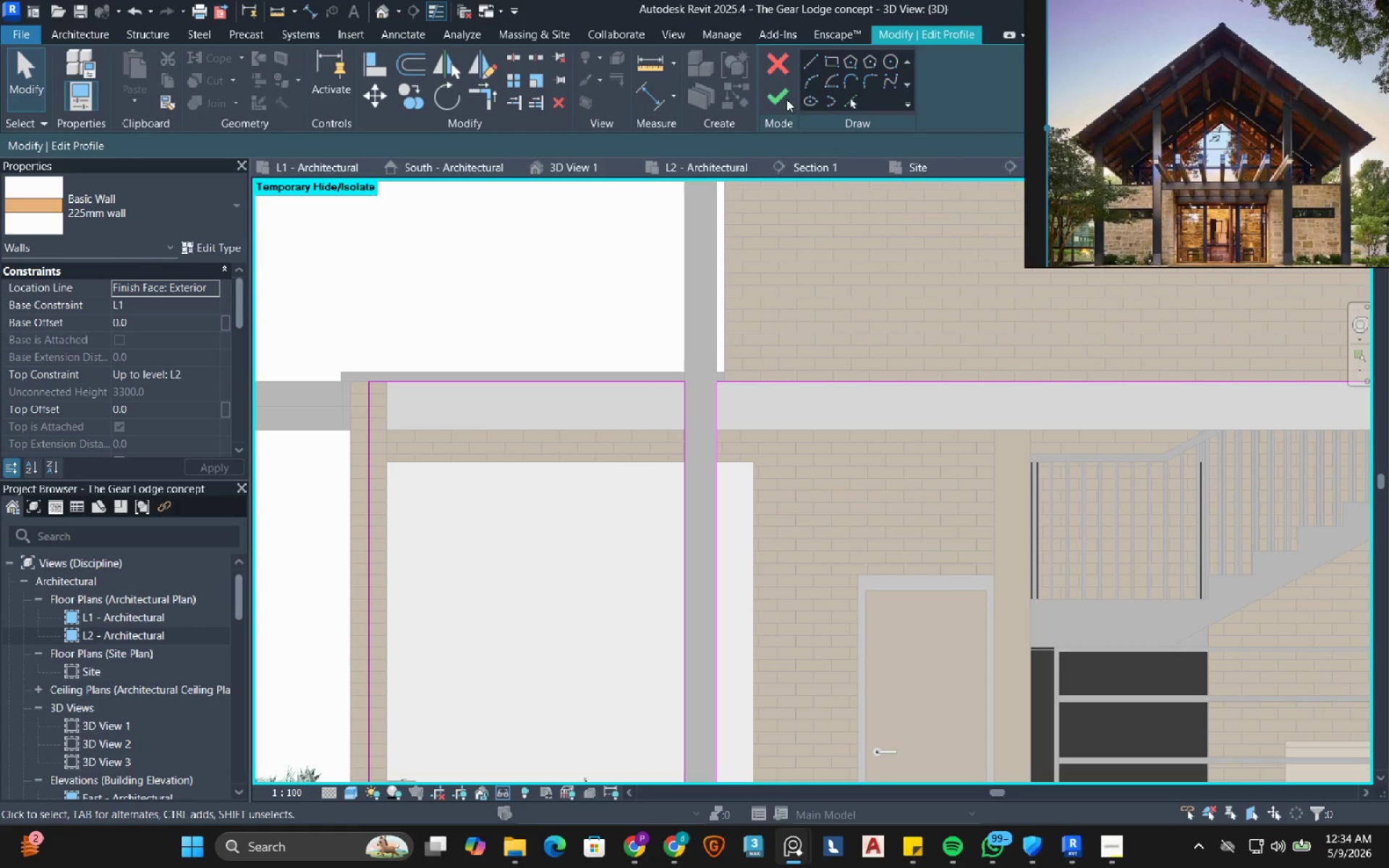 
left_click([779, 98])
 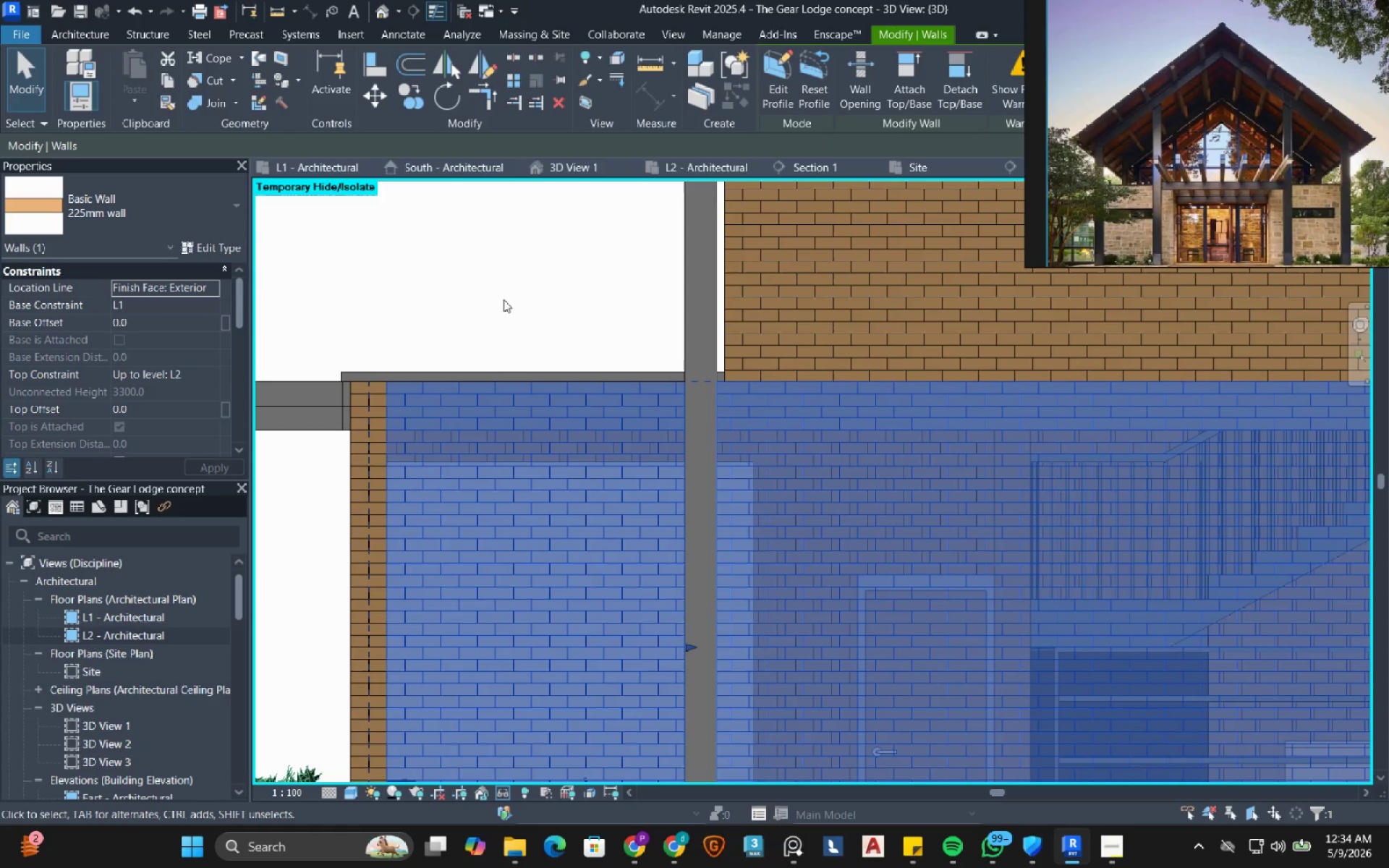 
left_click([517, 287])
 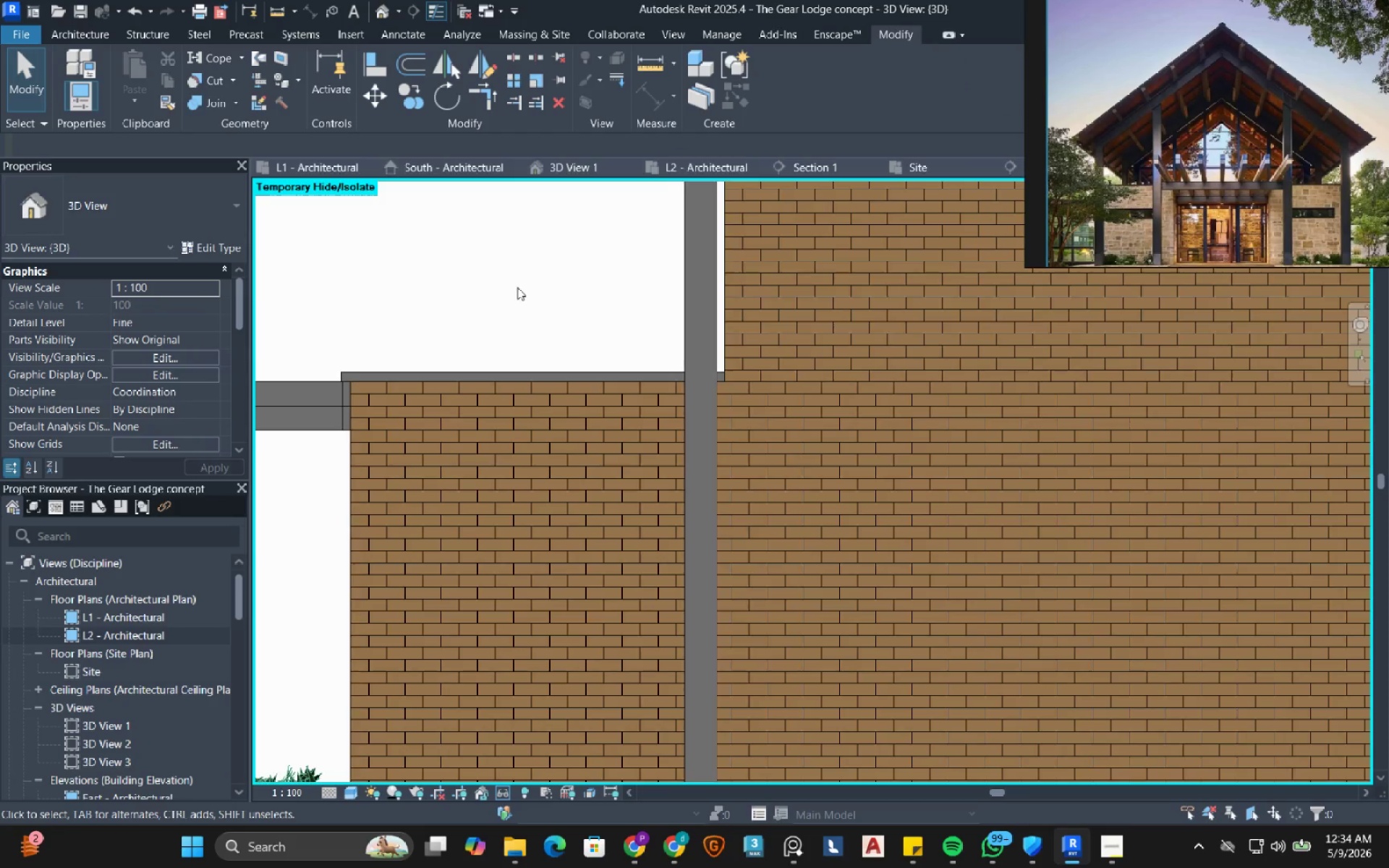 
hold_key(key=ShiftRight, duration=3.3)
 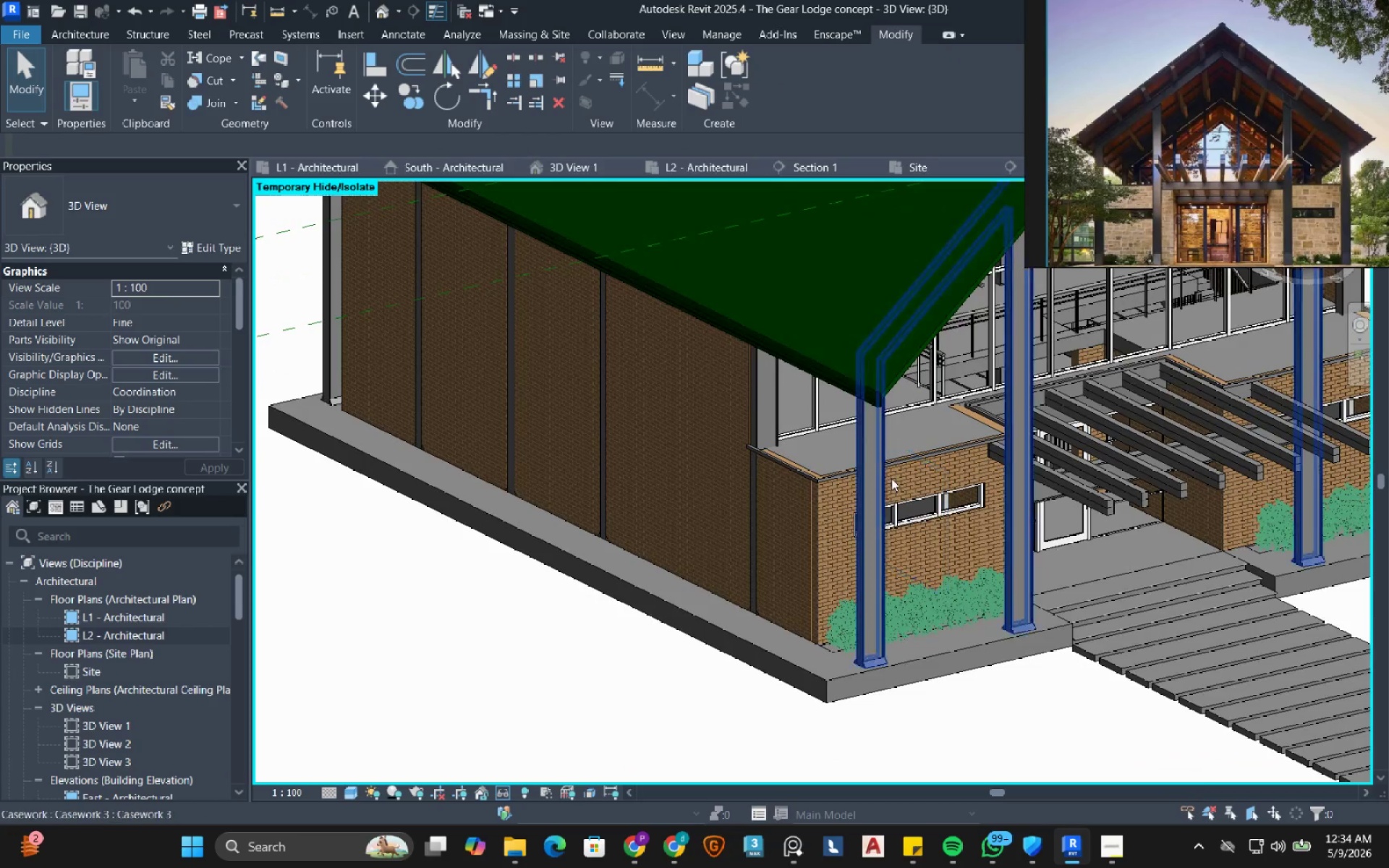 
scroll: coordinate [517, 292], scroll_direction: down, amount: 8.0
 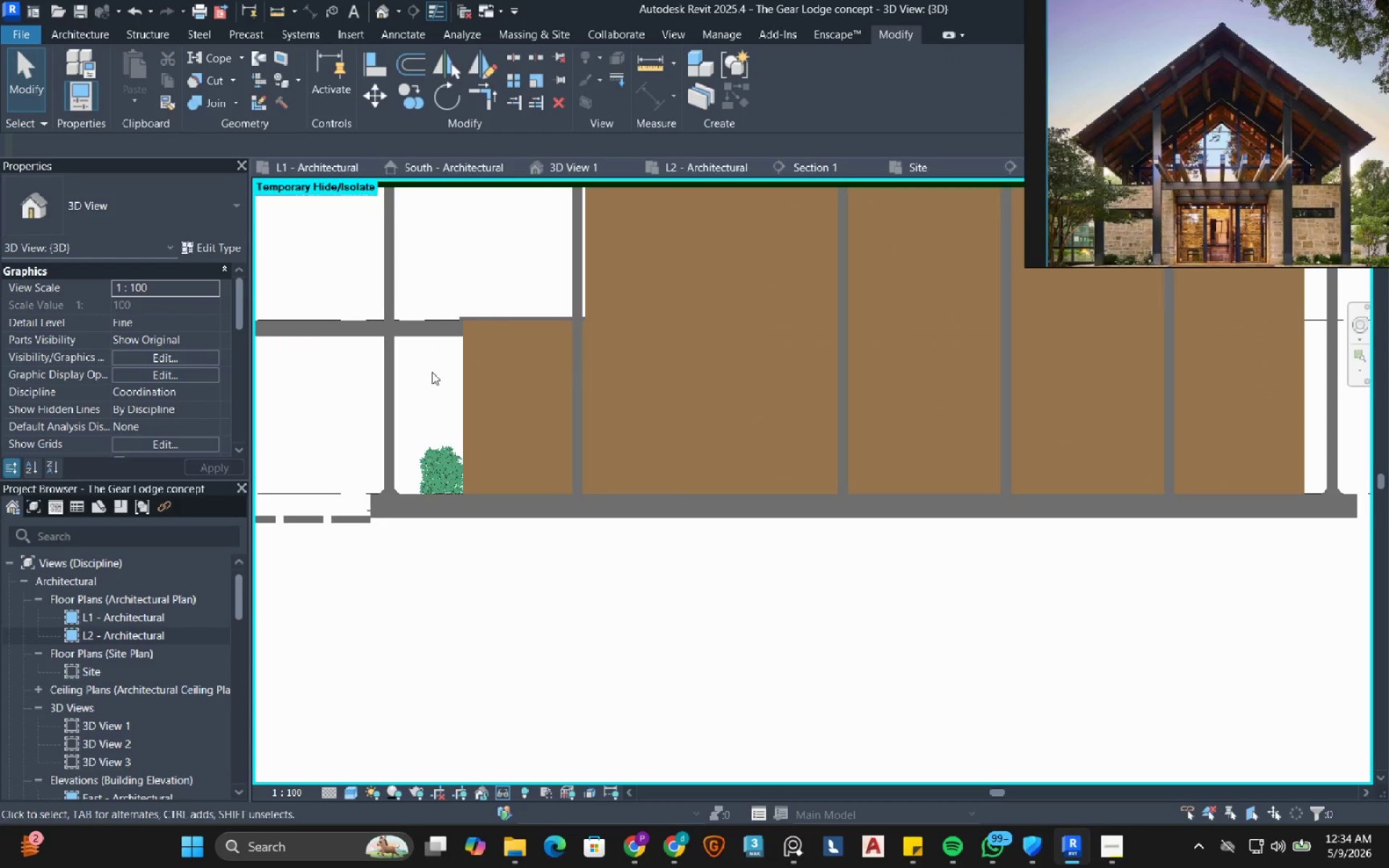 
scroll: coordinate [1023, 461], scroll_direction: up, amount: 11.0
 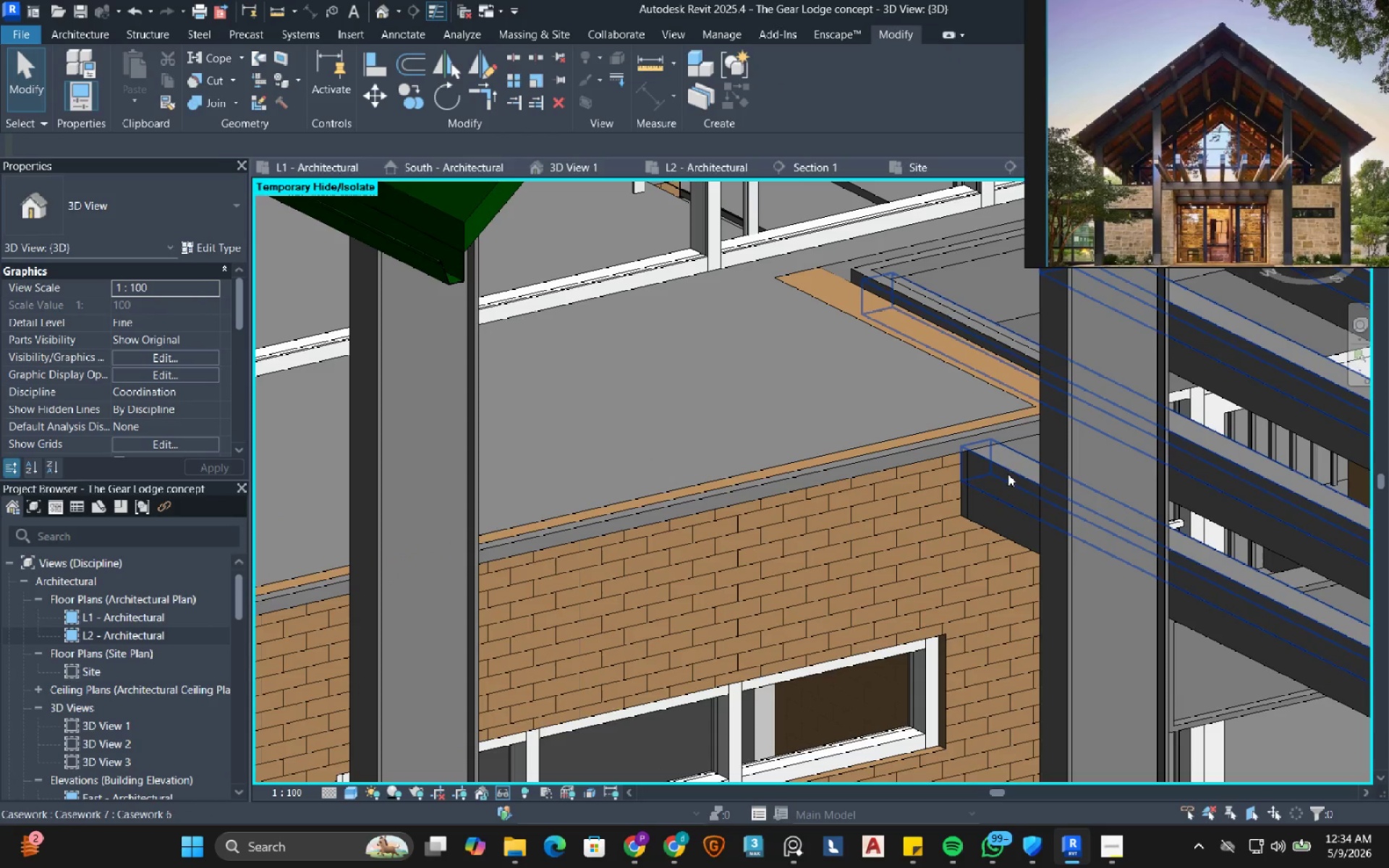 
left_click([1013, 469])
 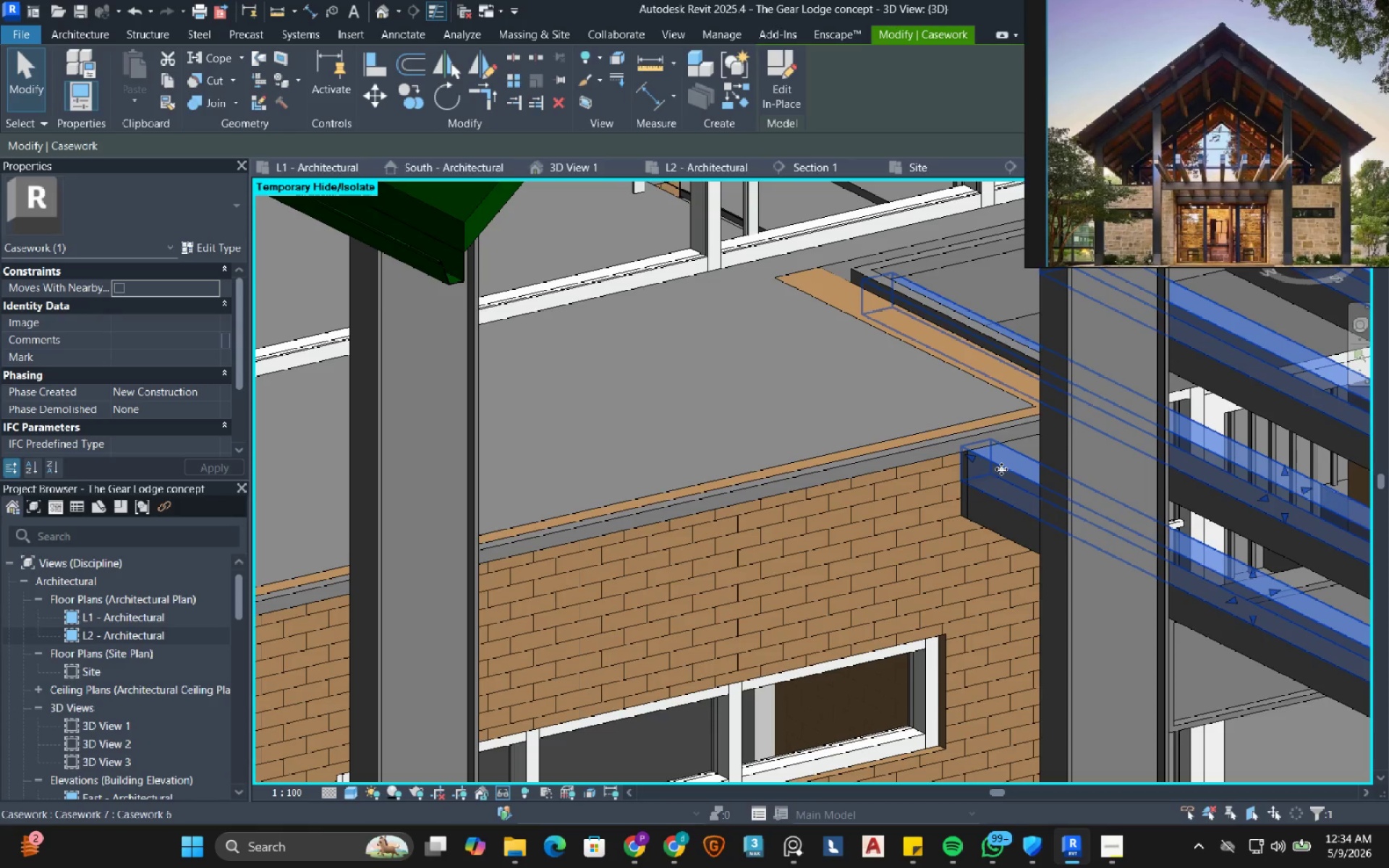 
scroll: coordinate [960, 470], scroll_direction: up, amount: 7.0
 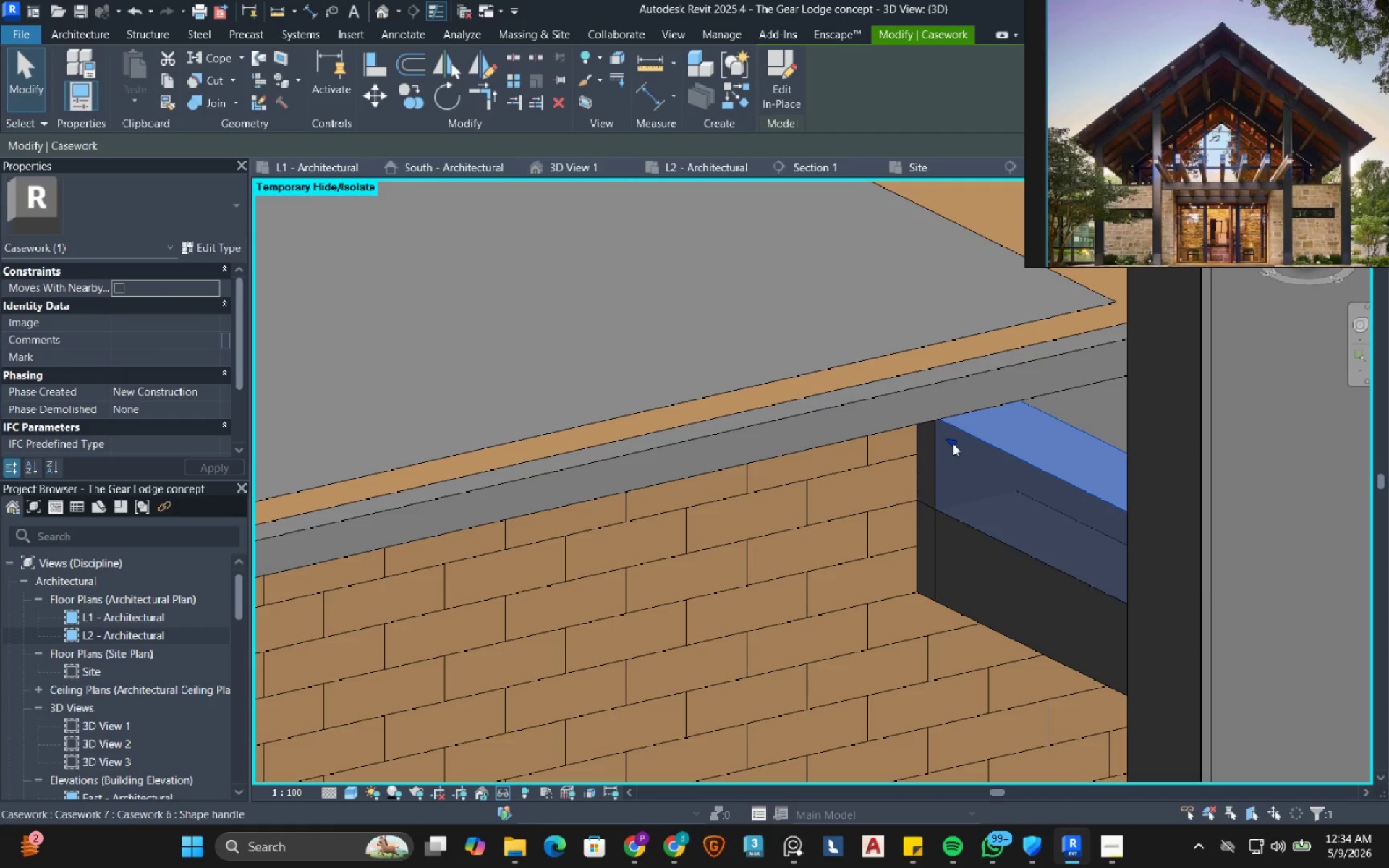 
left_click_drag(start_coordinate=[953, 443], to_coordinate=[957, 557])
 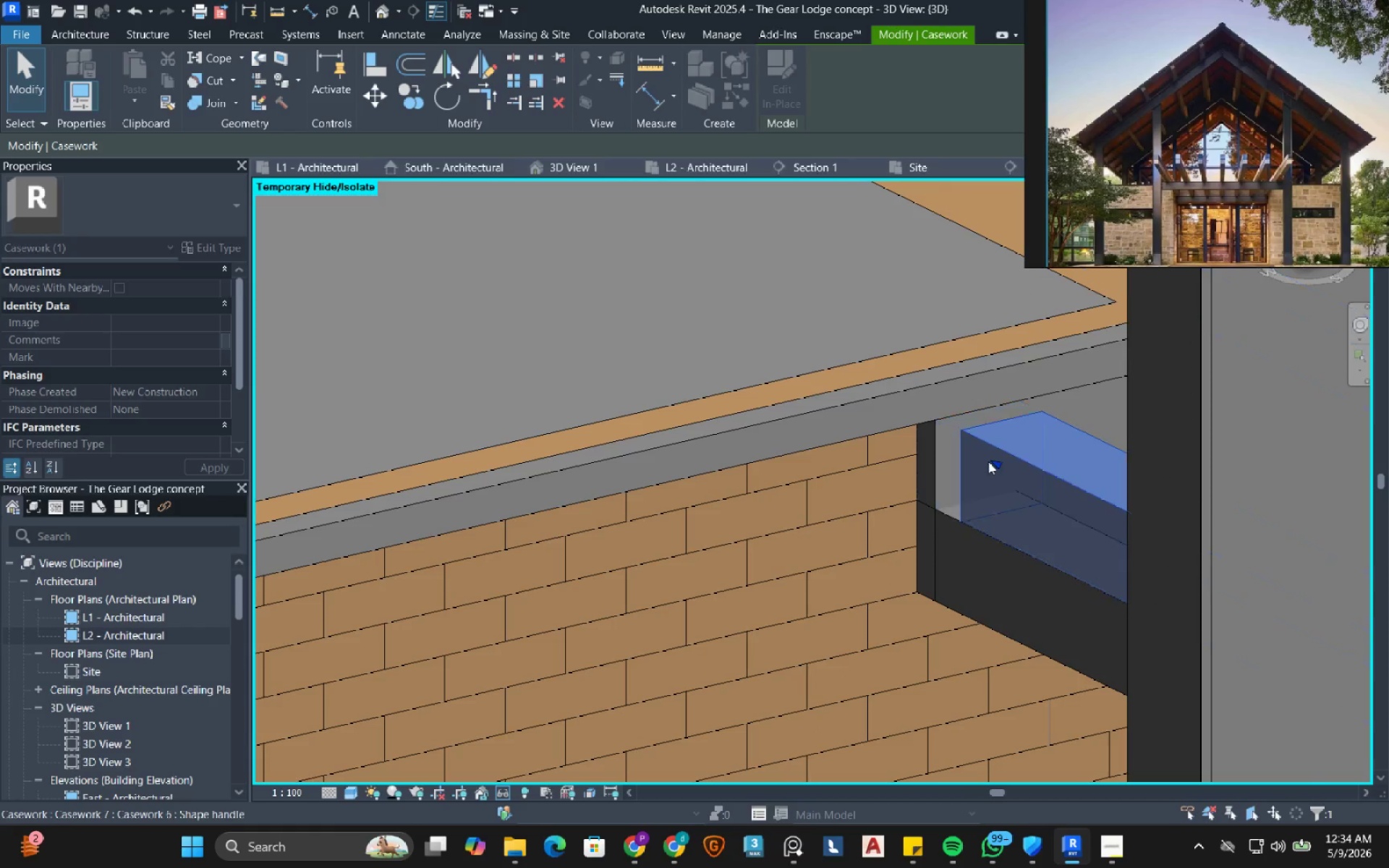 
scroll: coordinate [988, 461], scroll_direction: up, amount: 3.0
 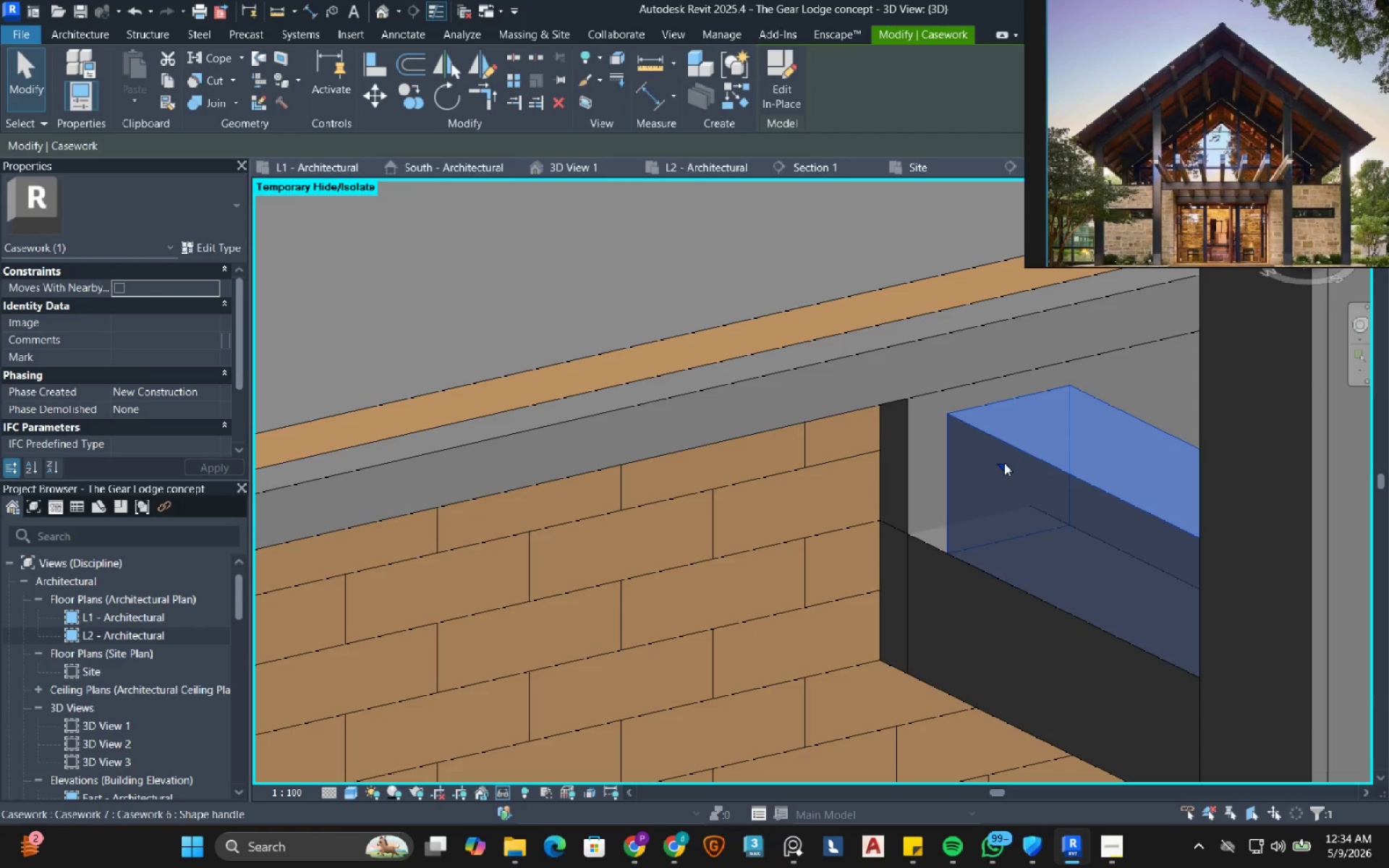 
left_click_drag(start_coordinate=[1004, 463], to_coordinate=[961, 496])
 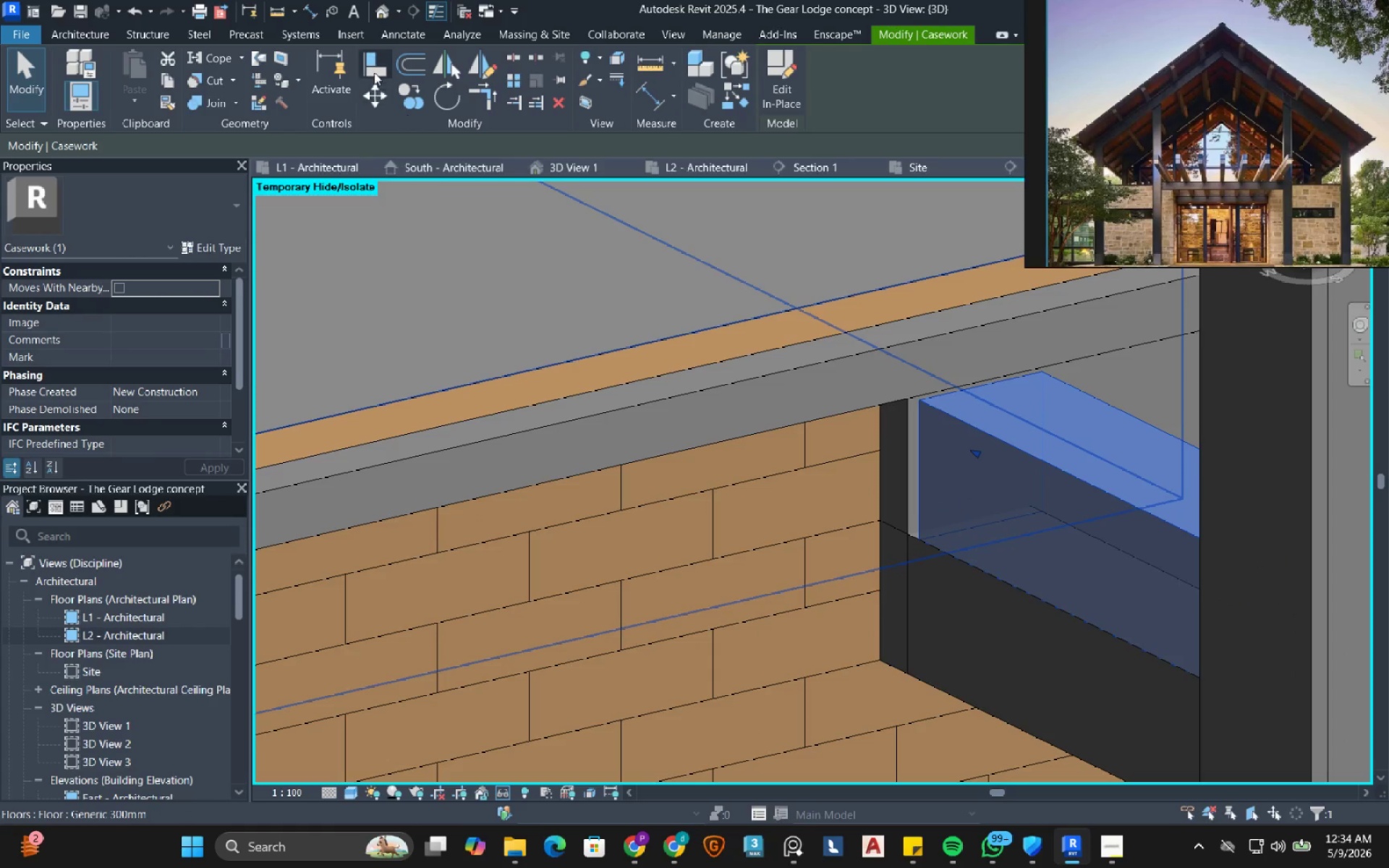 
left_click_drag(start_coordinate=[370, 67], to_coordinate=[373, 70])
 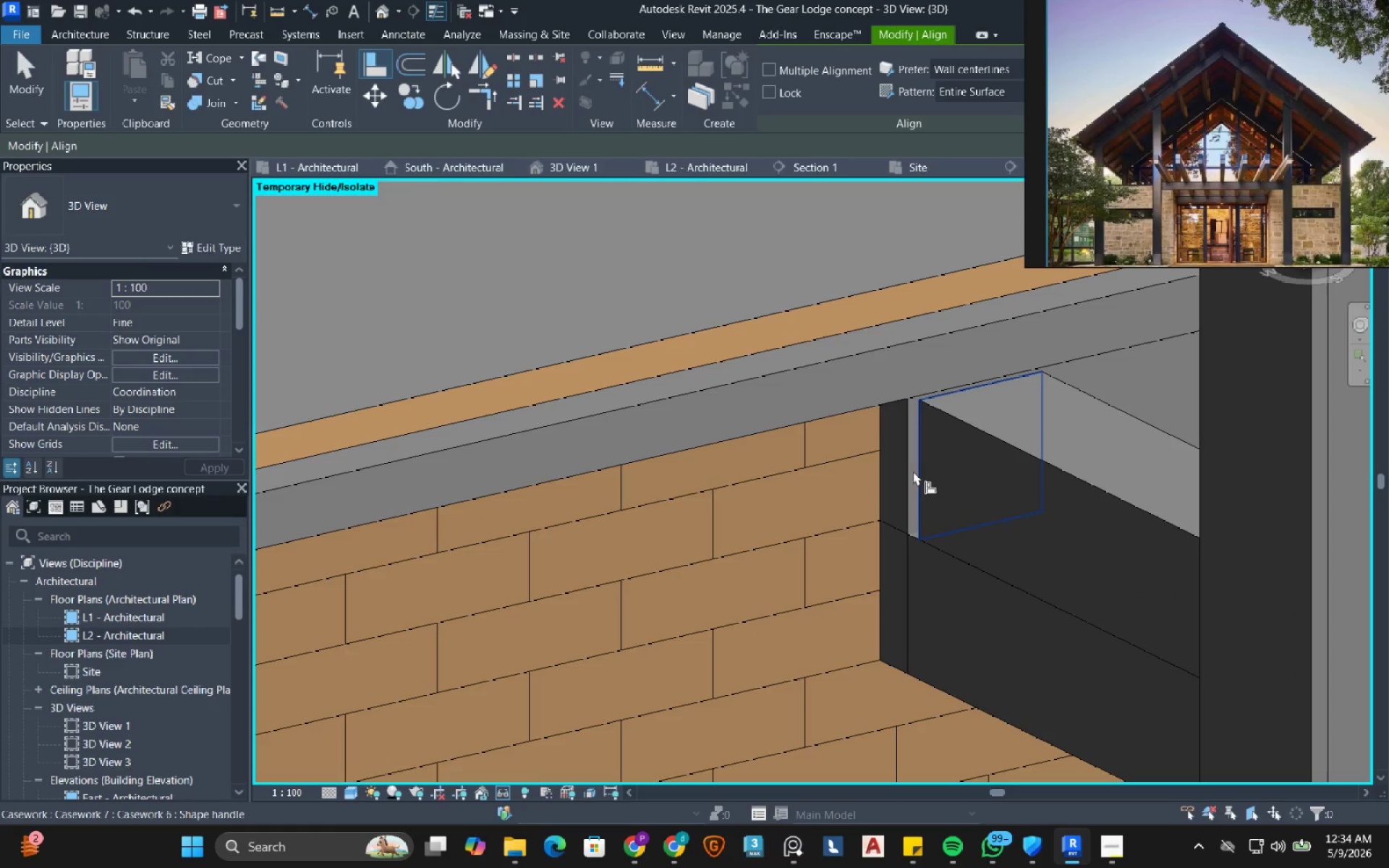 
left_click([913, 471])
 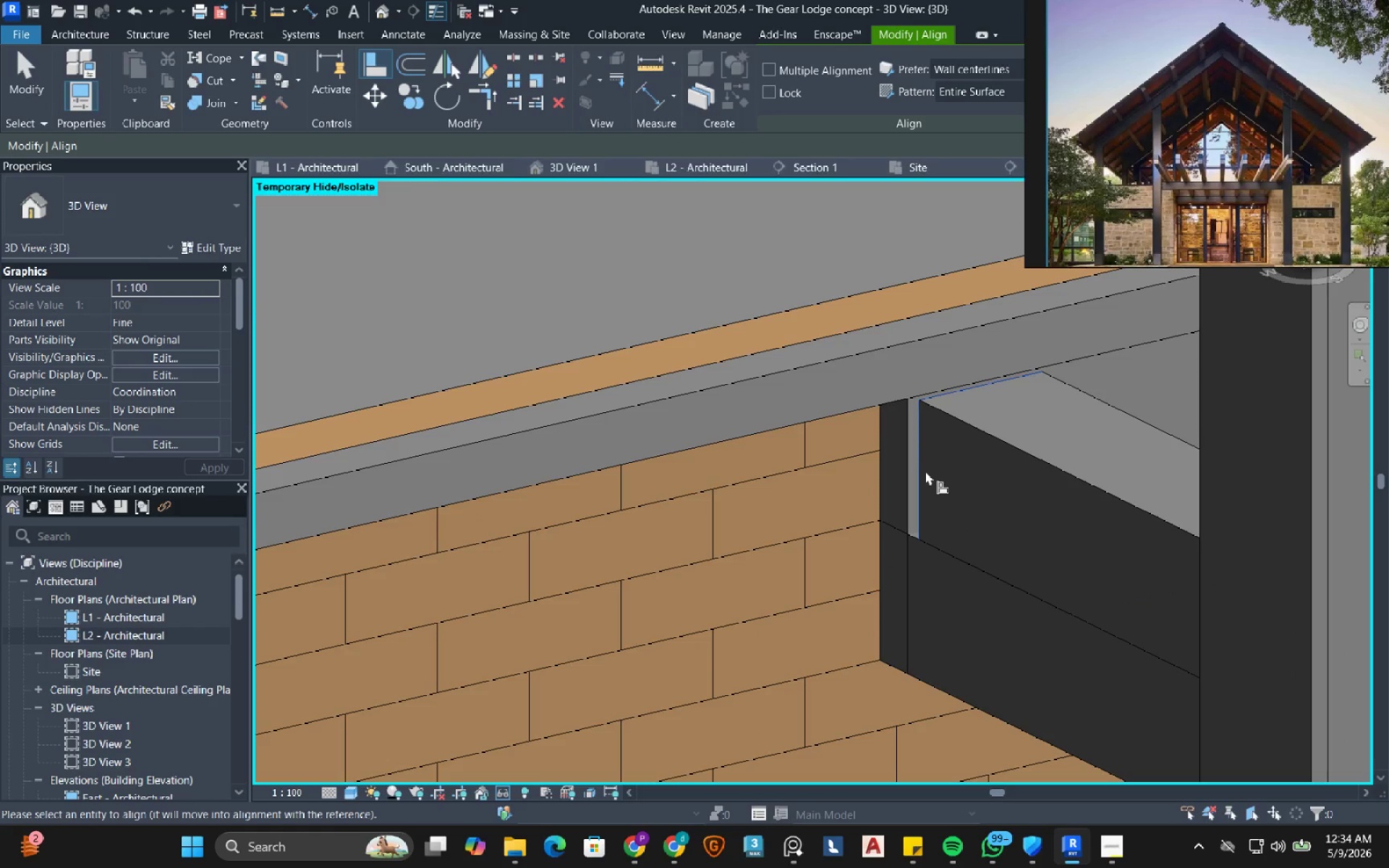 
left_click([925, 471])
 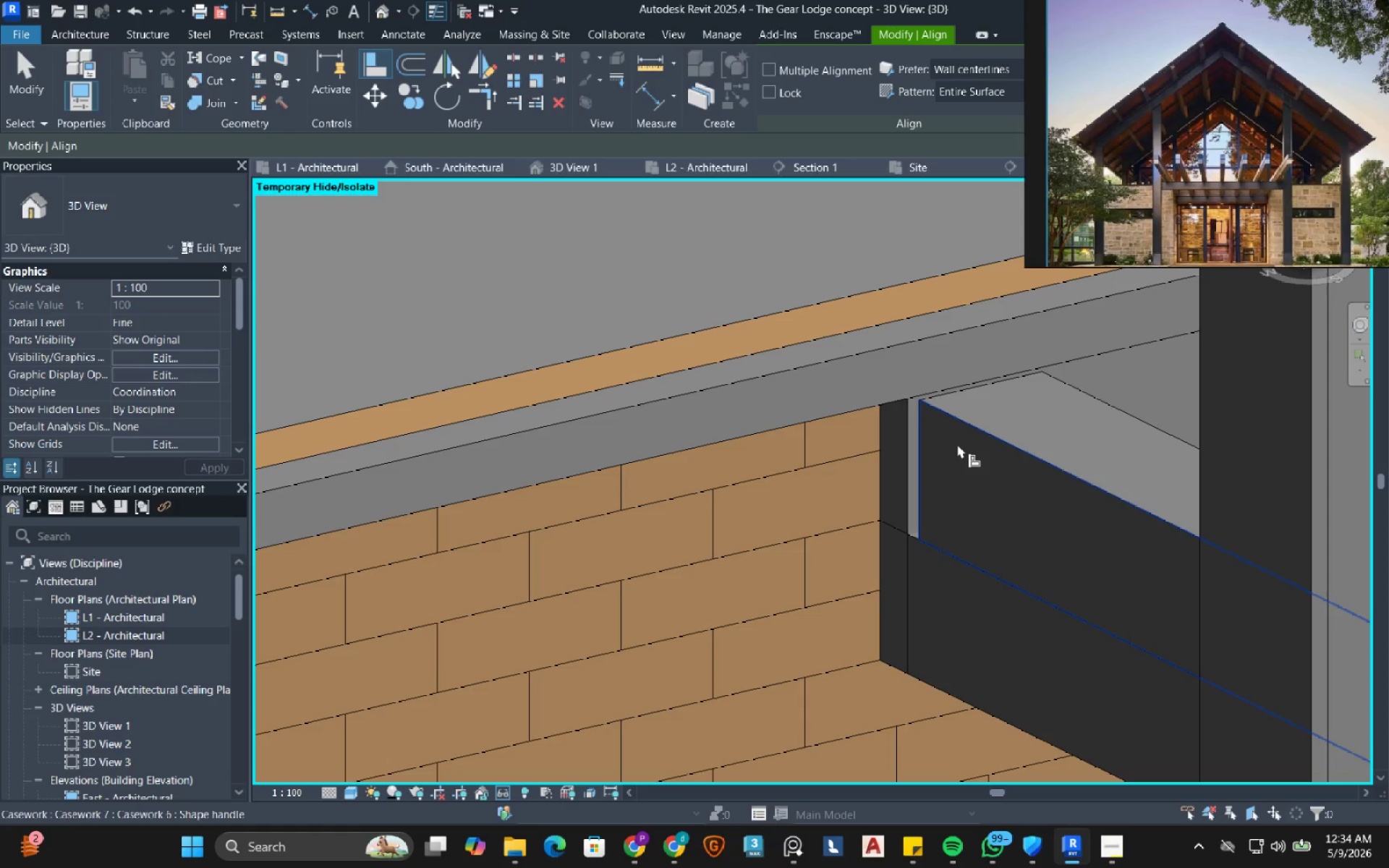 
key(Escape)
 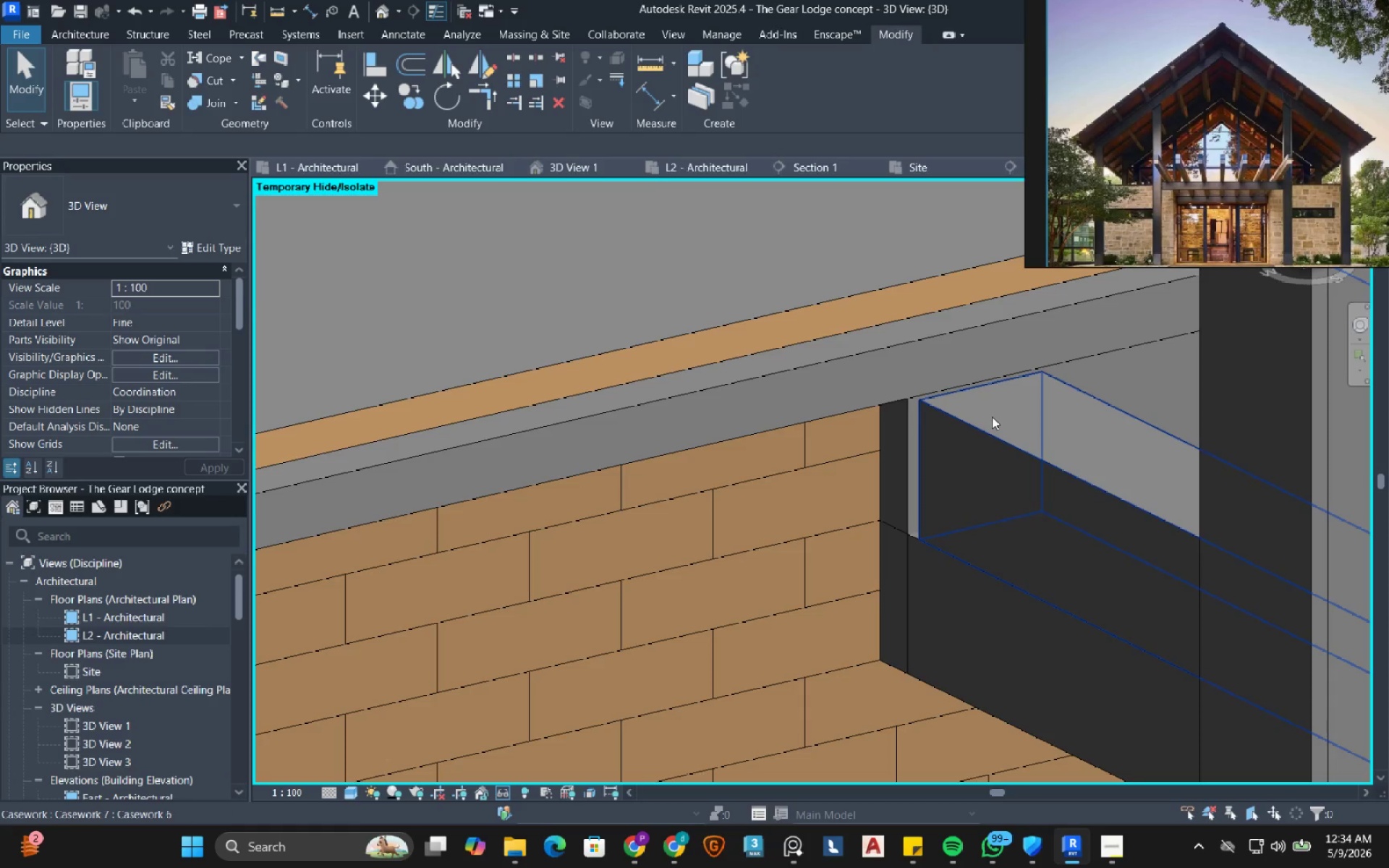 
left_click([992, 417])
 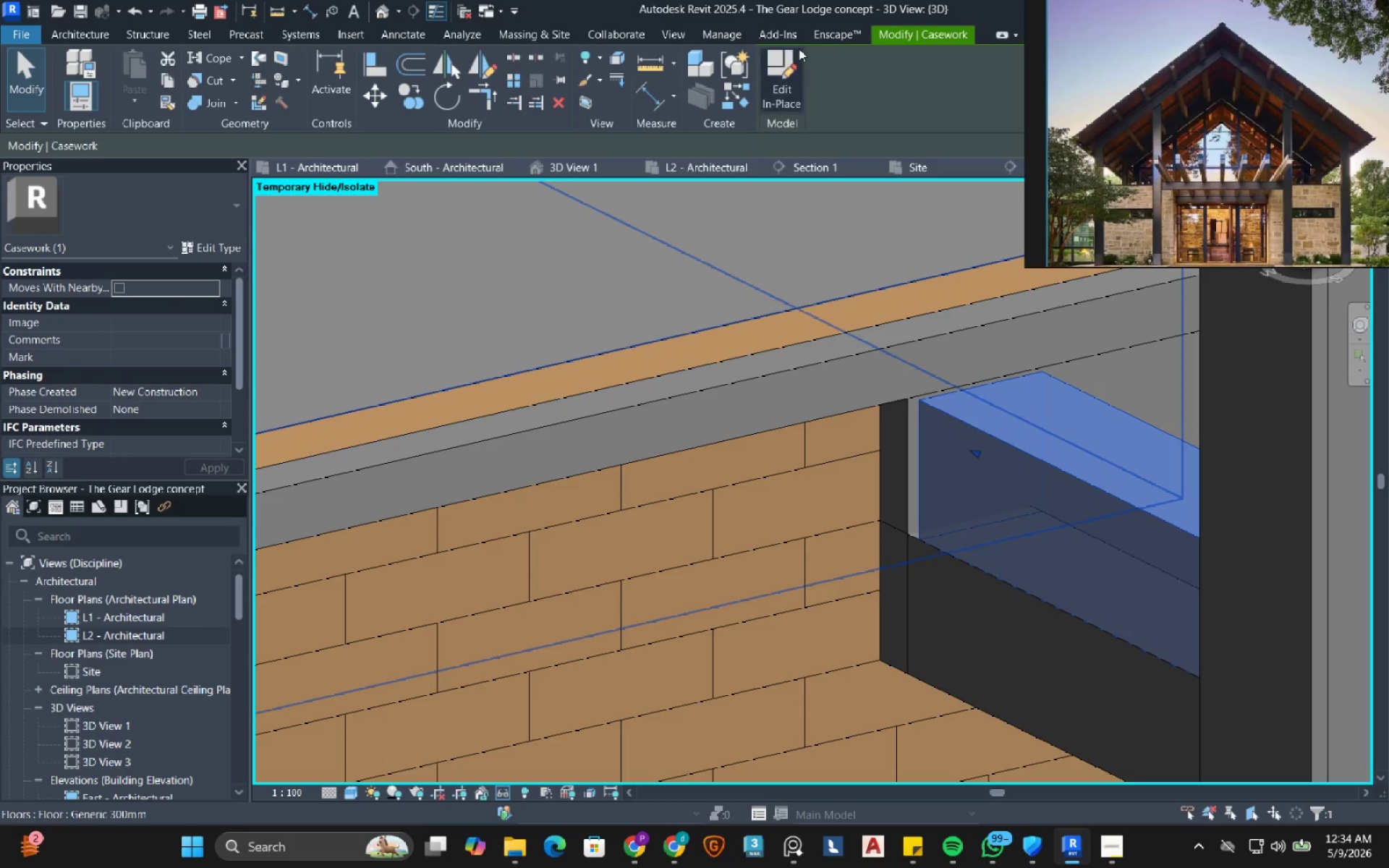 
left_click([785, 72])
 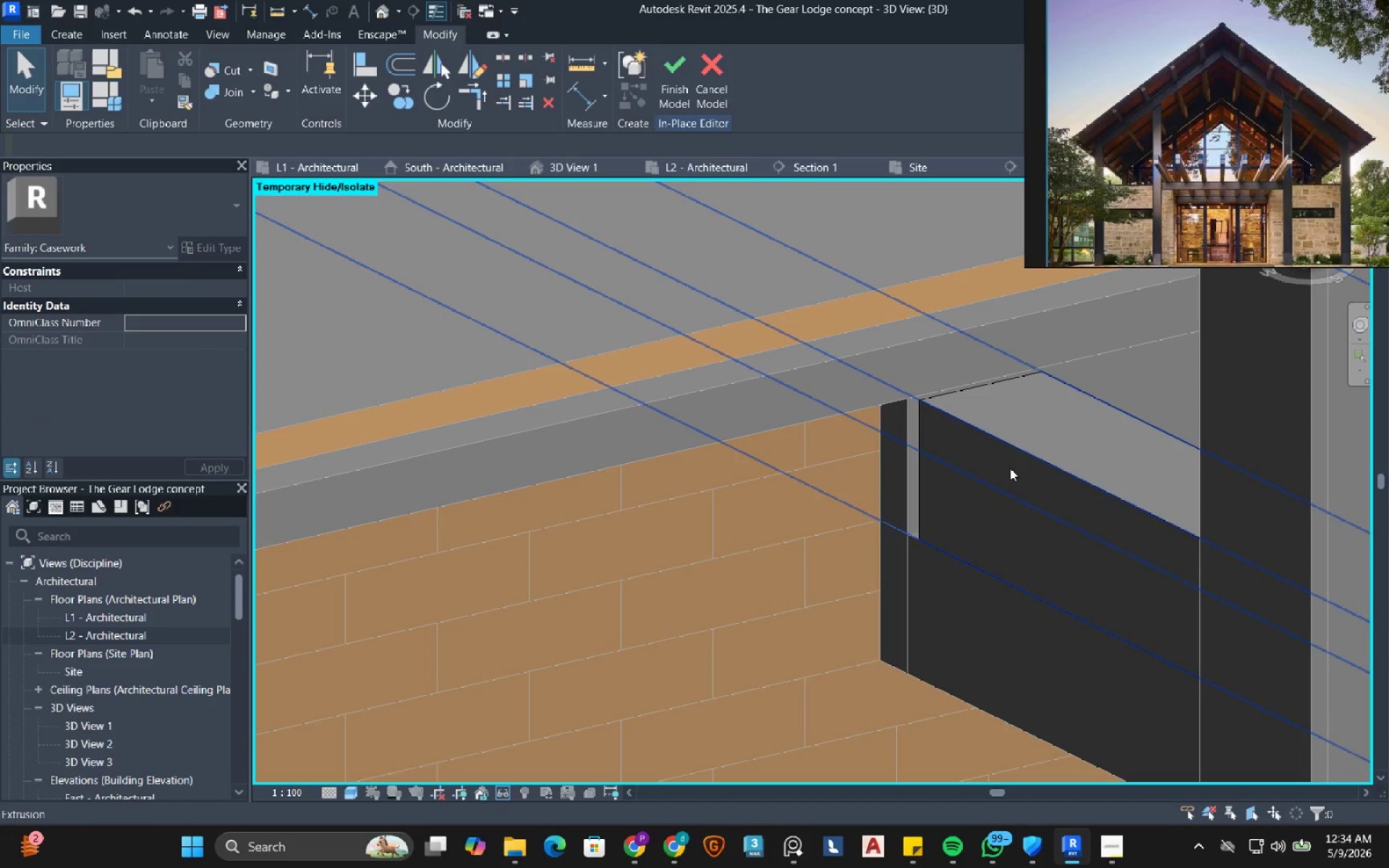 
left_click([1010, 468])
 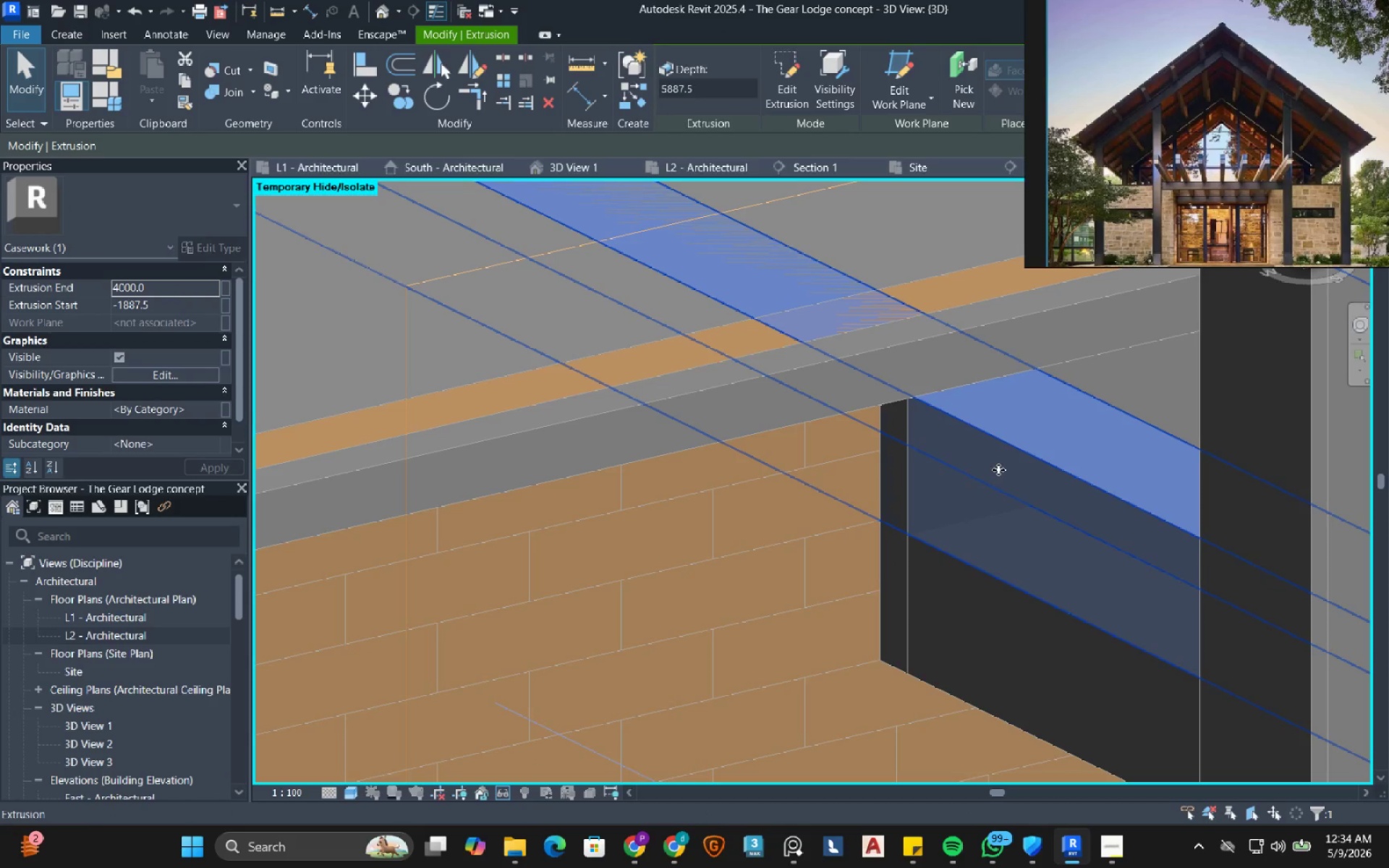 
key(Escape)
 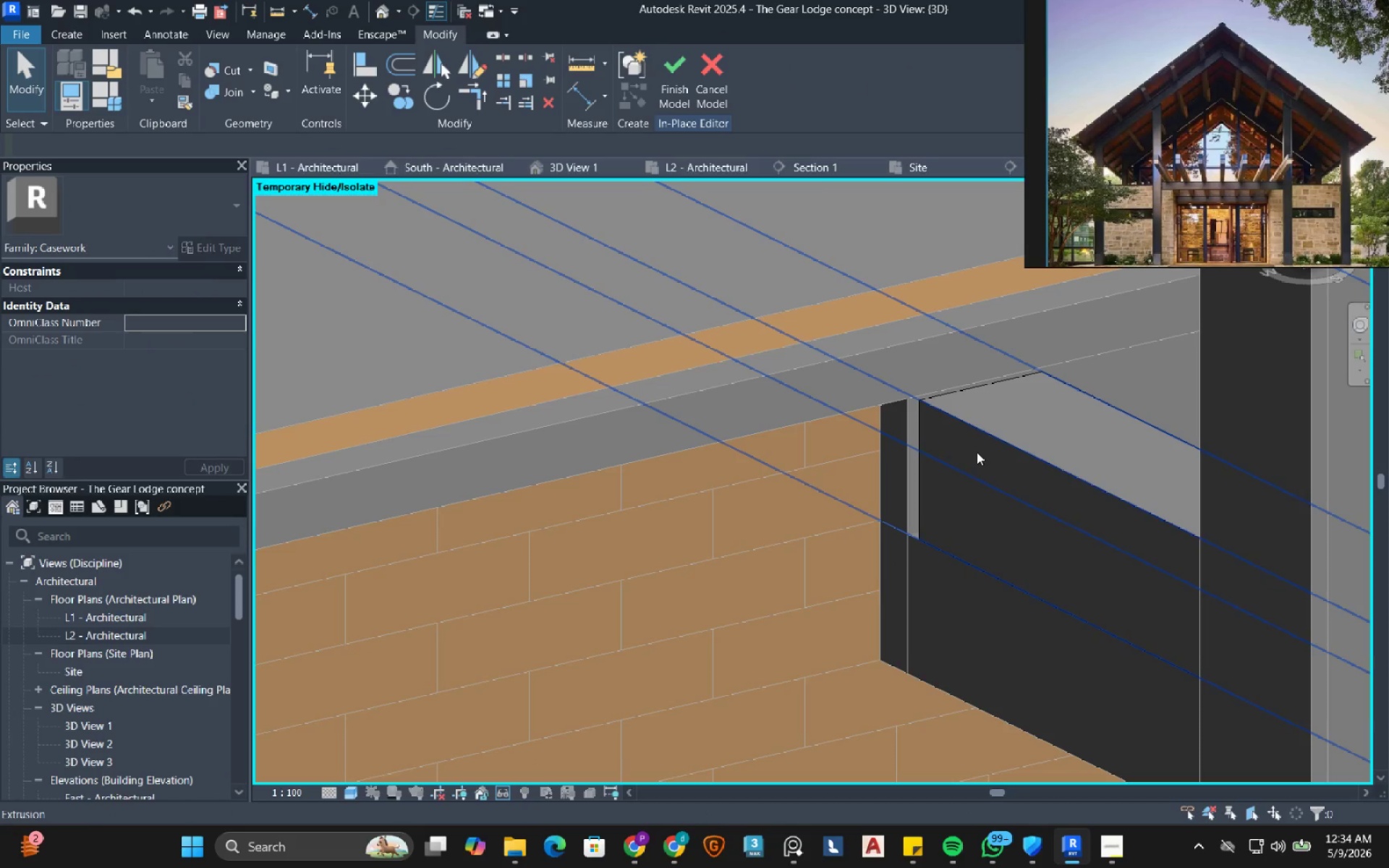 
key(Control+Z)
 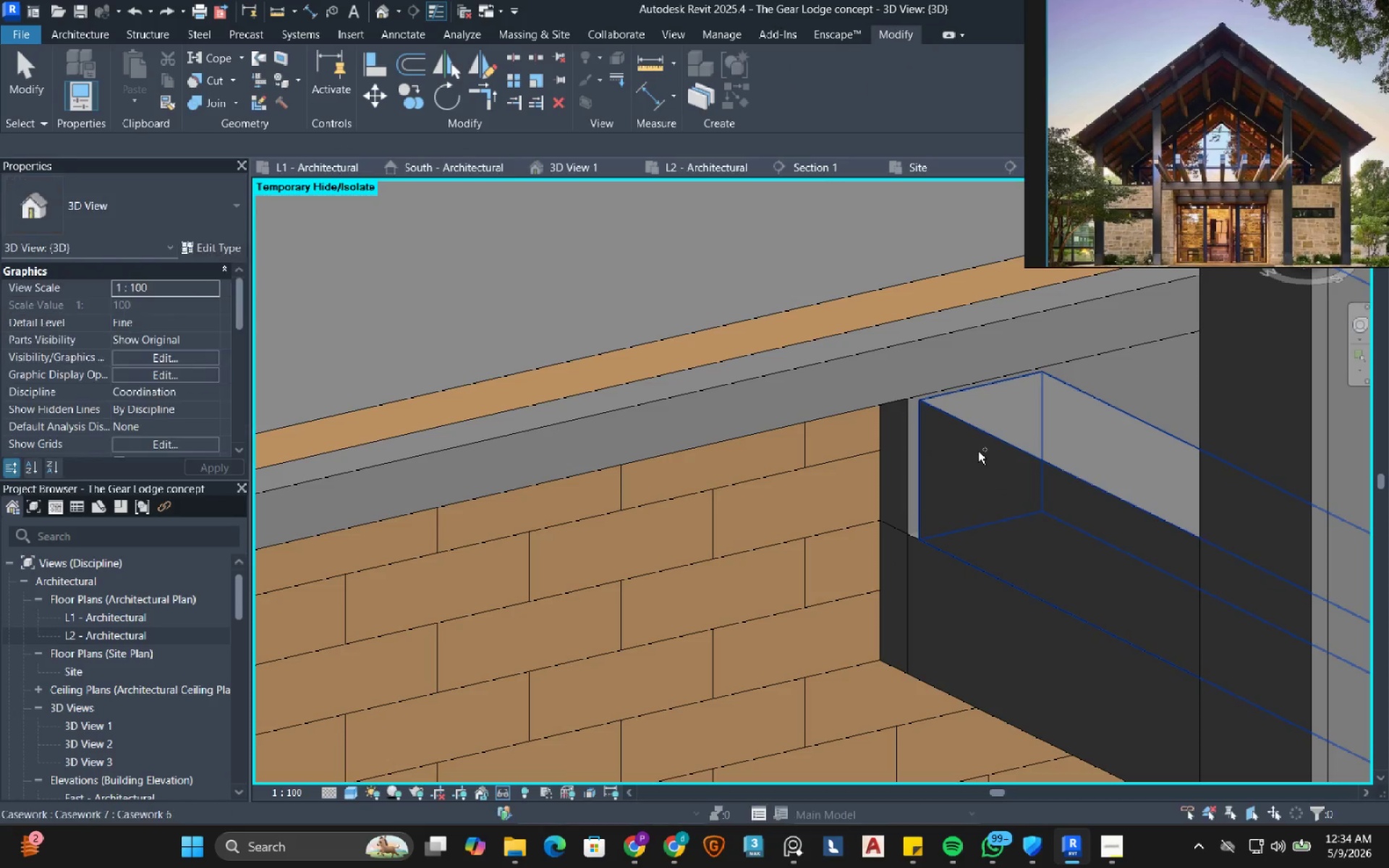 
key(Control+Z)
 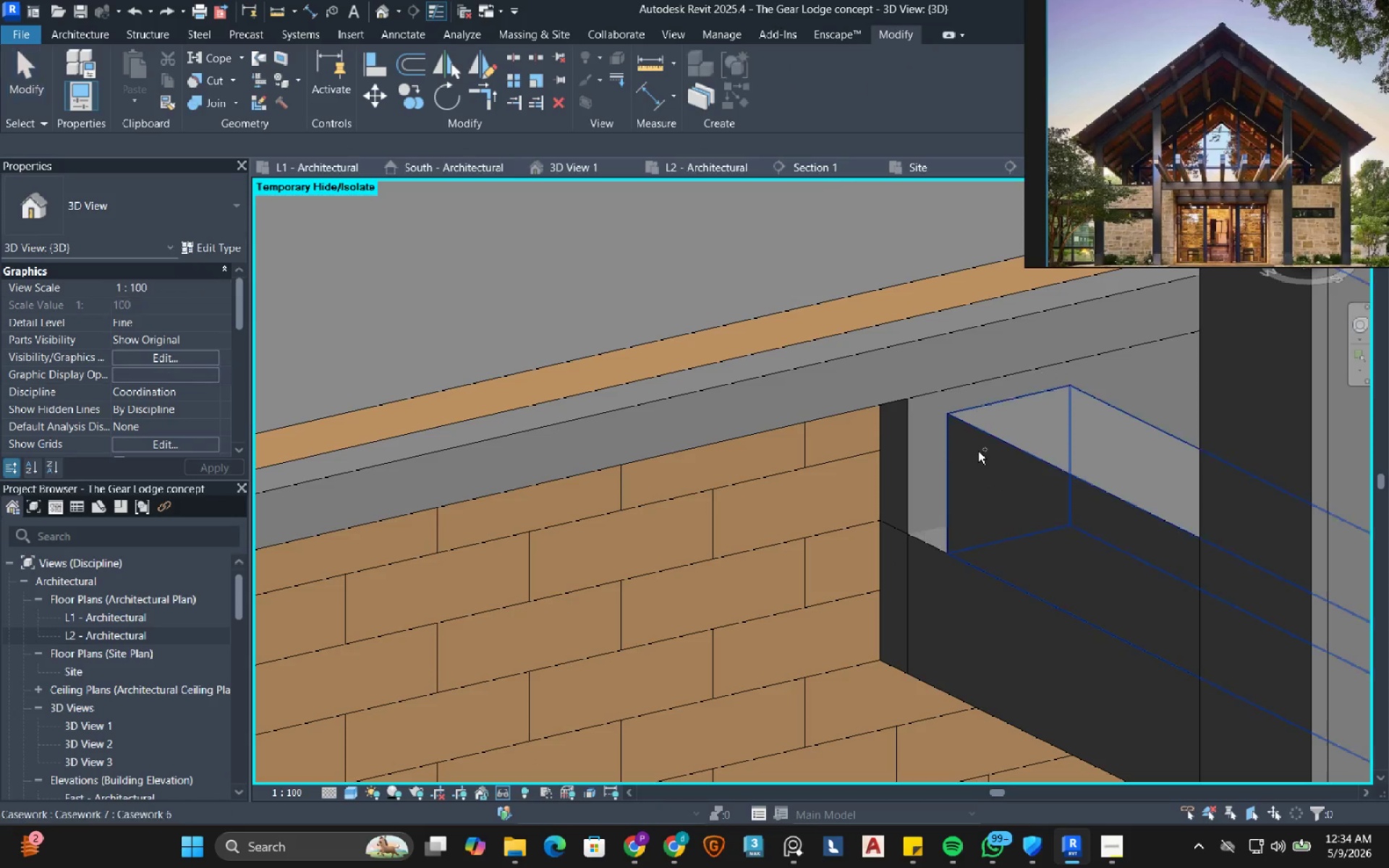 
key(Control+Z)
 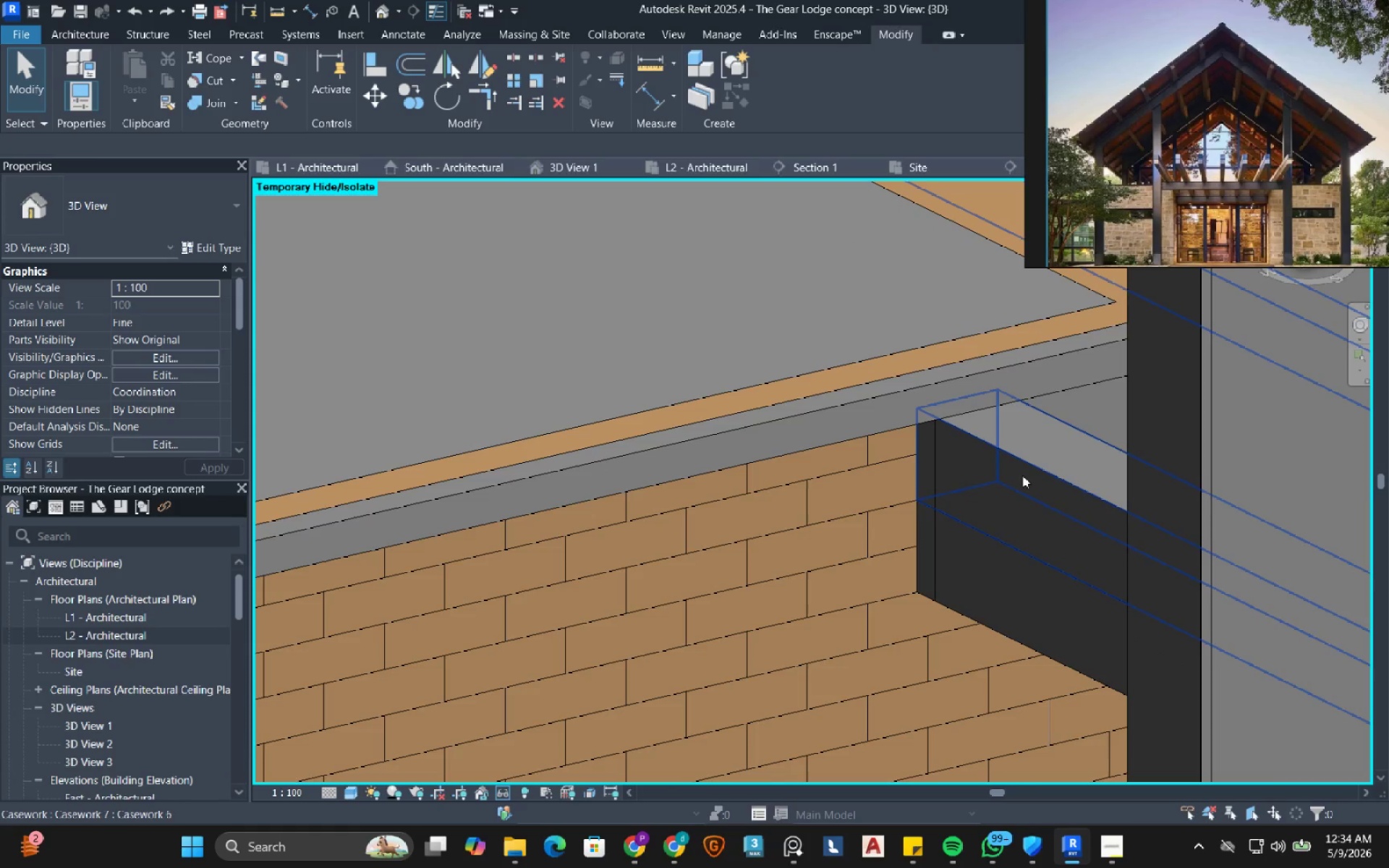 
wait(5.25)
 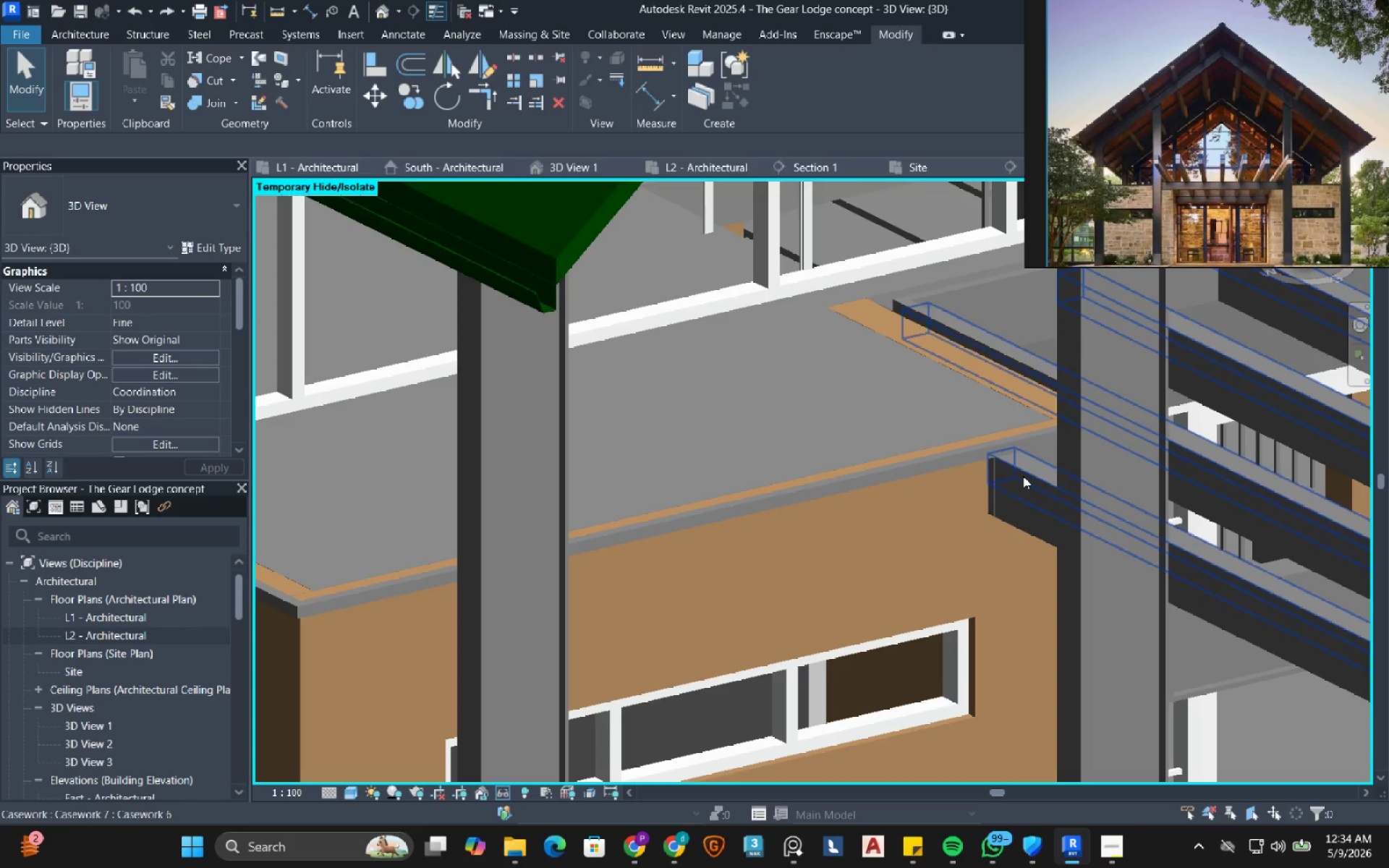 
key(Escape)
 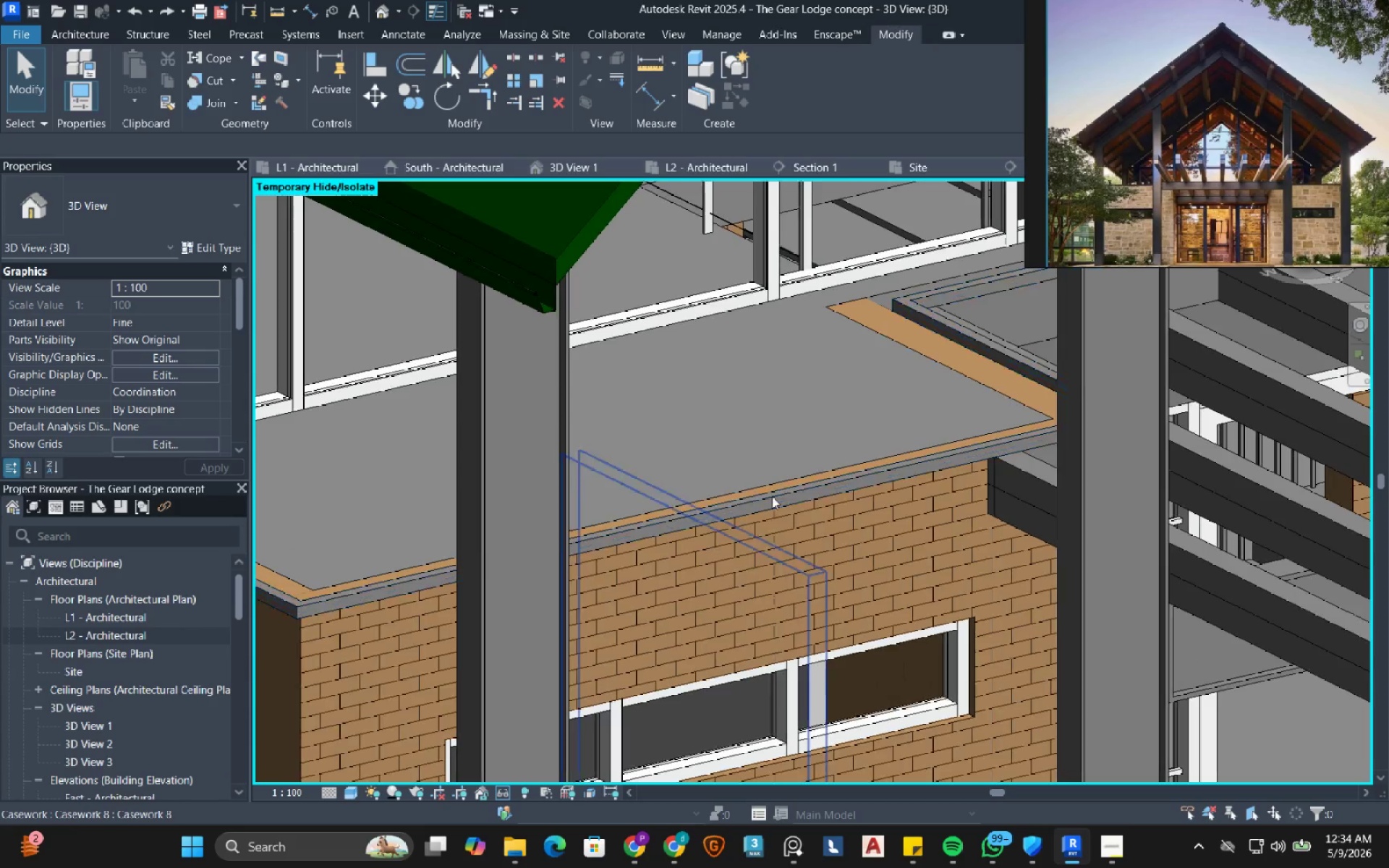 
scroll: coordinate [637, 459], scroll_direction: down, amount: 15.0
 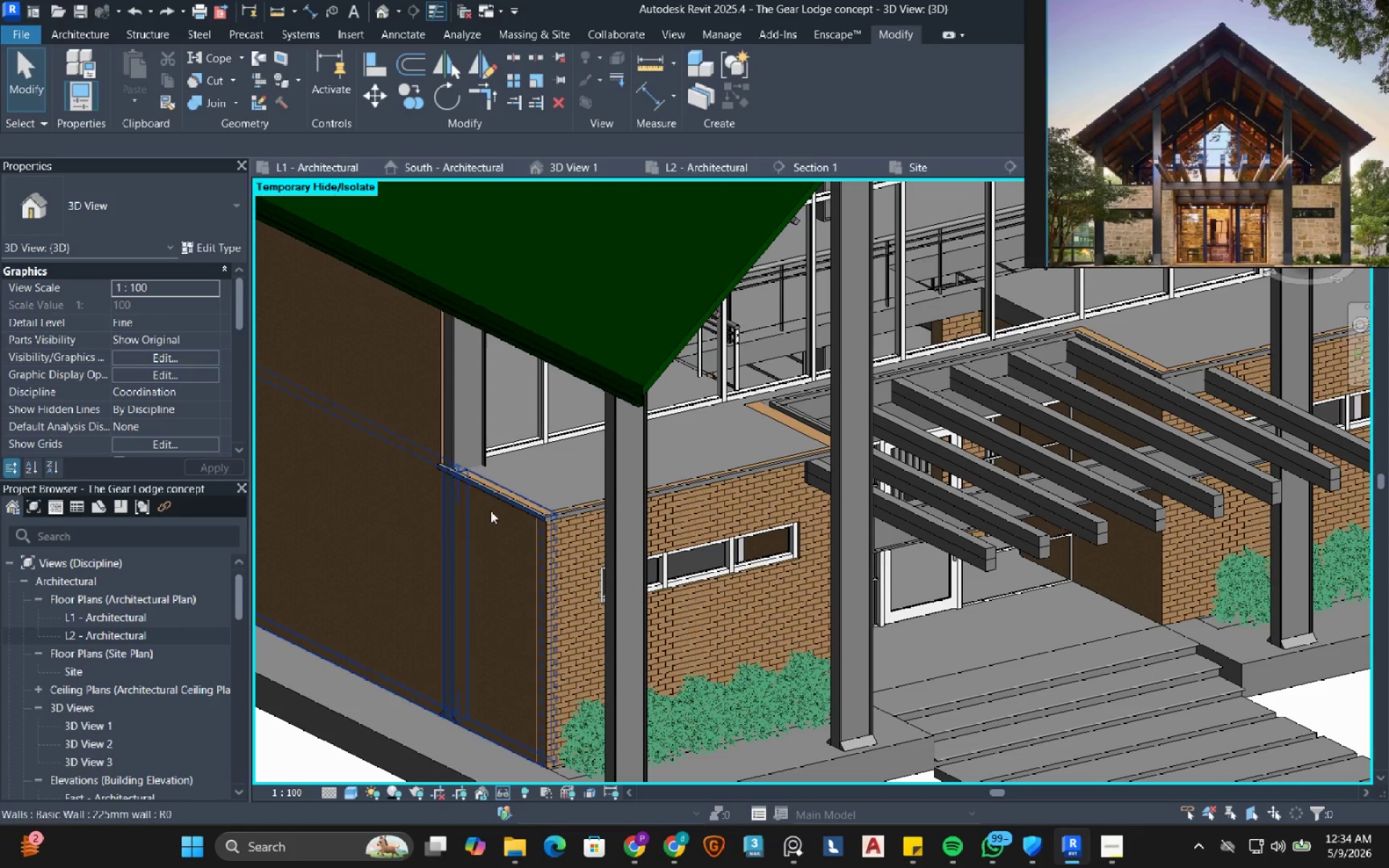 
key(Escape)
 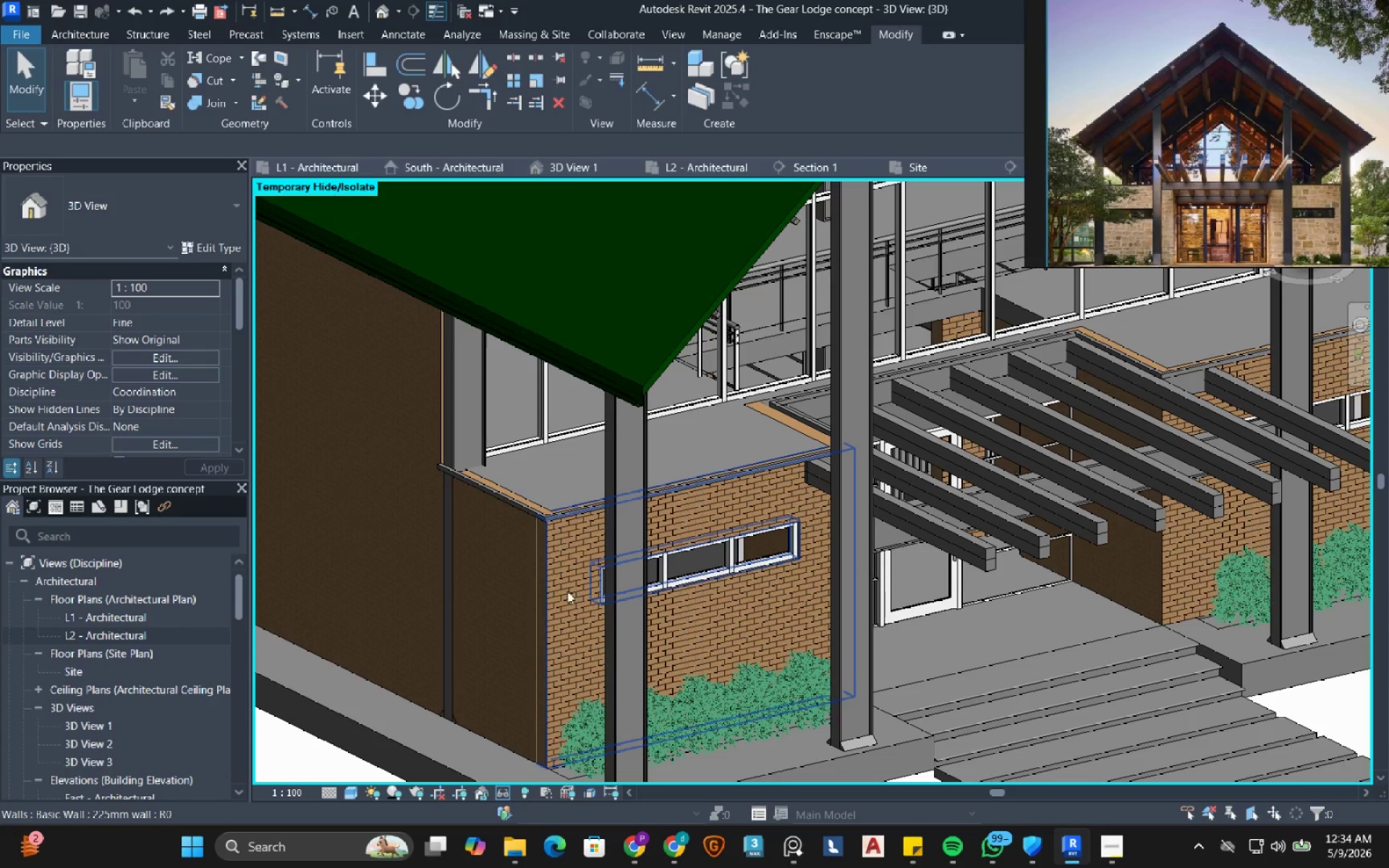 
type(tt)
 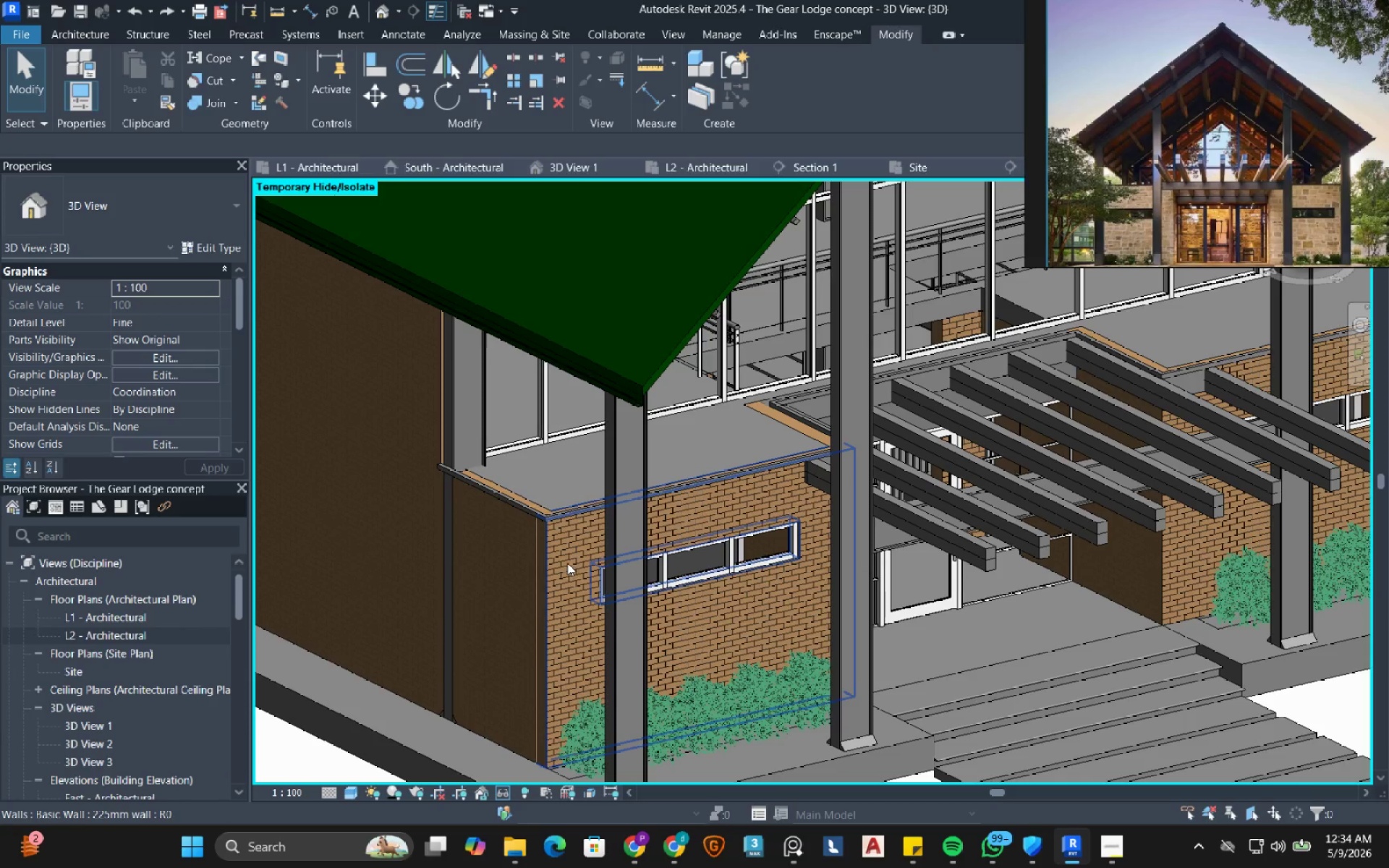 
key(R)
 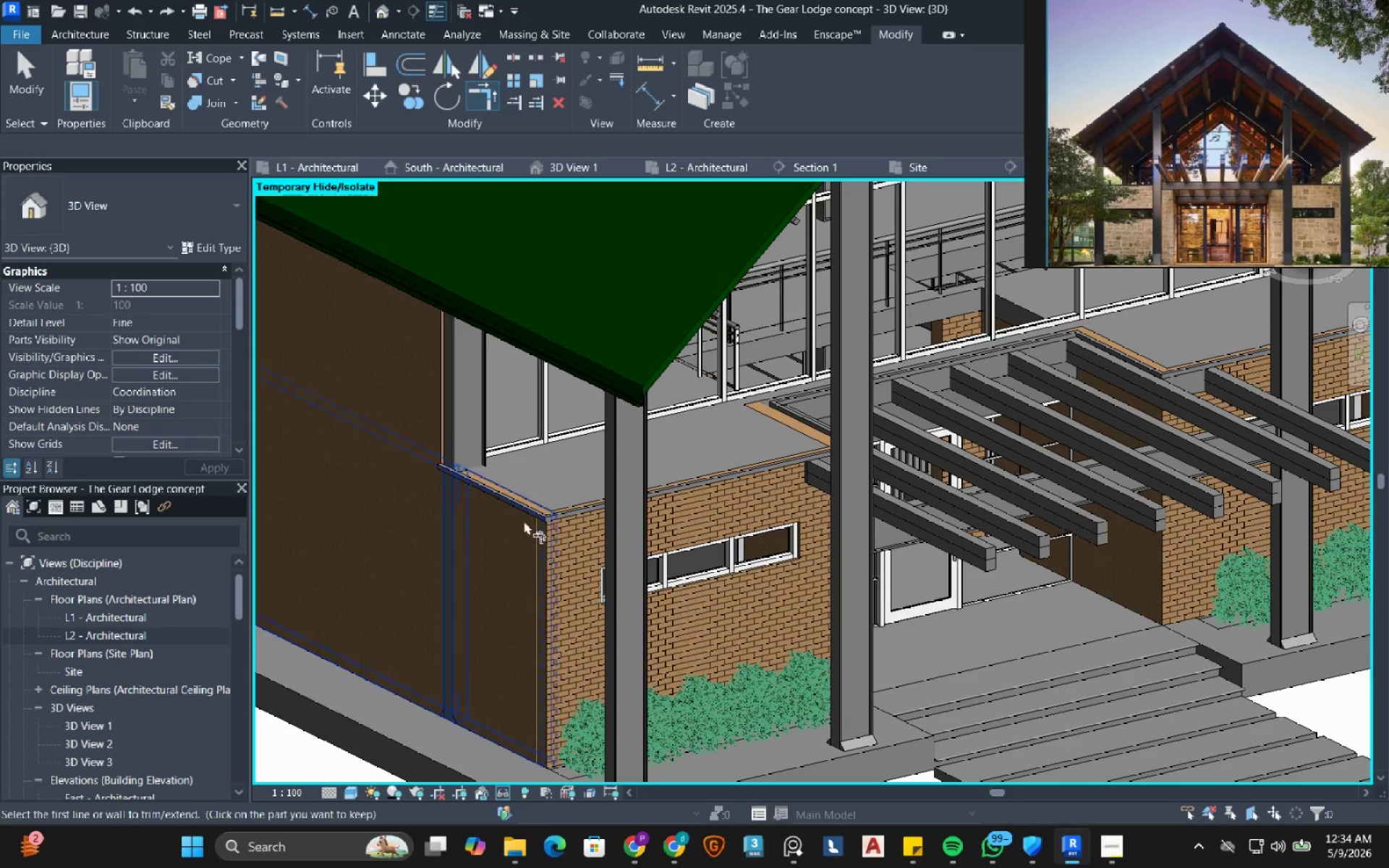 
left_click([581, 541])
 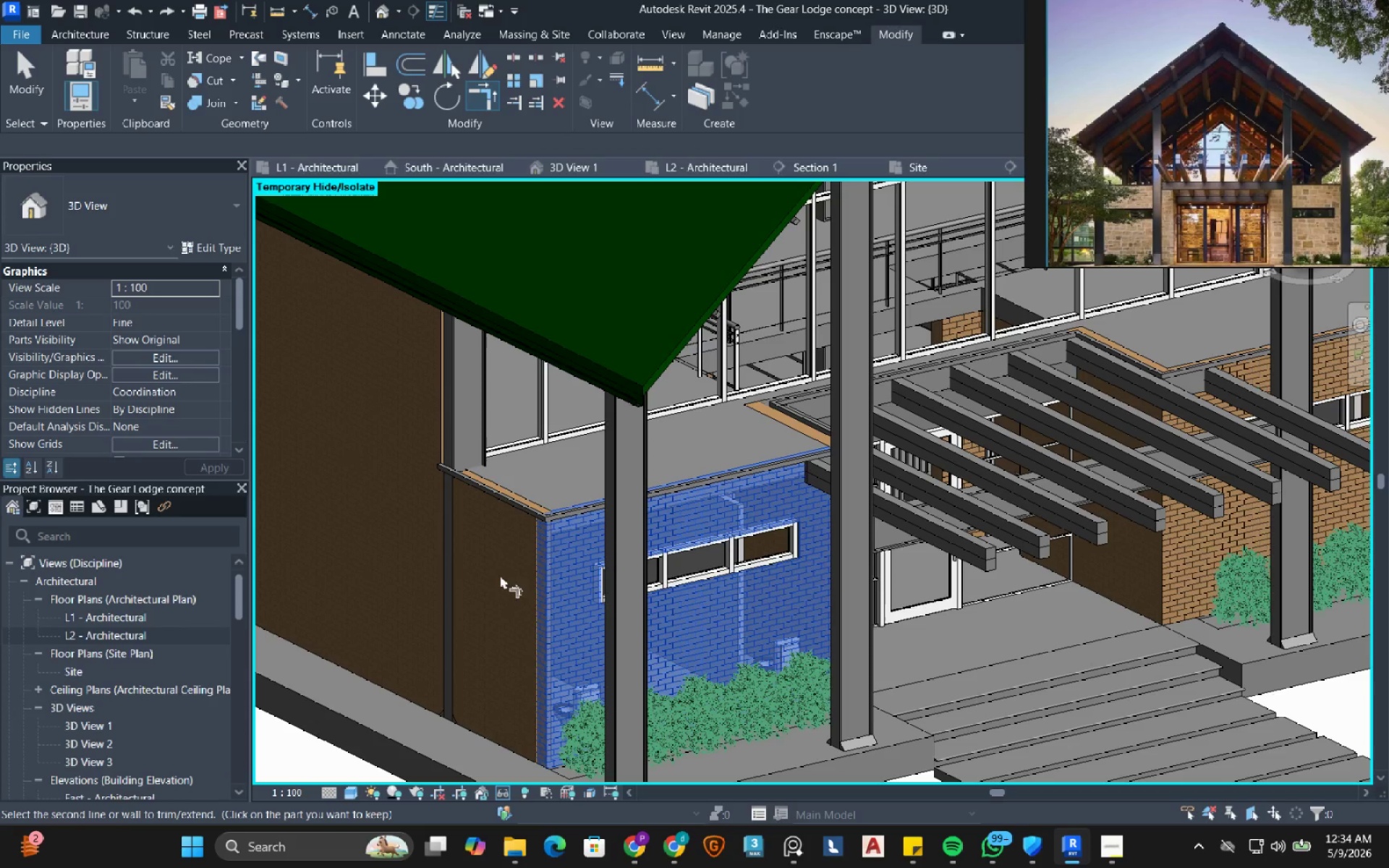 
key(Escape)
 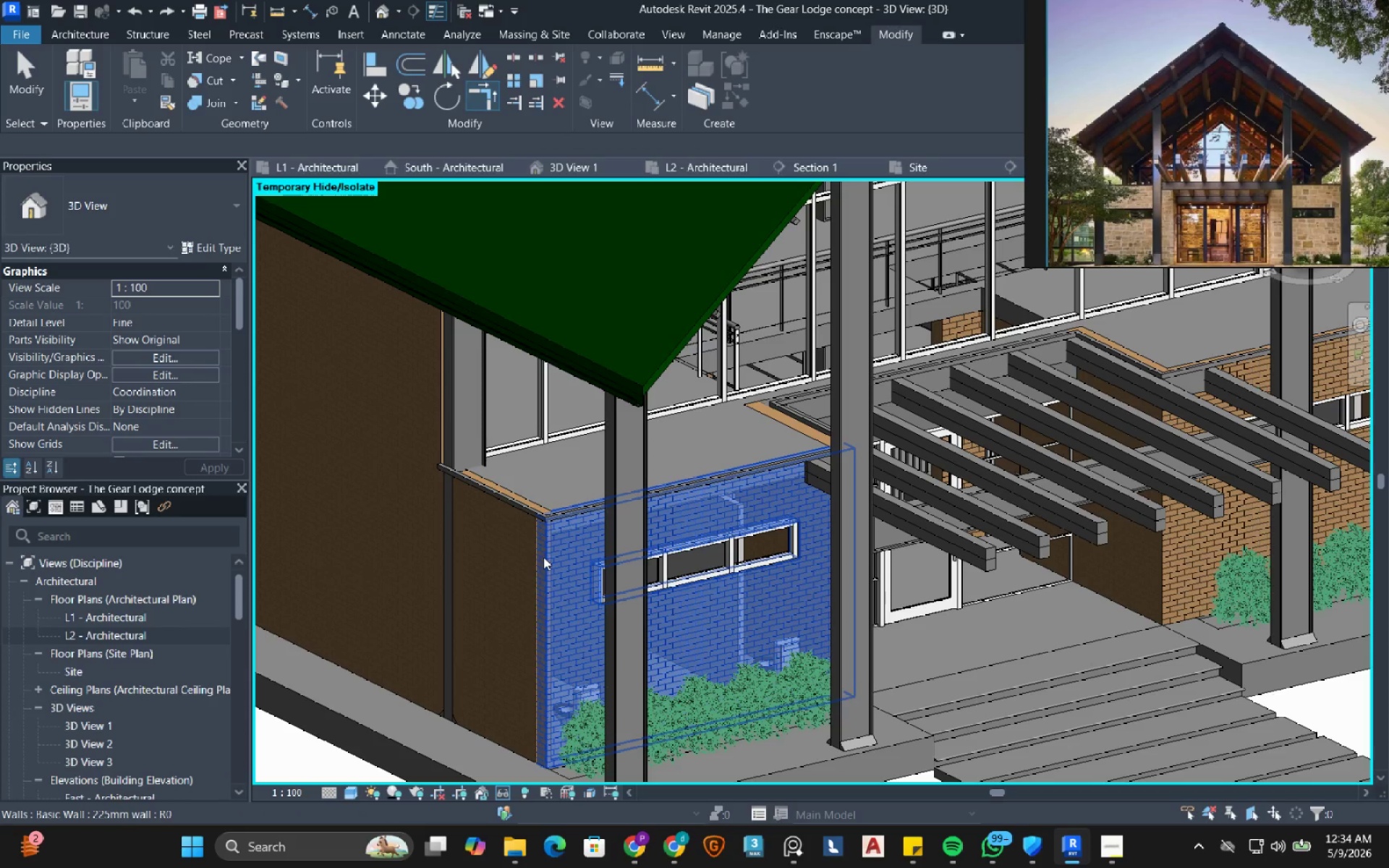 
key(Escape)
 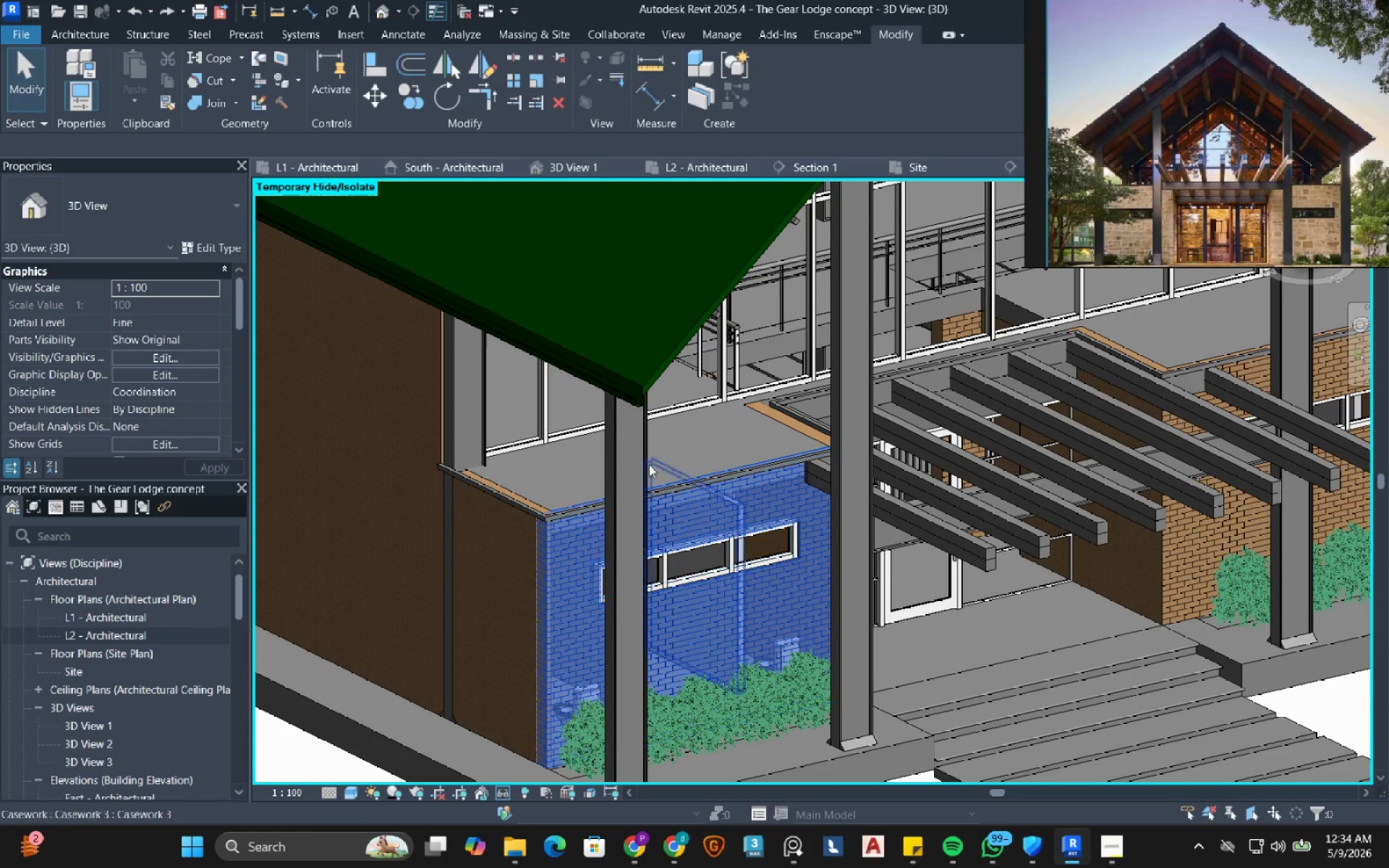 
key(Escape)
 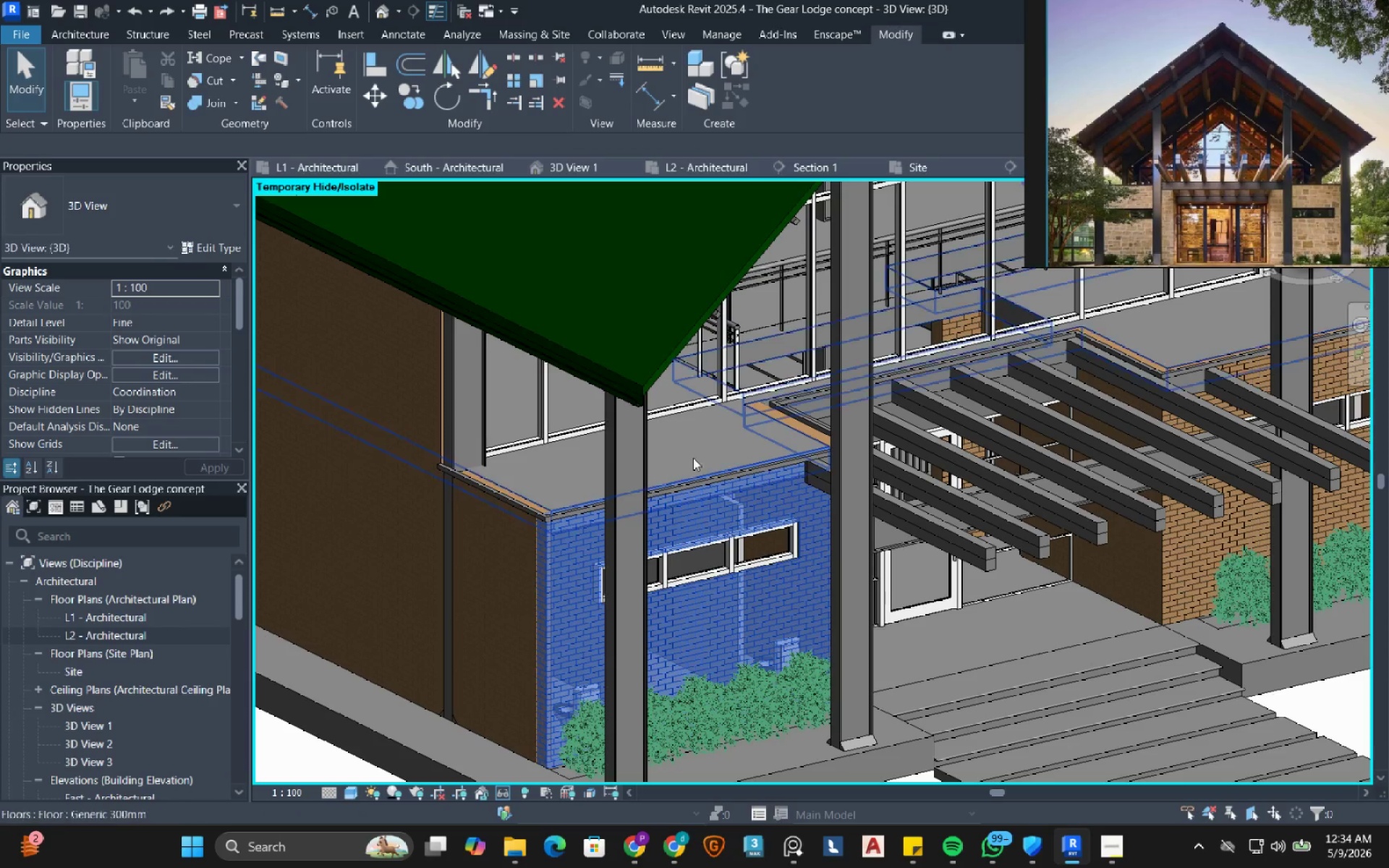 
key(Escape)
 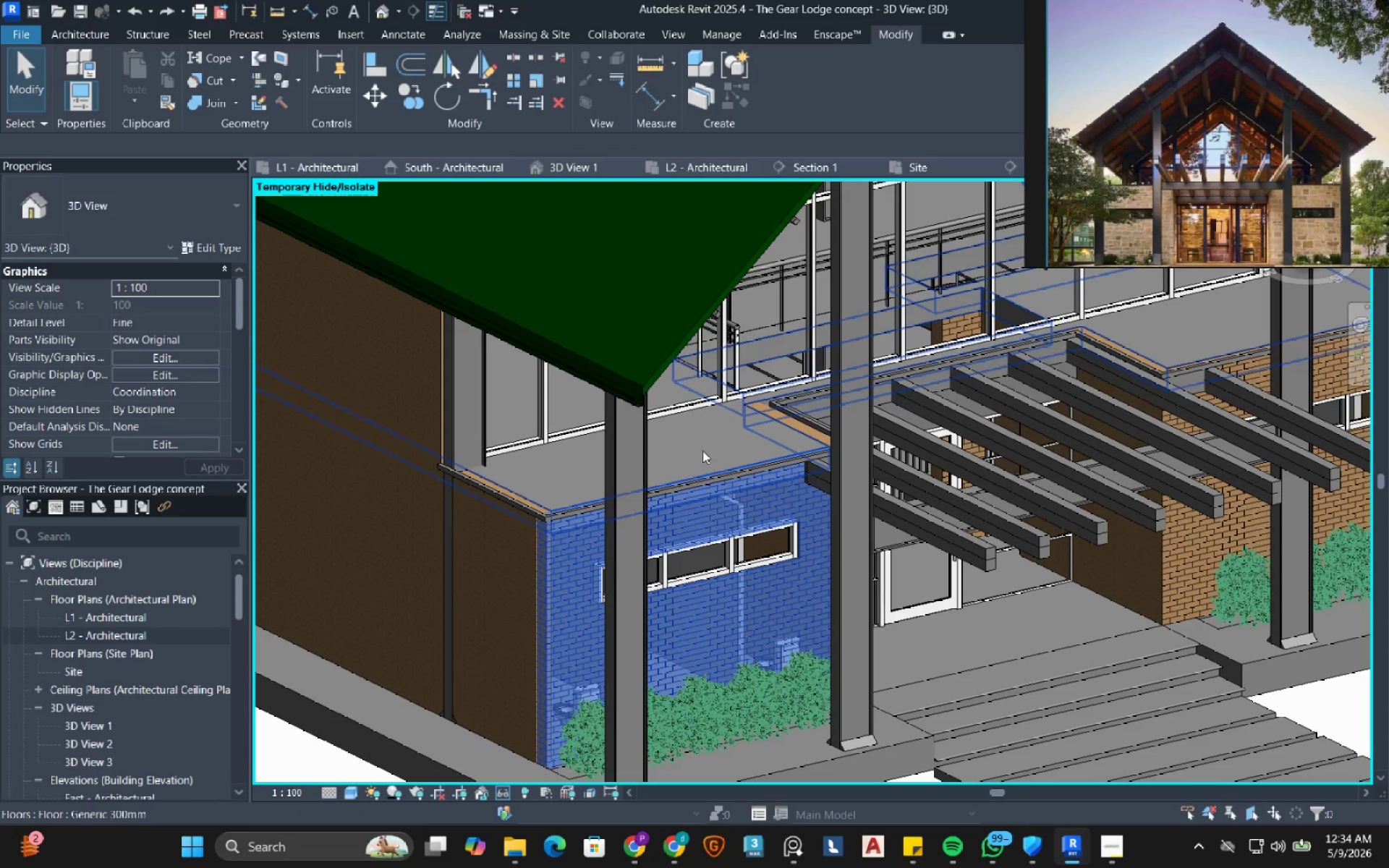 
key(Escape)
 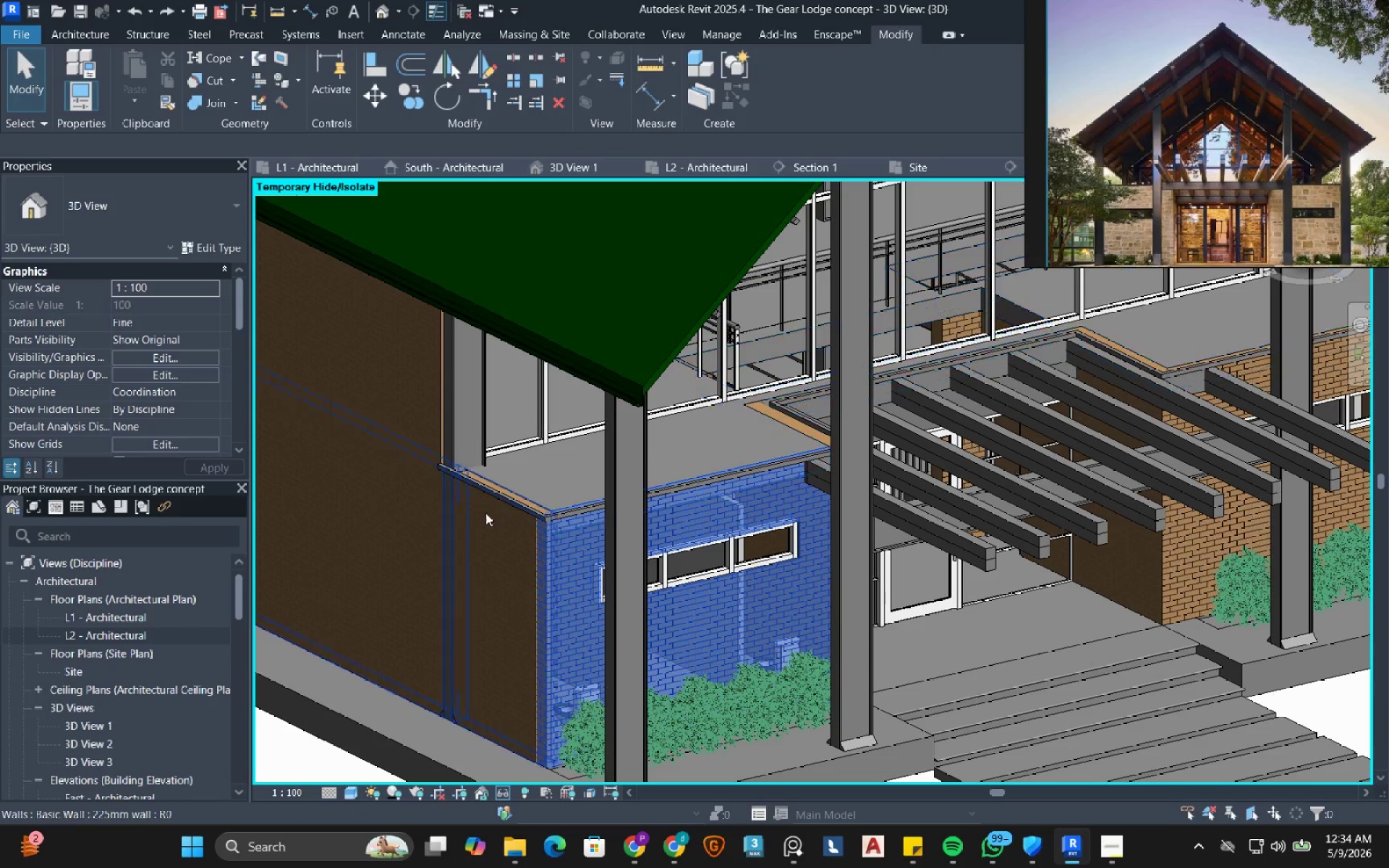 
scroll: coordinate [483, 515], scroll_direction: down, amount: 5.0
 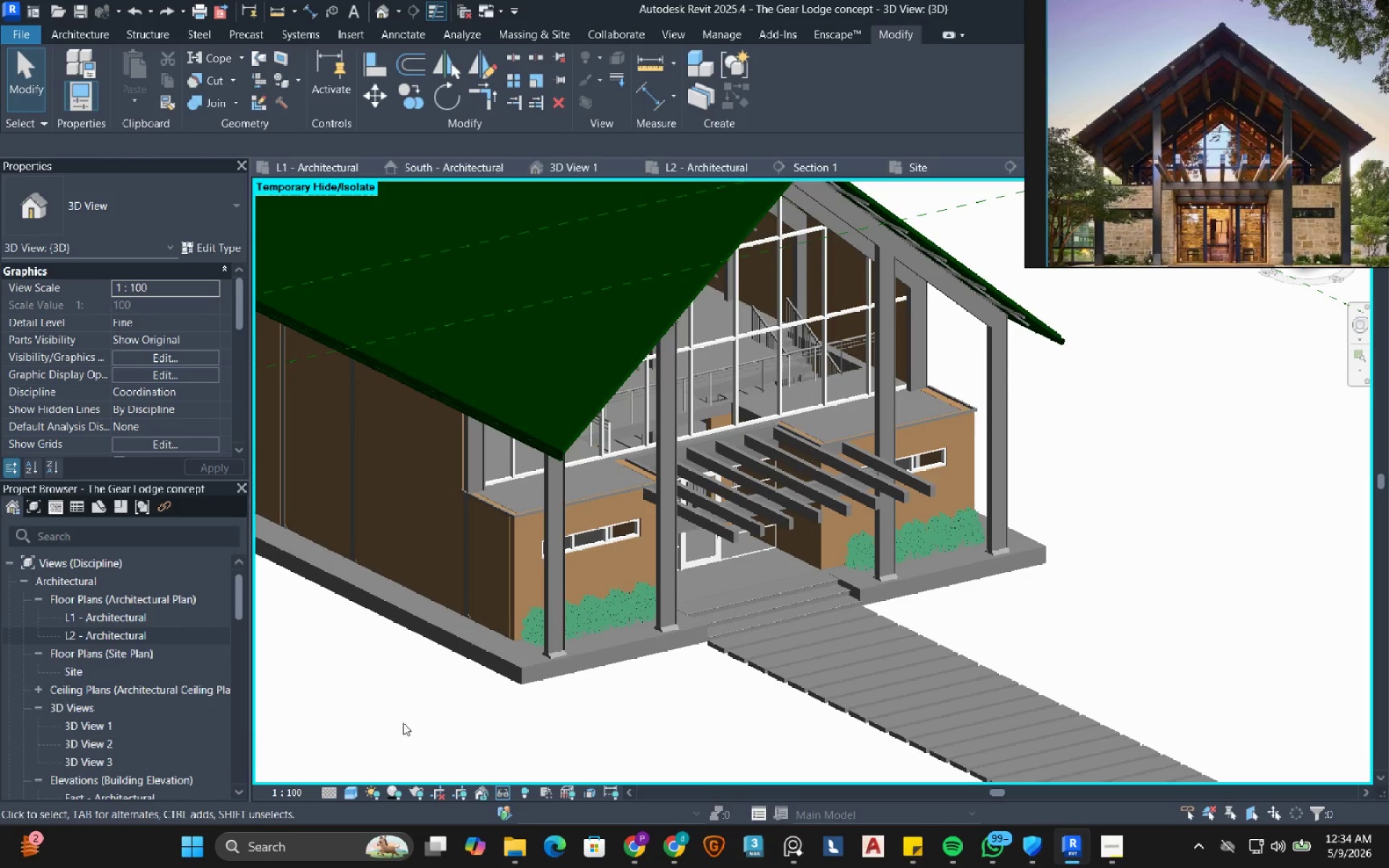 
left_click([403, 723])
 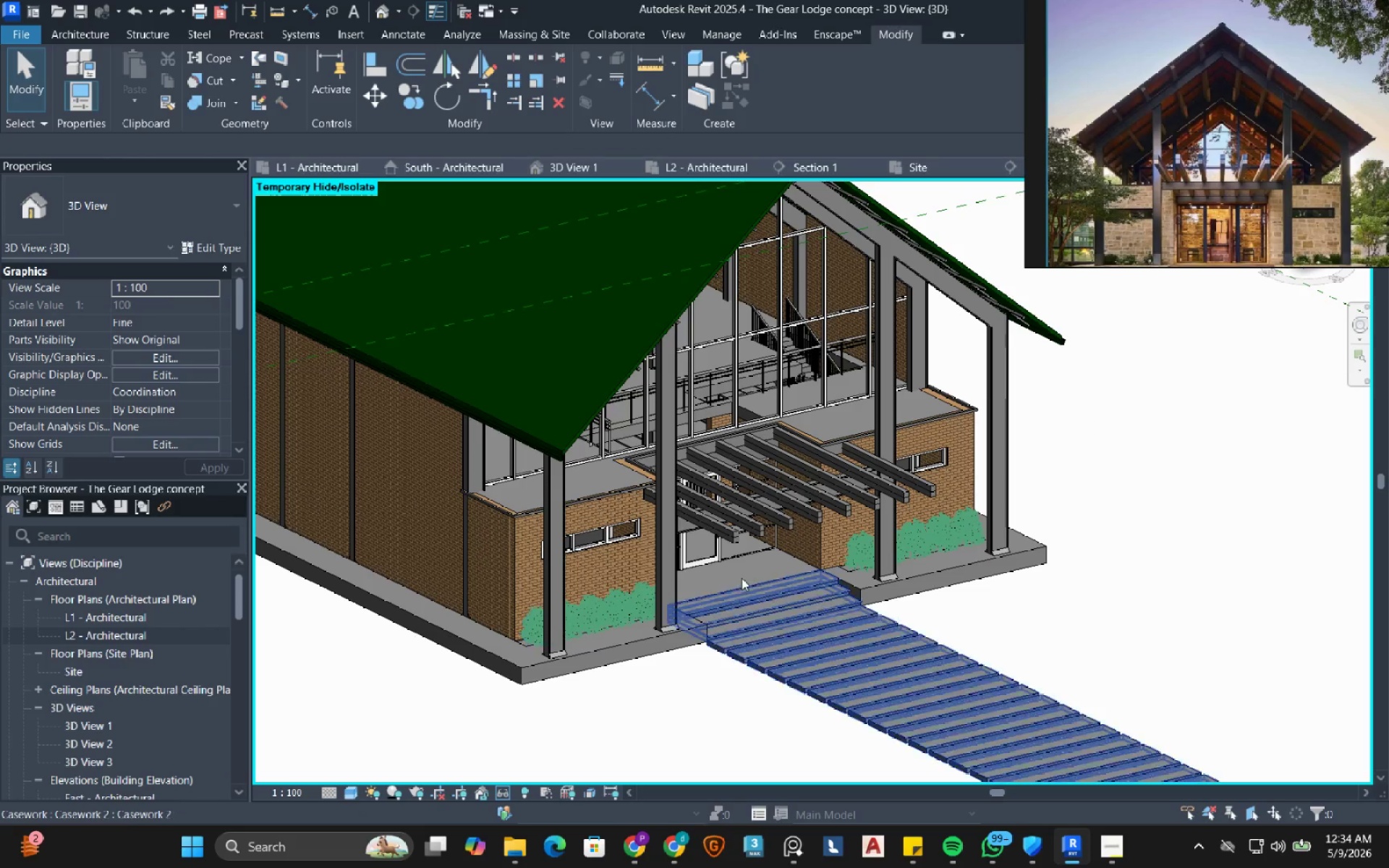 
hold_key(key=ShiftRight, duration=0.72)
 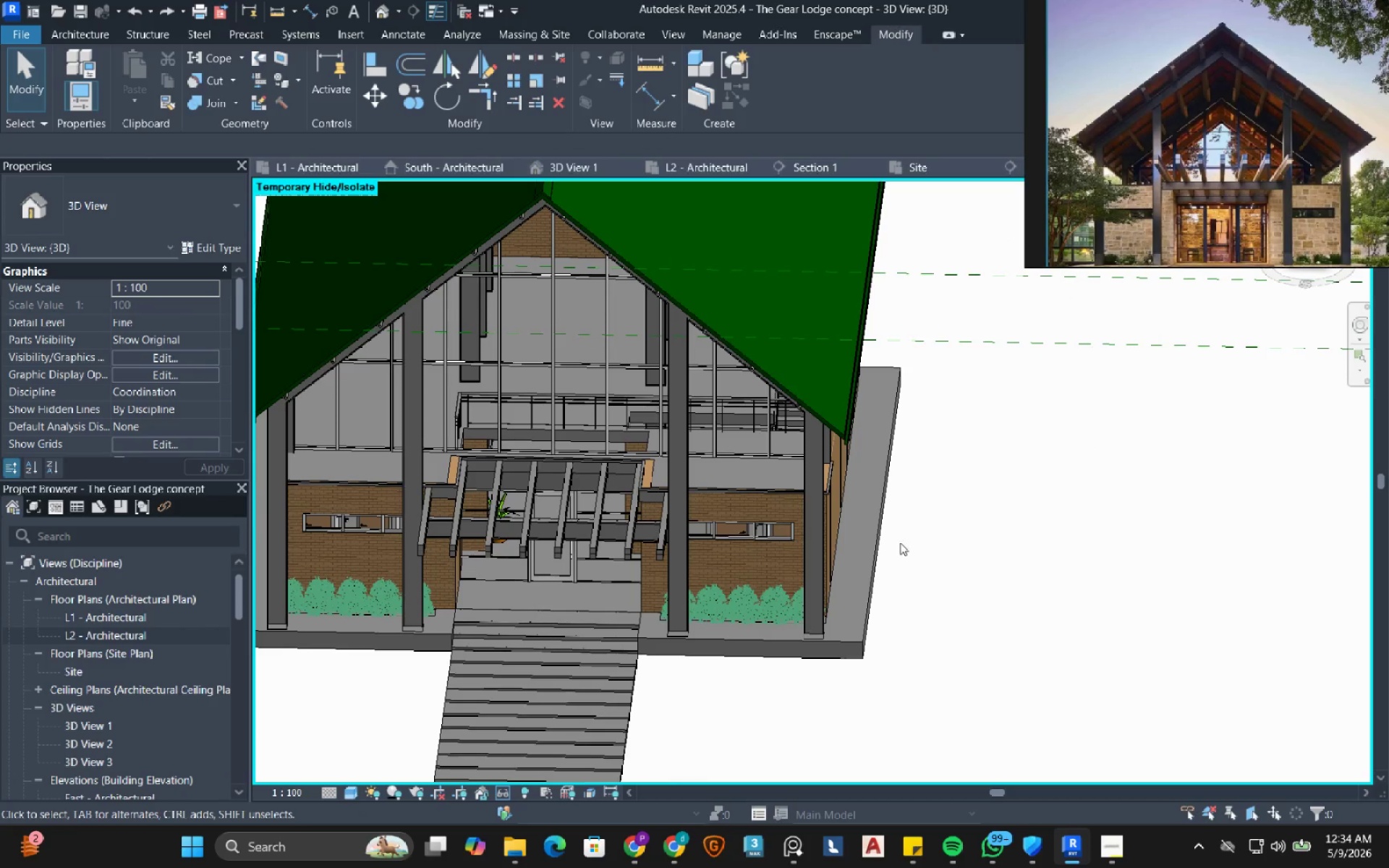 
hold_key(key=ShiftRight, duration=1.33)
 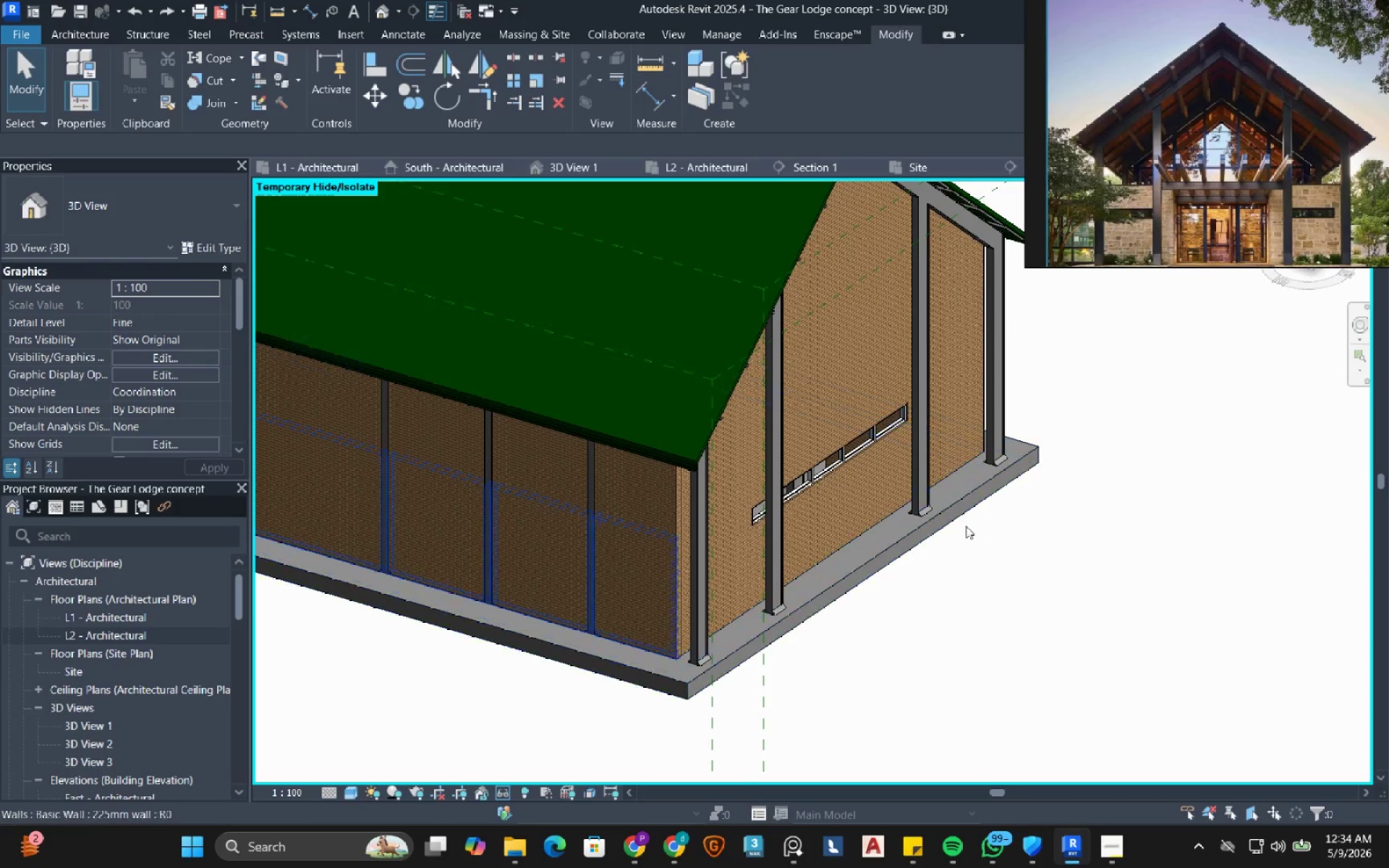 
scroll: coordinate [967, 525], scroll_direction: down, amount: 3.0
 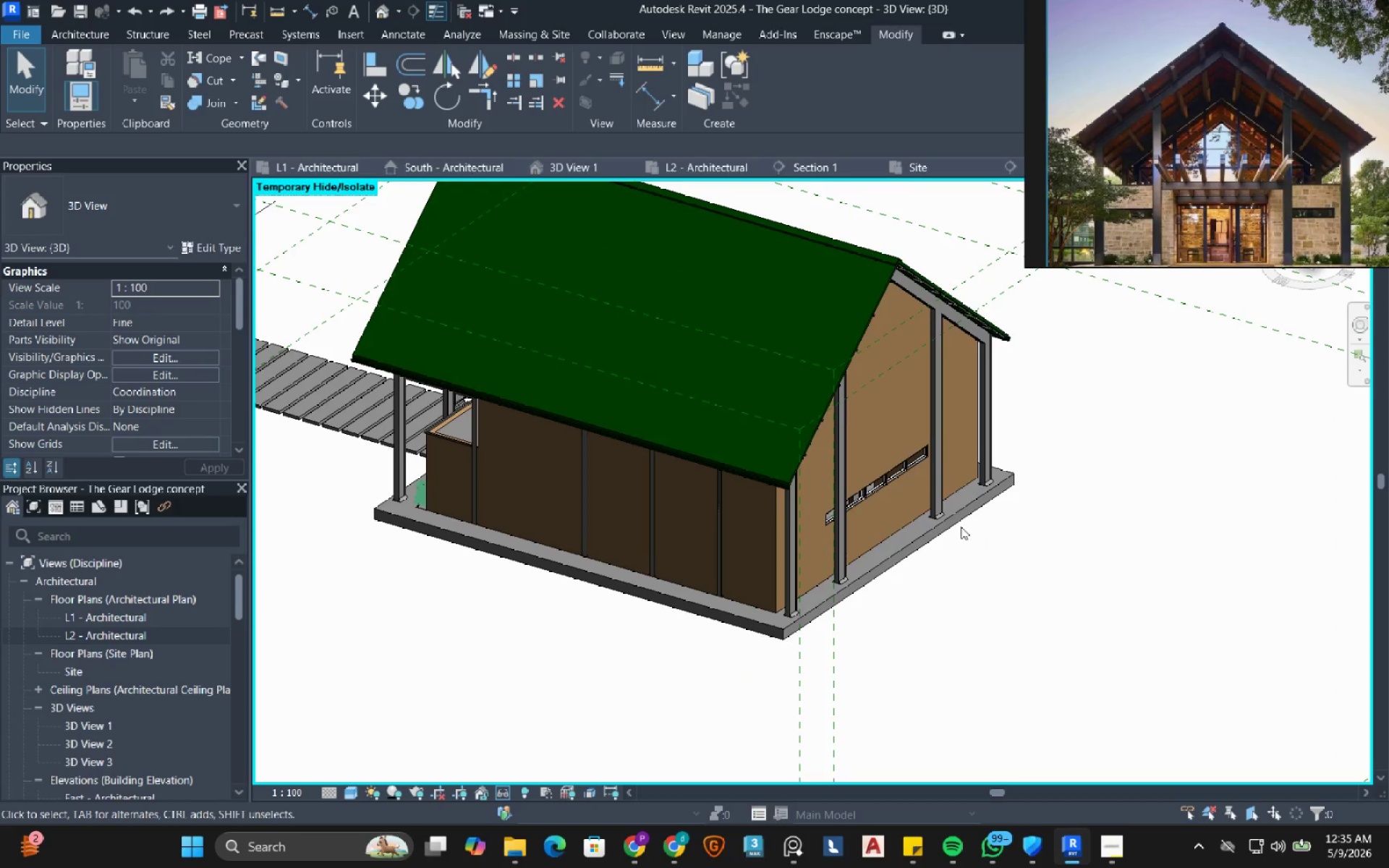 
hold_key(key=ShiftRight, duration=0.62)
 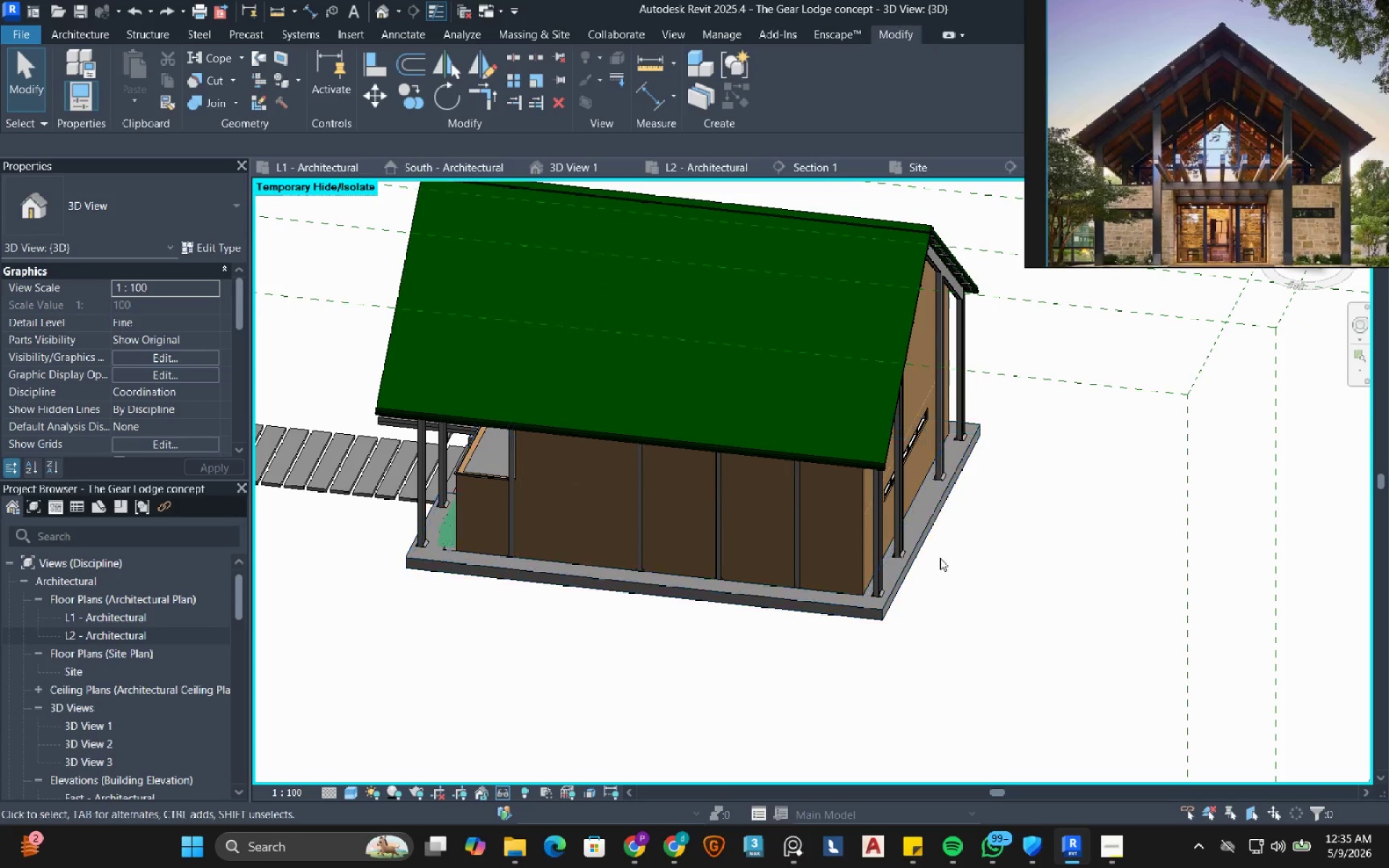 
hold_key(key=ShiftRight, duration=1.12)
 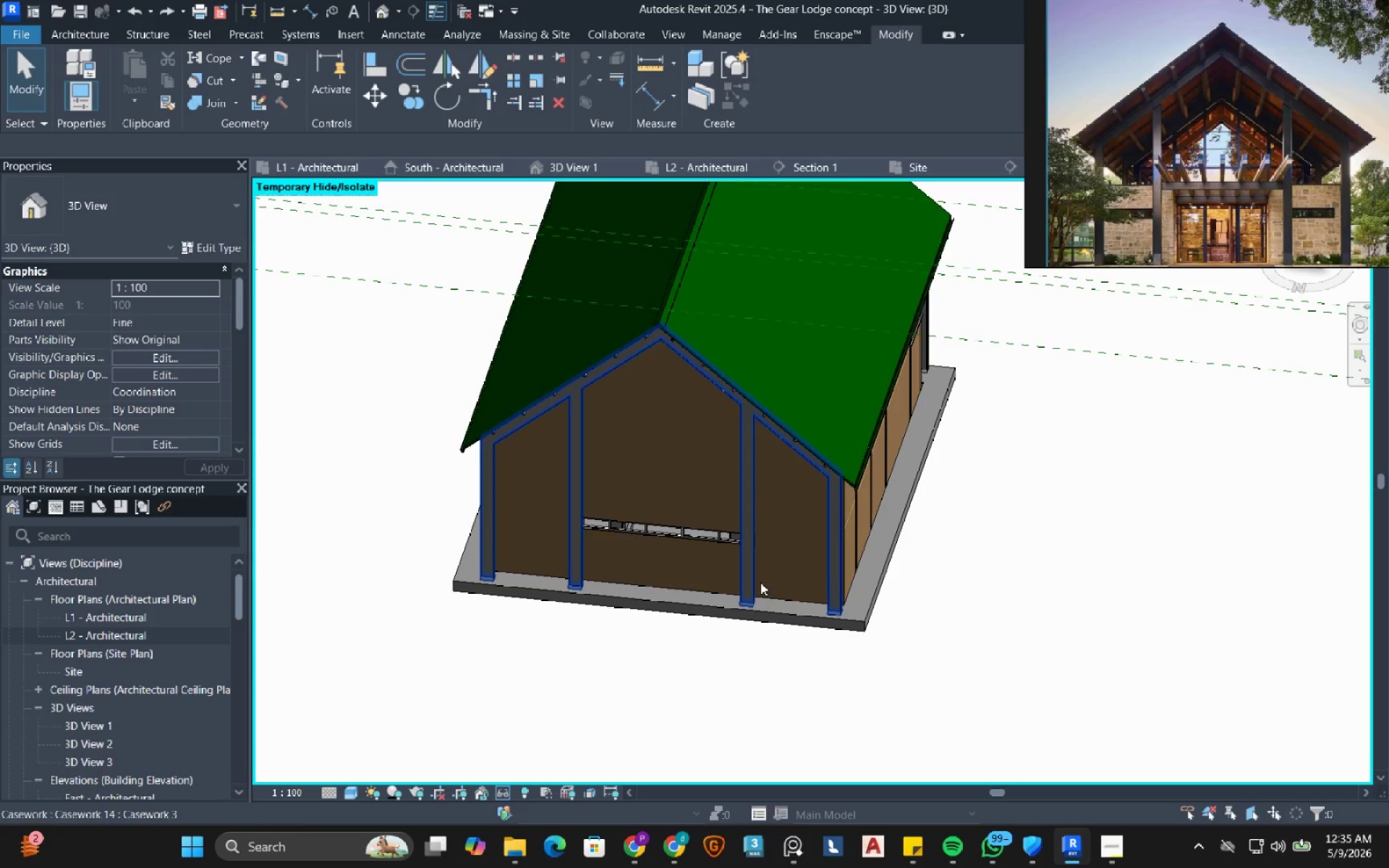 
hold_key(key=ShiftRight, duration=0.69)
 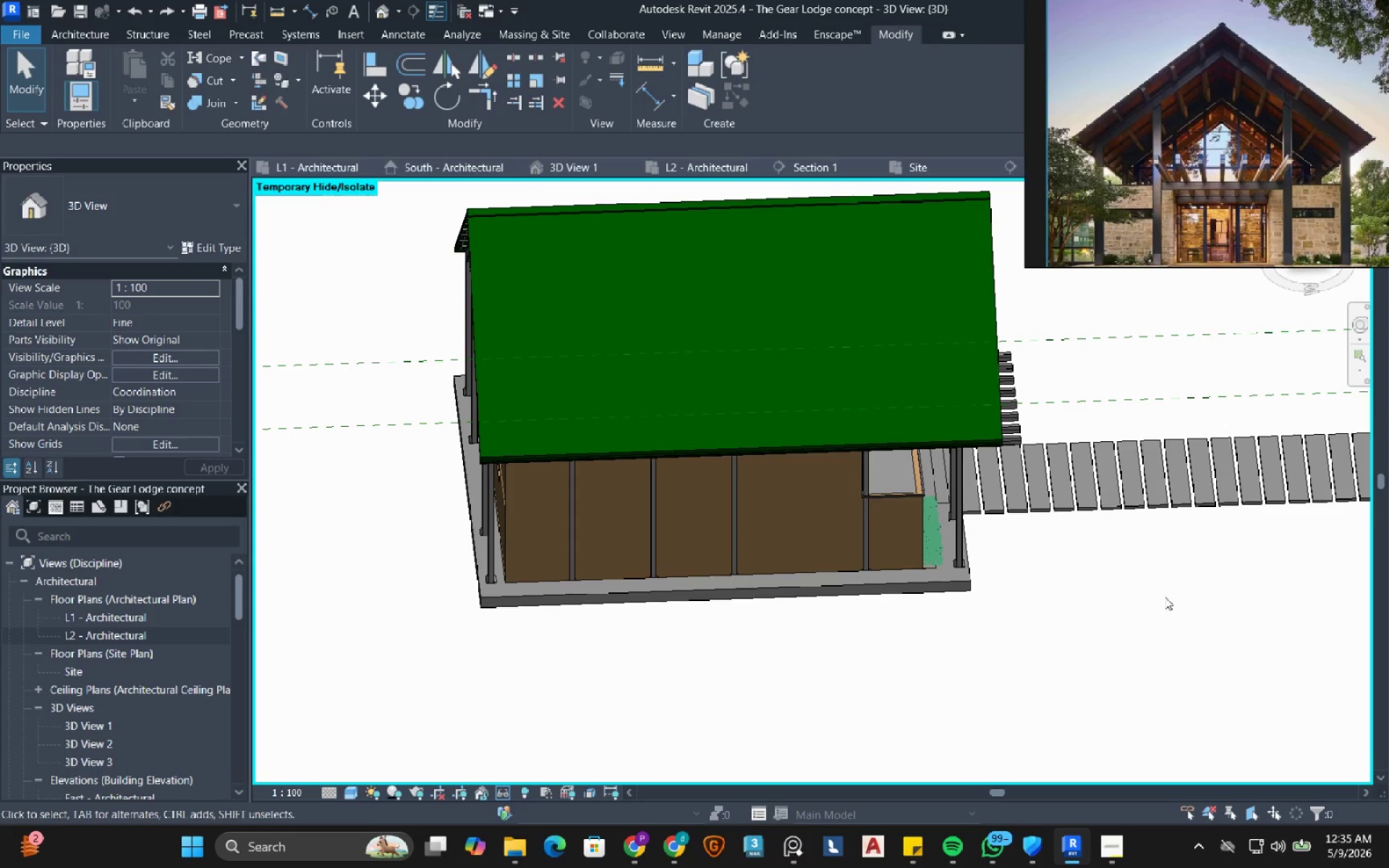 
hold_key(key=ShiftRight, duration=1.17)
 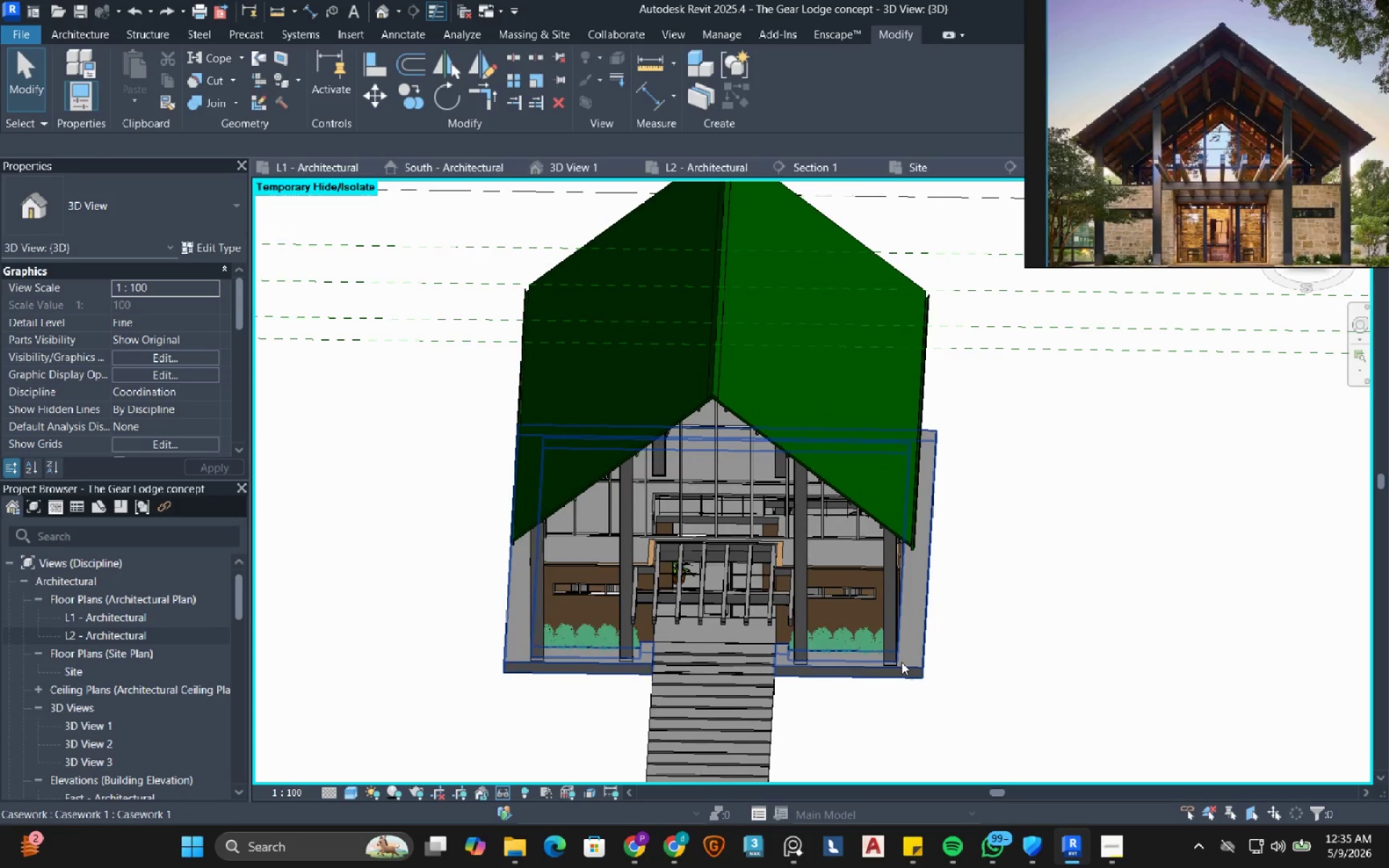 
scroll: coordinate [817, 681], scroll_direction: up, amount: 8.0
 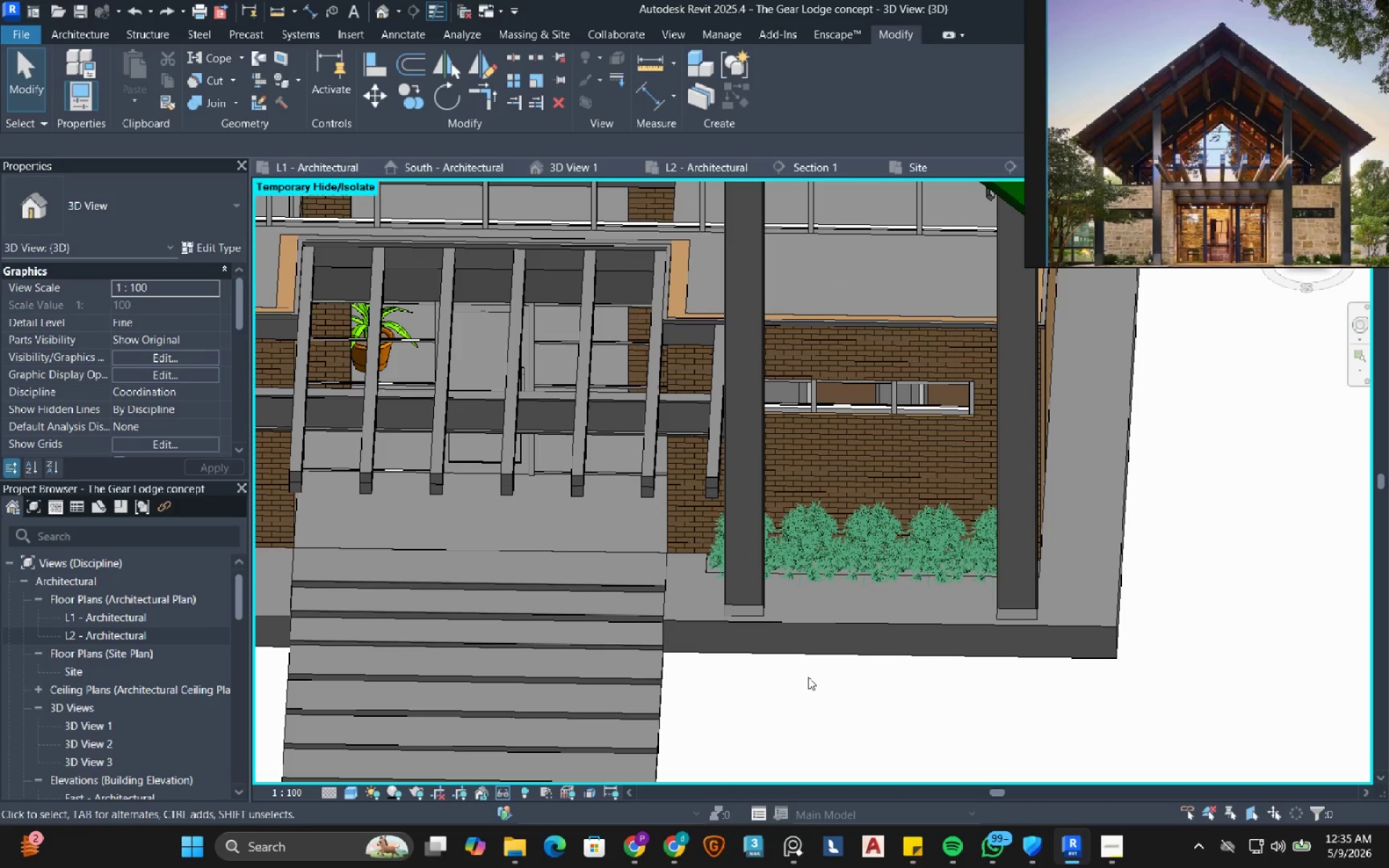 
wait(5.51)
 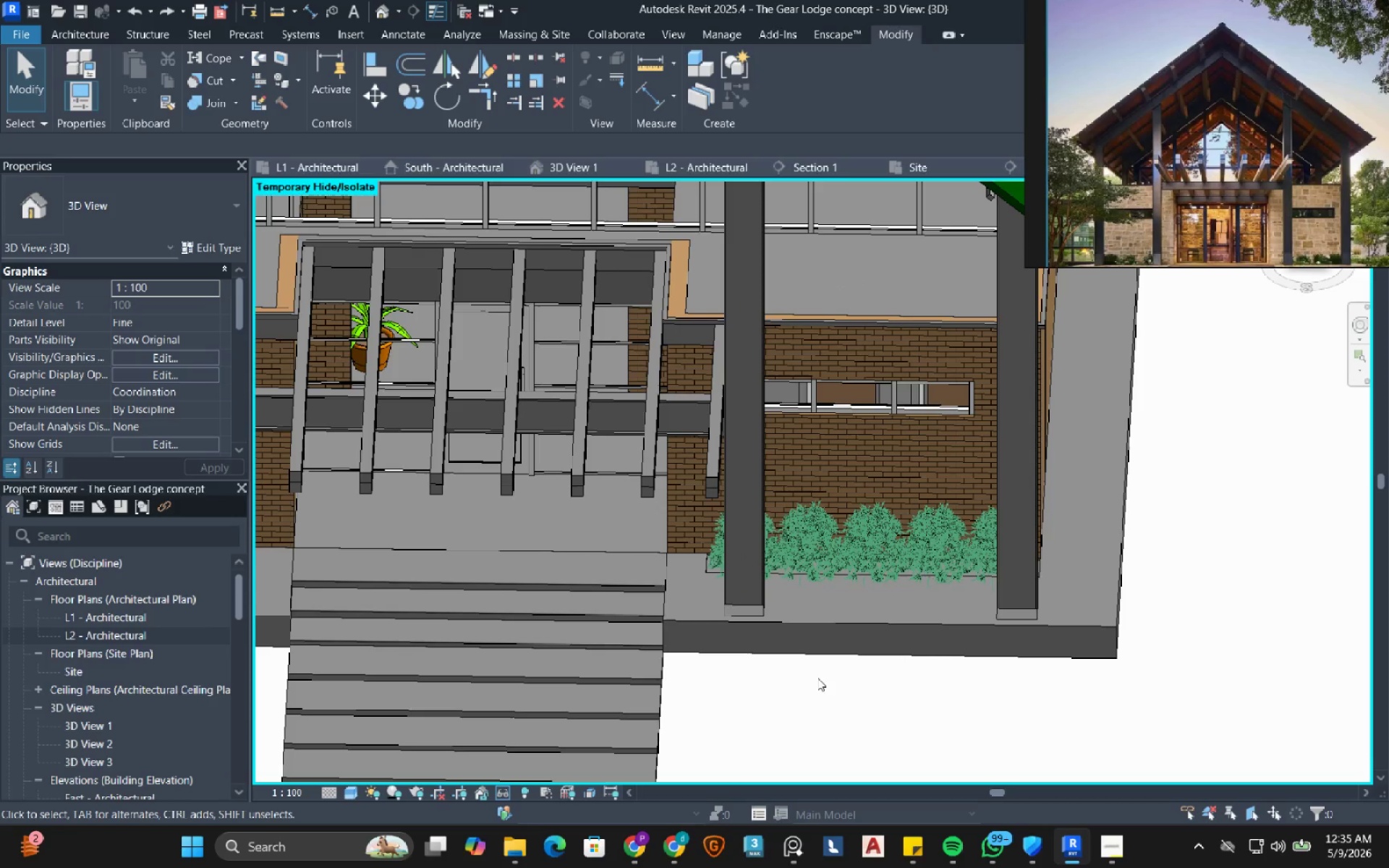 
scroll: coordinate [914, 541], scroll_direction: down, amount: 4.0
 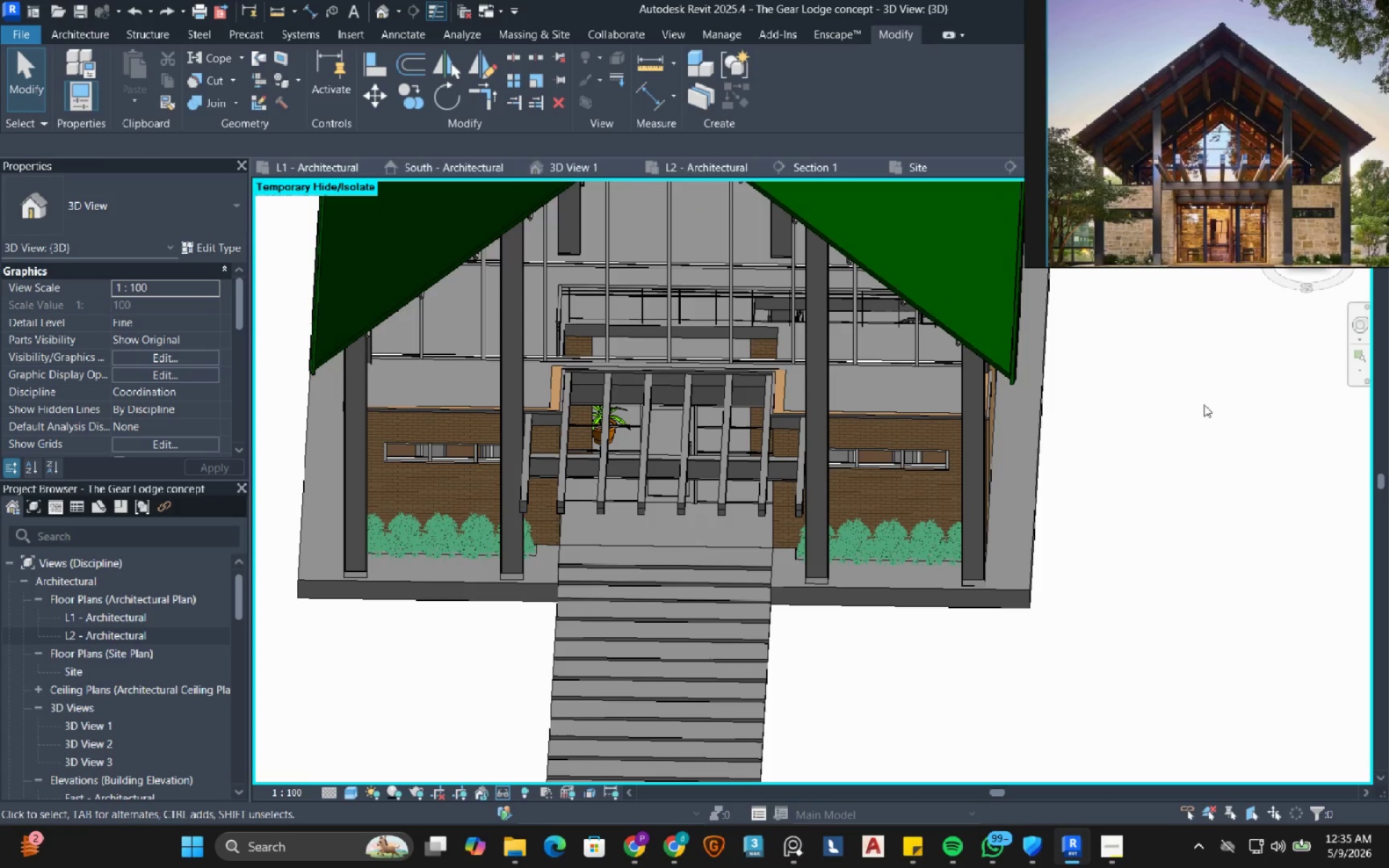 
hold_key(key=ShiftRight, duration=0.5)
 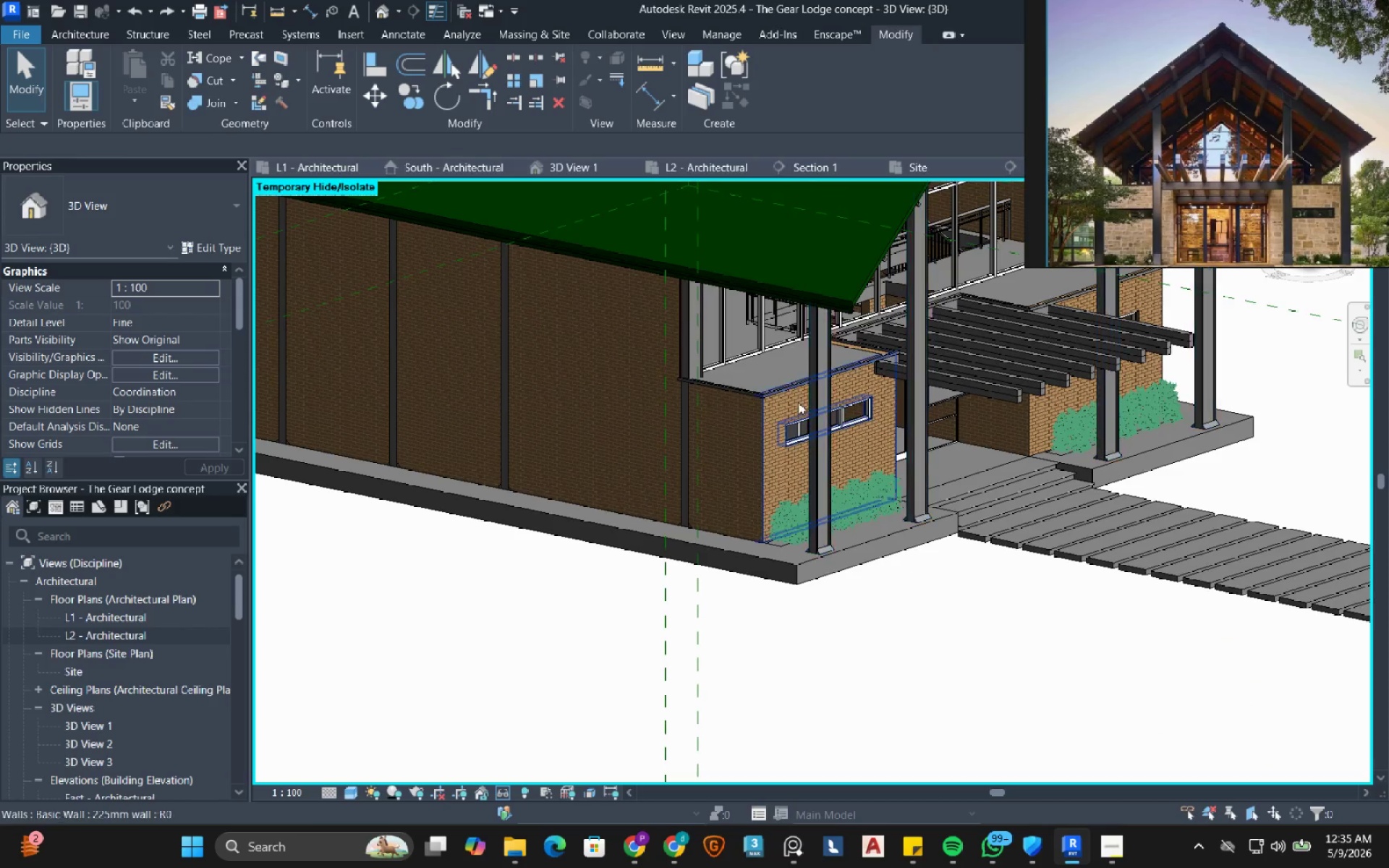 
scroll: coordinate [781, 464], scroll_direction: up, amount: 13.0
 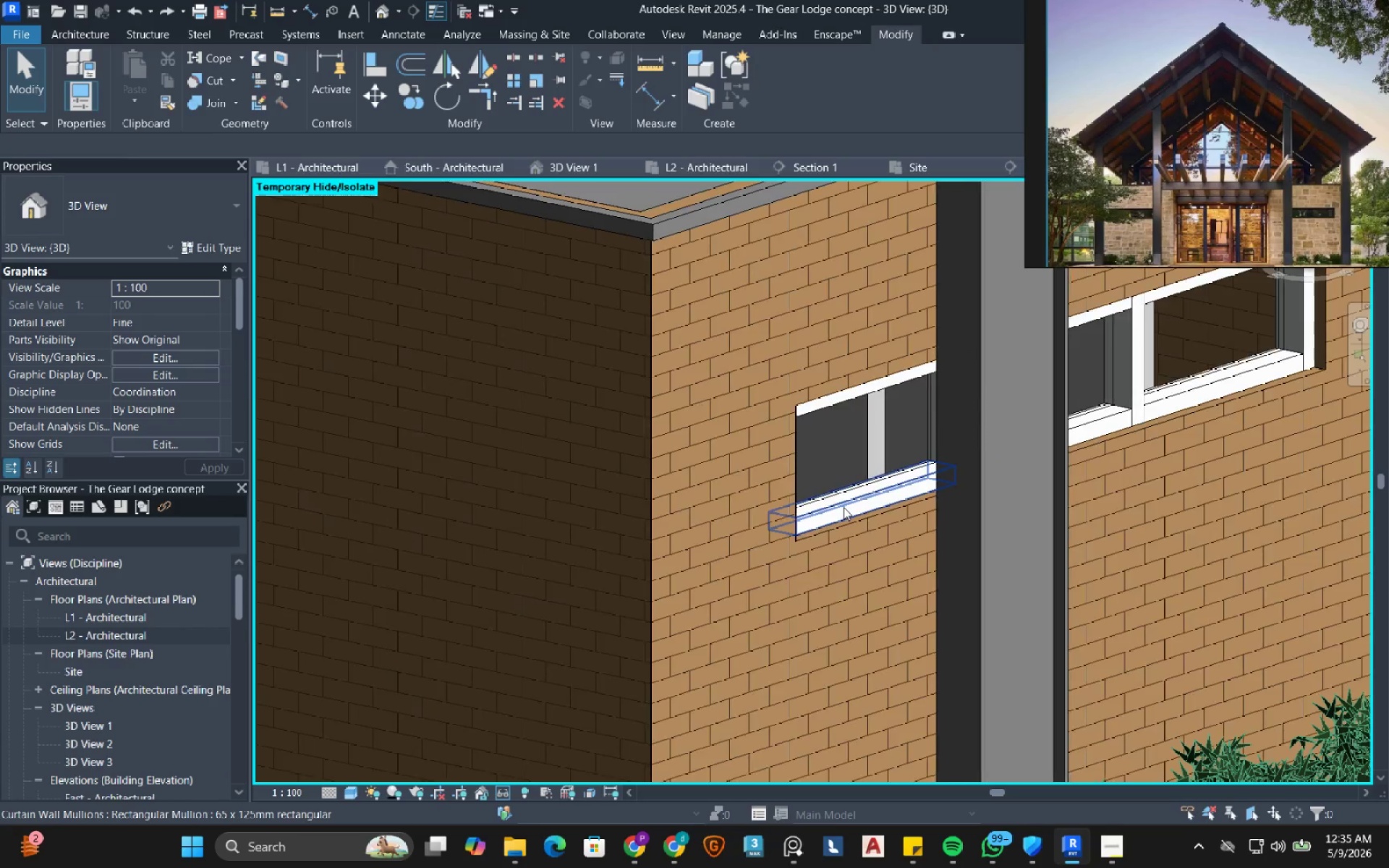 
left_click([844, 507])
 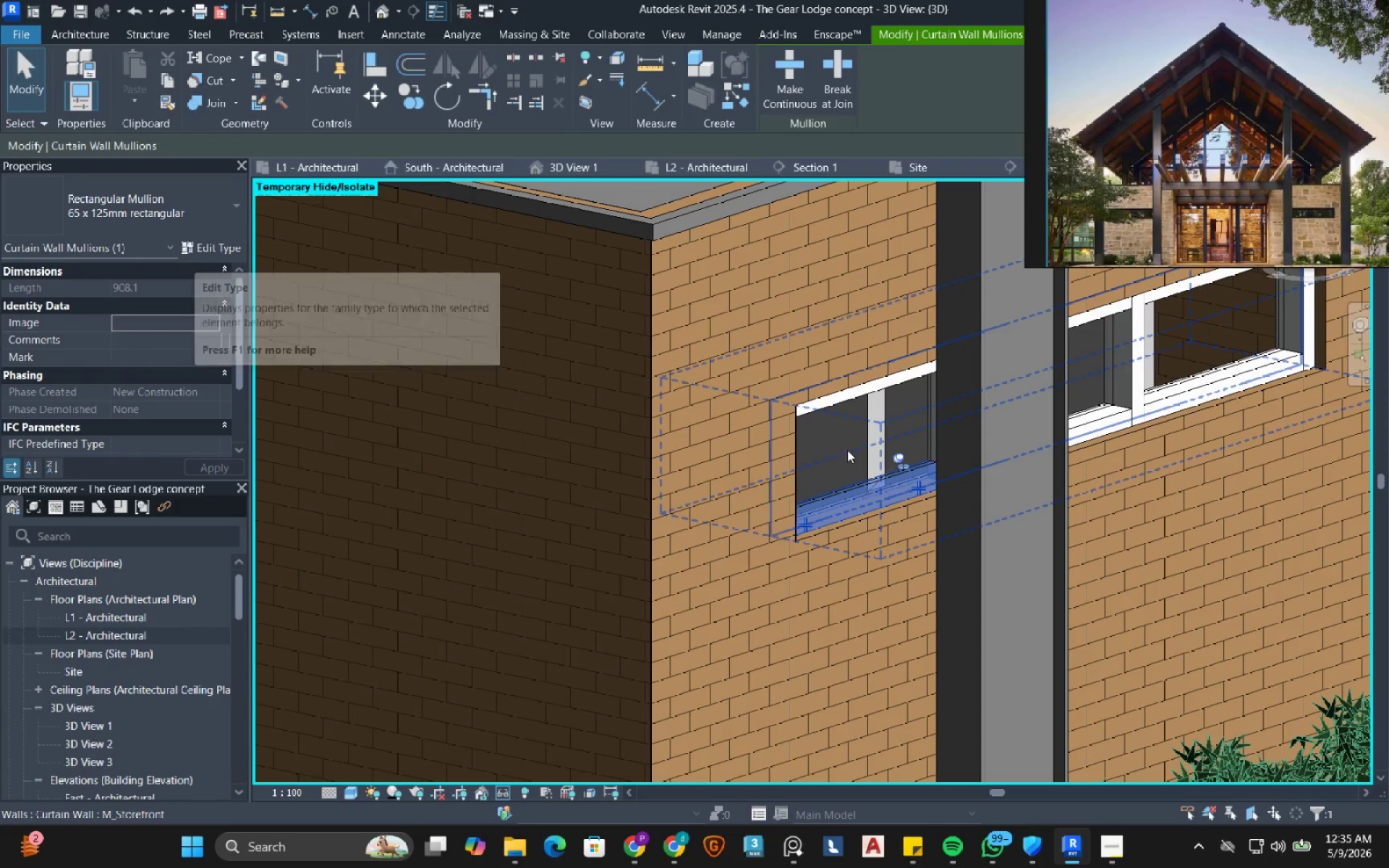 
left_click([898, 458])
 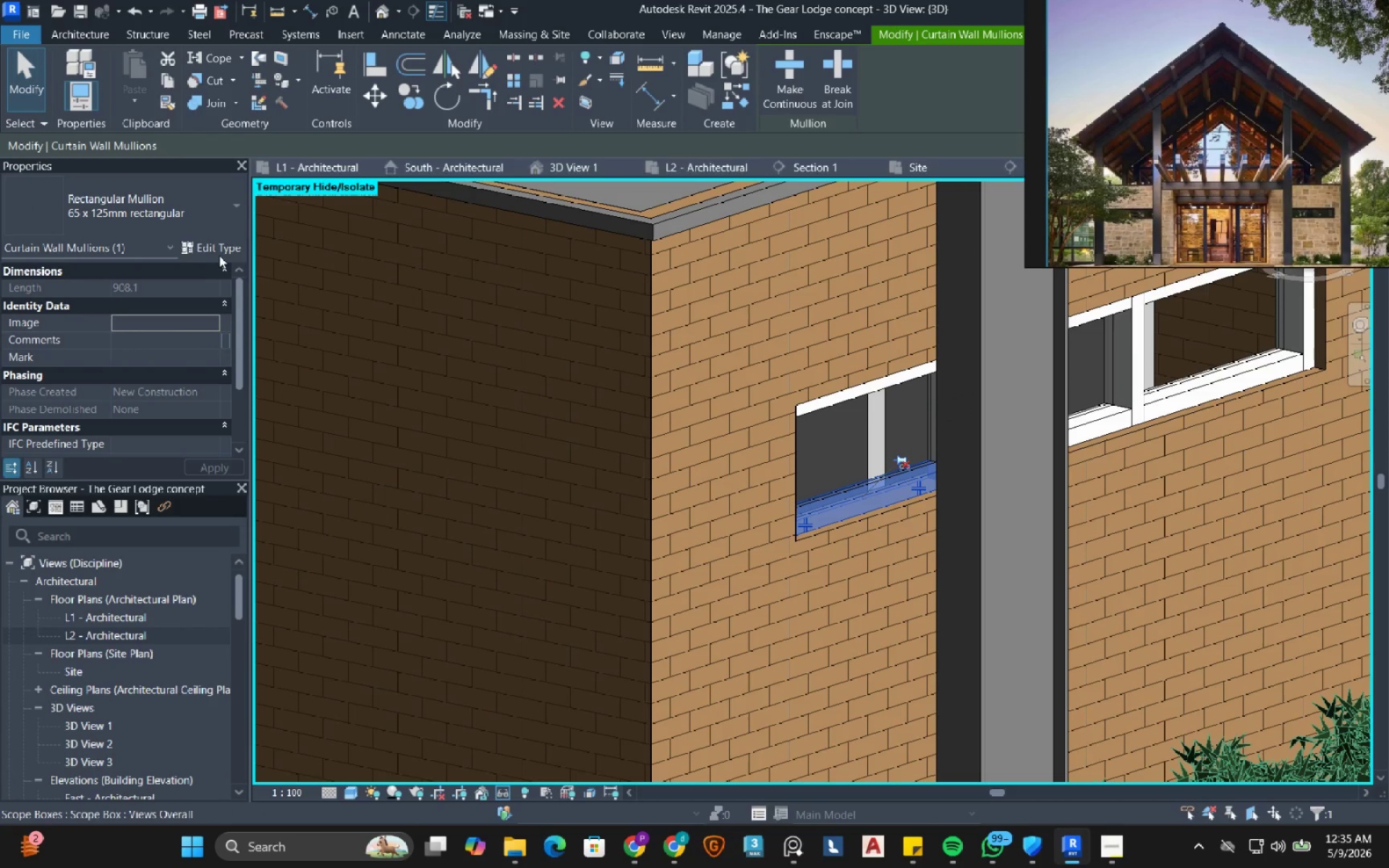 
left_click([221, 251])
 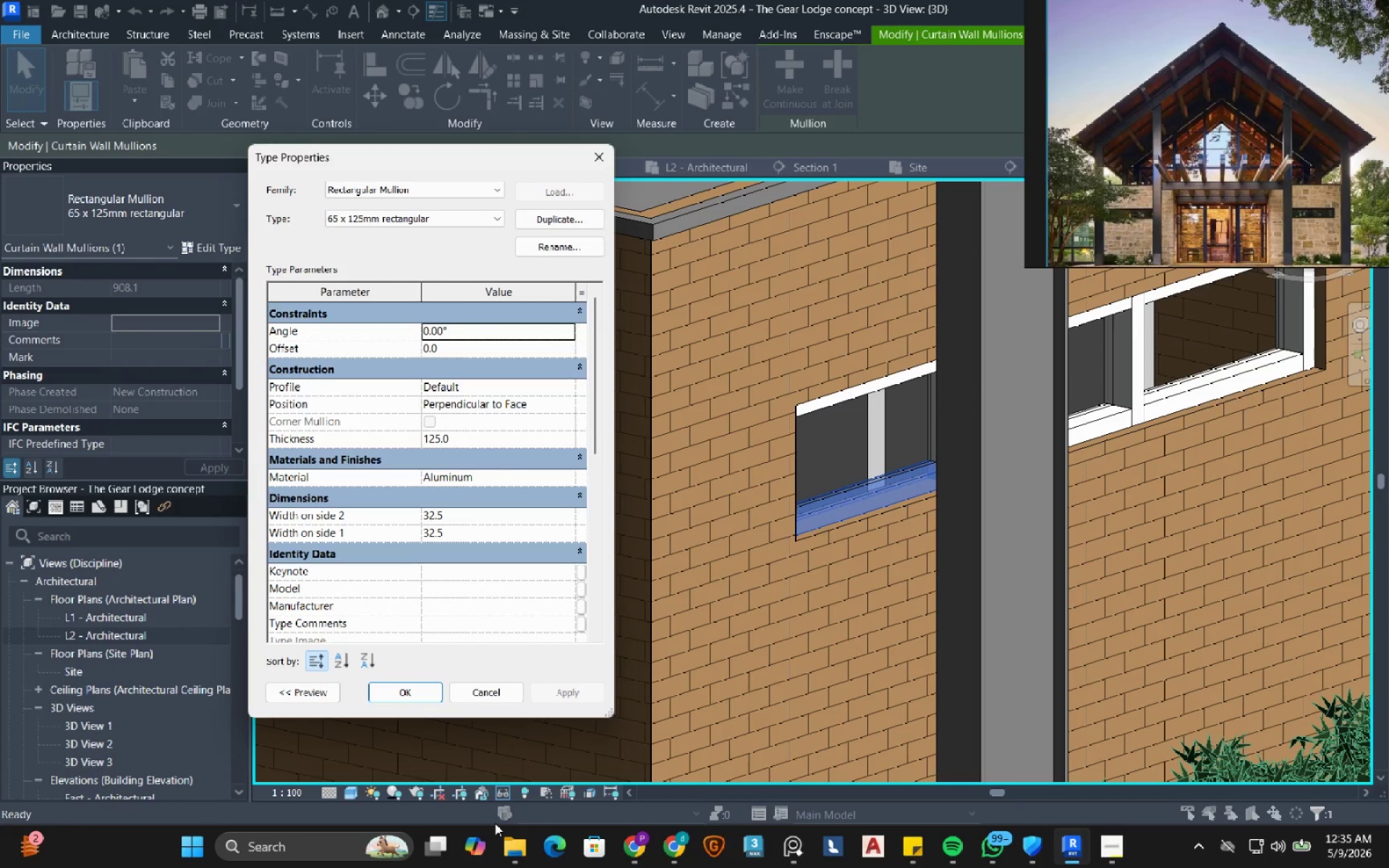 
left_click([473, 692])
 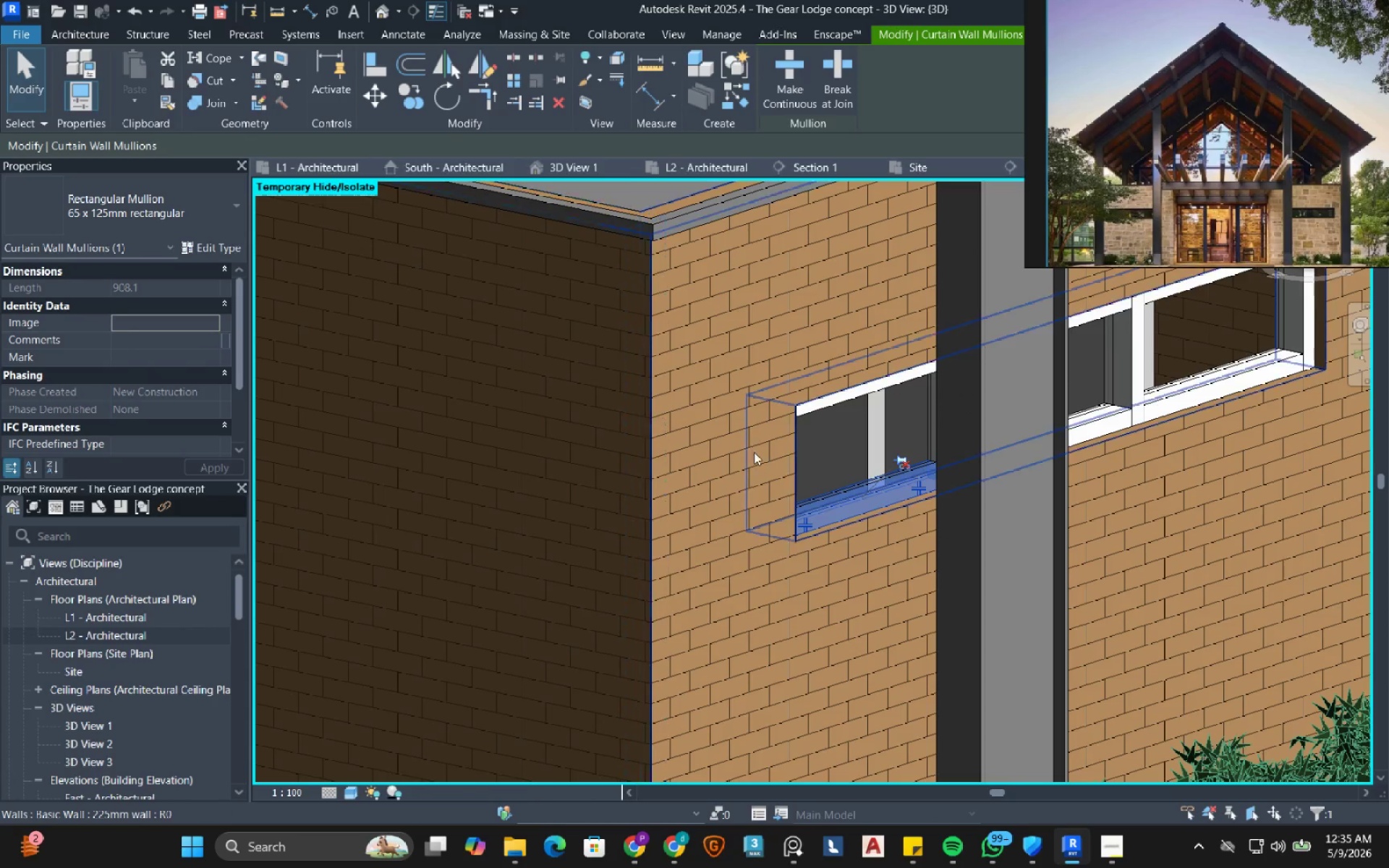 
left_click([718, 679])
 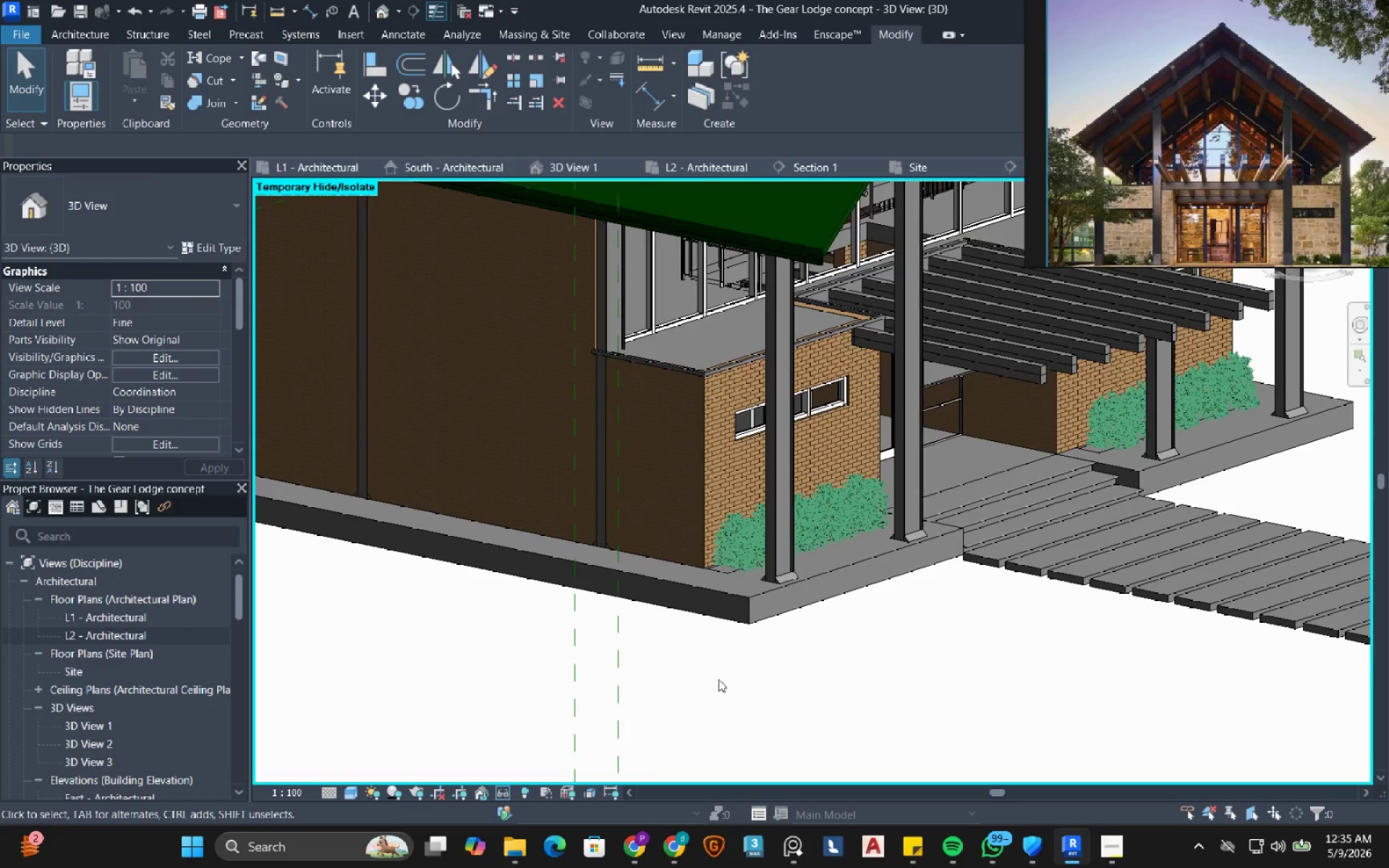 
scroll: coordinate [702, 425], scroll_direction: down, amount: 11.0
 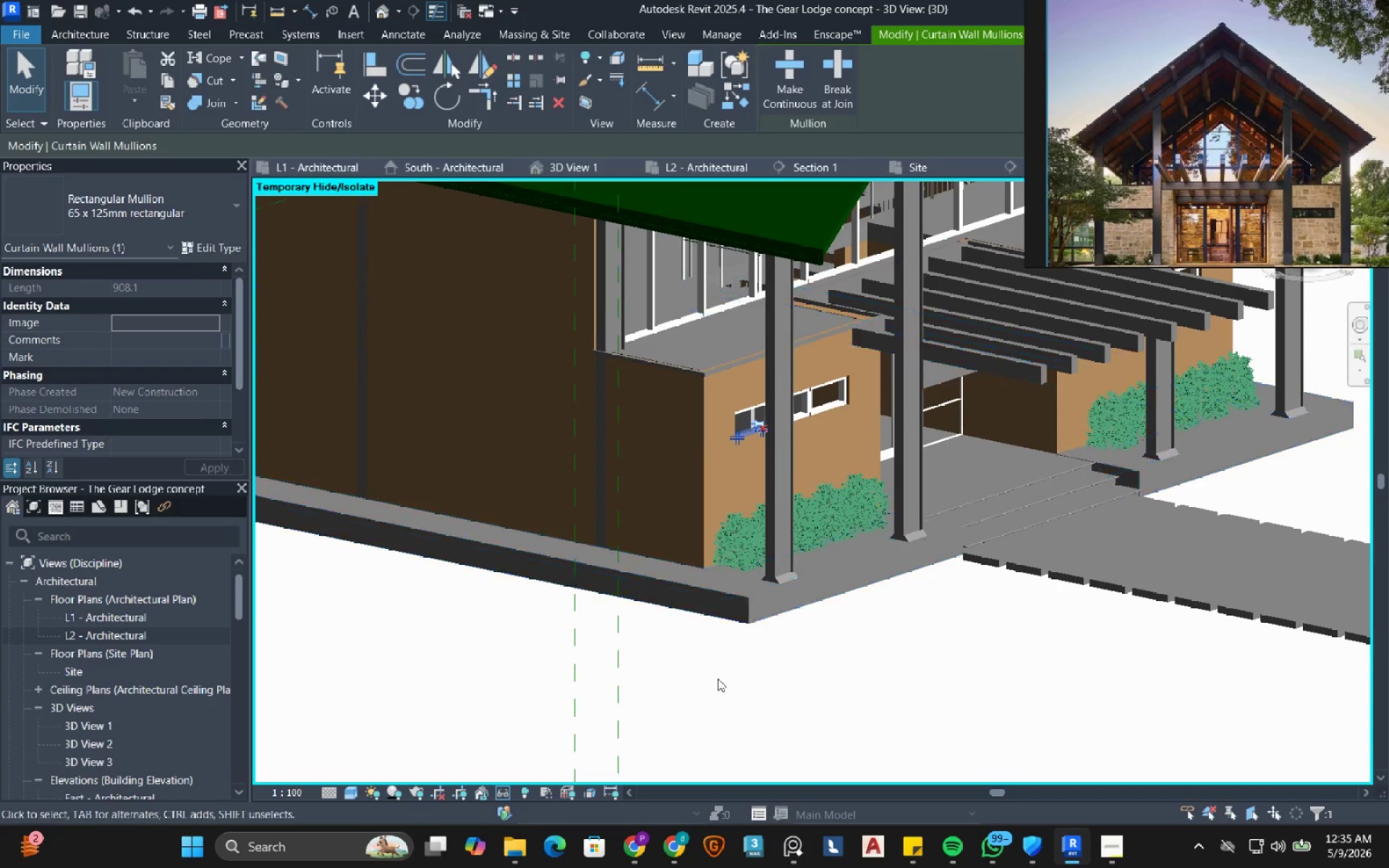 
hold_key(key=ShiftRight, duration=0.97)
 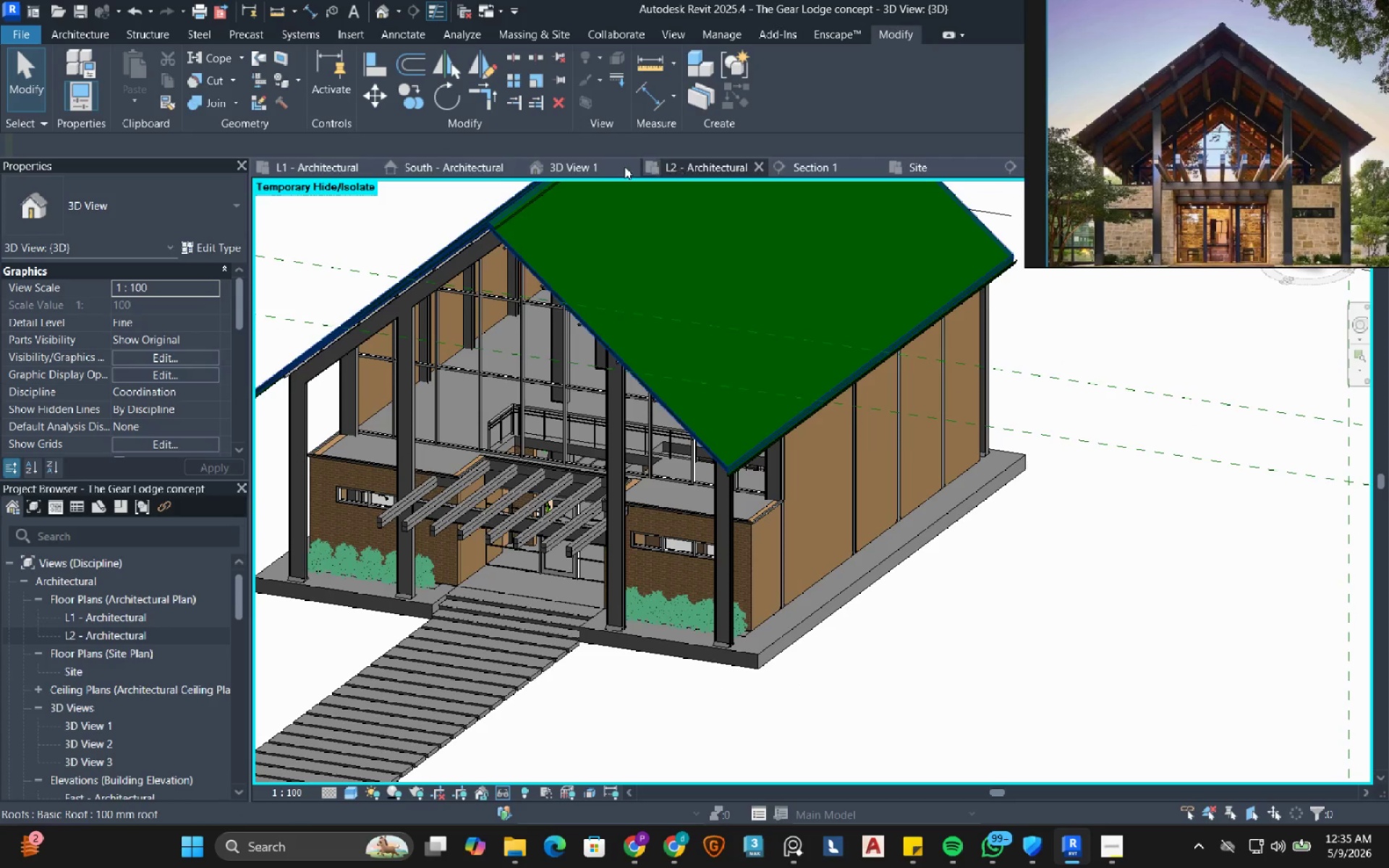 
scroll: coordinate [718, 679], scroll_direction: down, amount: 4.0
 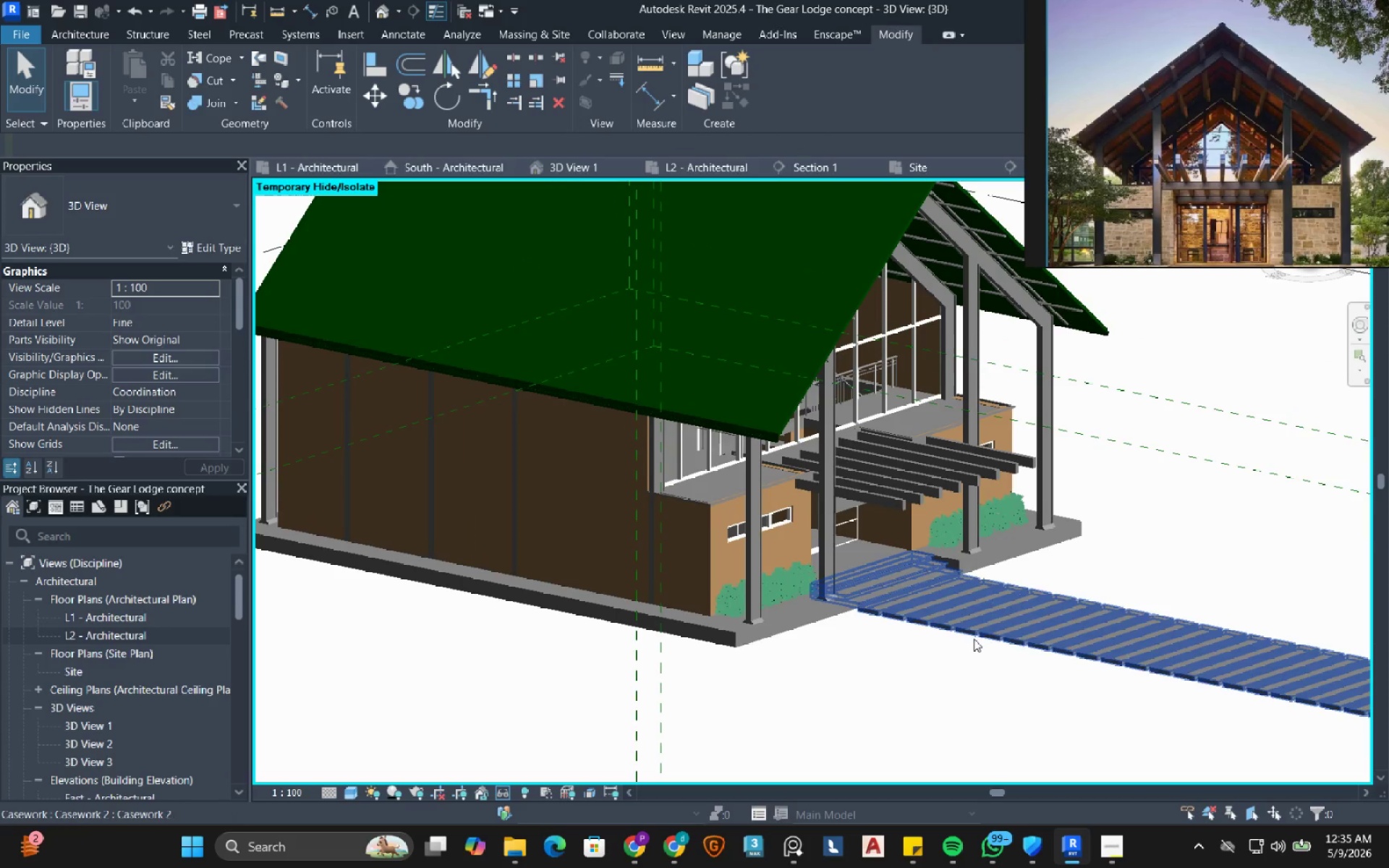 
left_click([579, 163])
 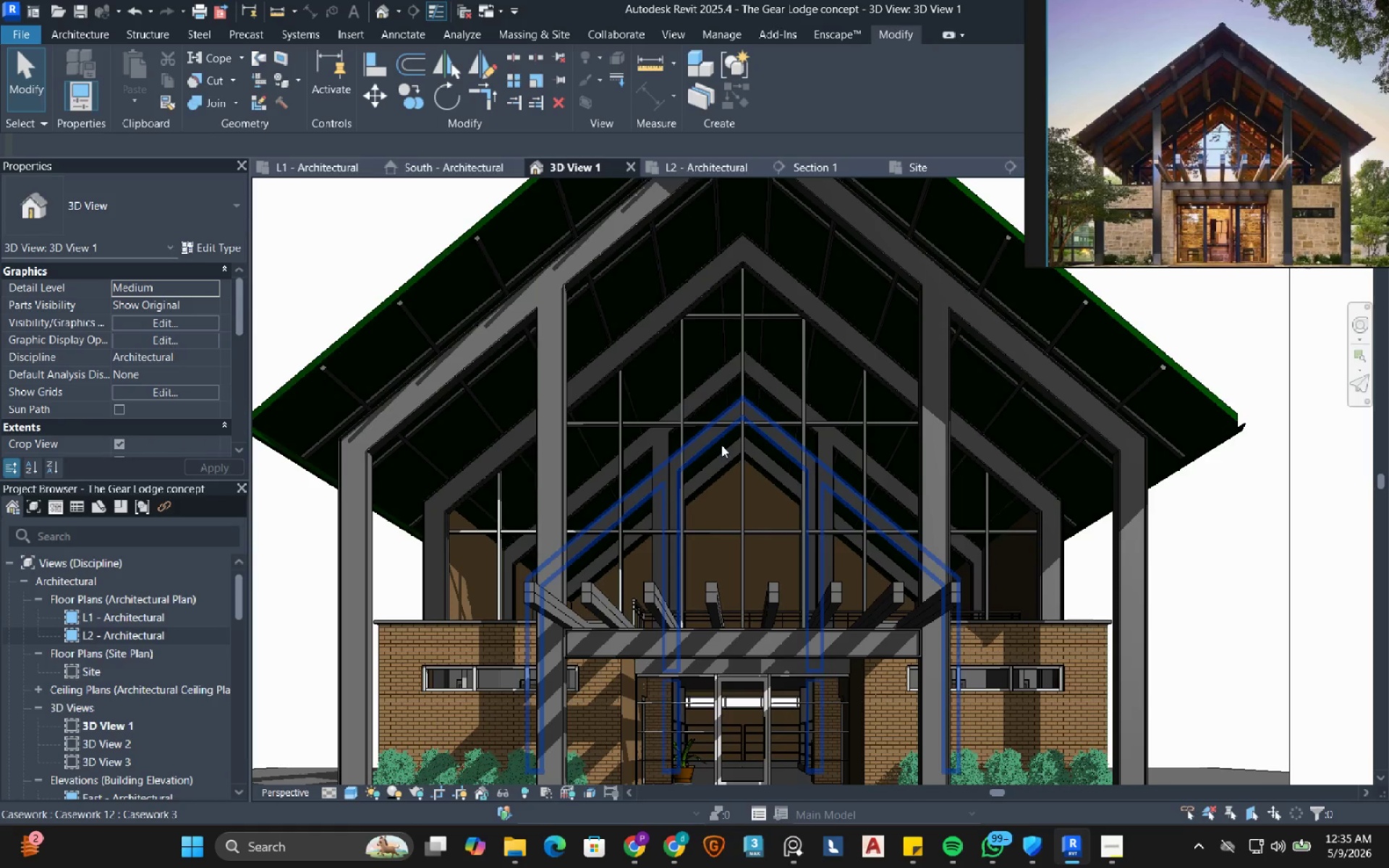 
scroll: coordinate [722, 449], scroll_direction: down, amount: 3.0
 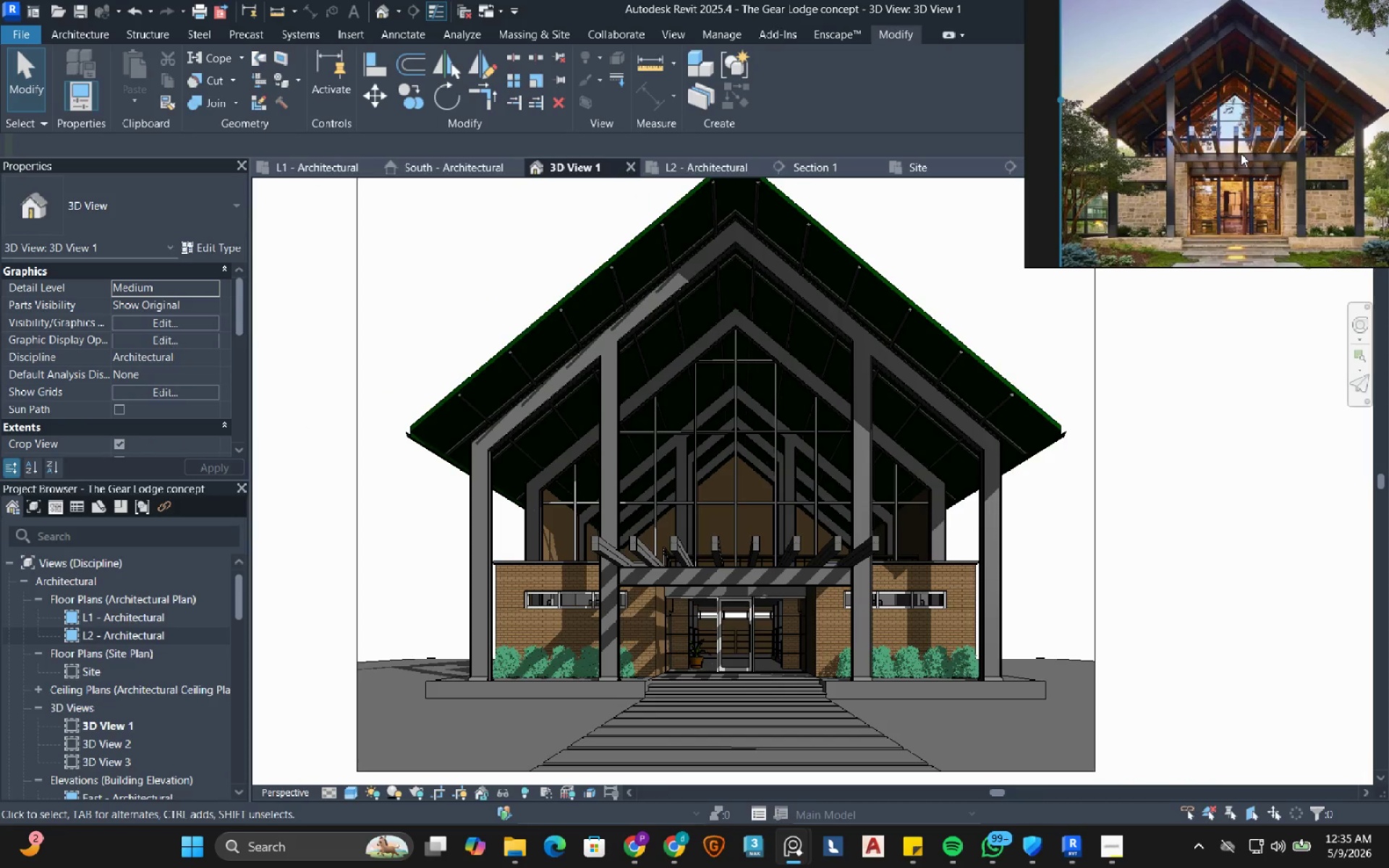 
wait(16.04)
 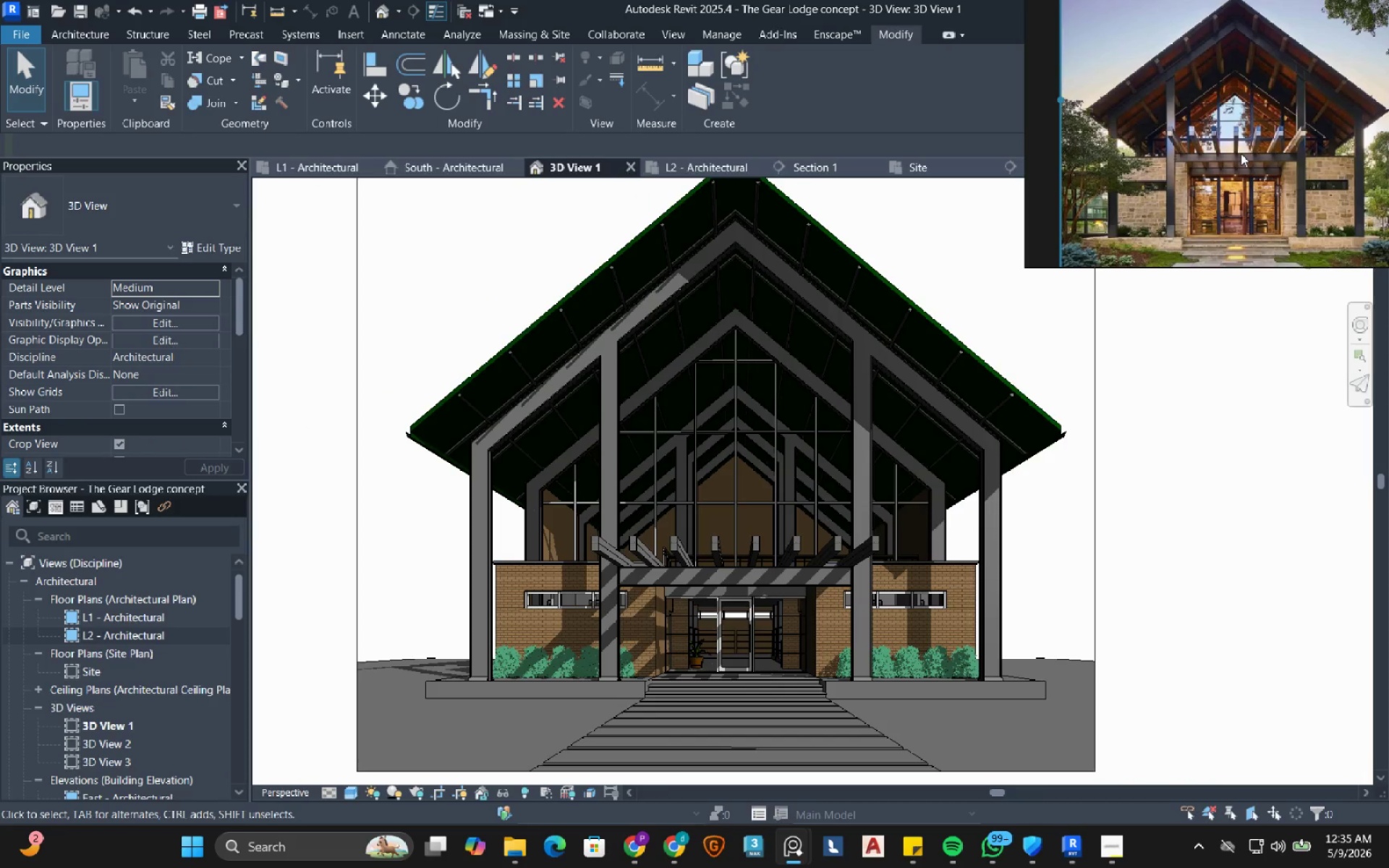 
double_click([117, 747])
 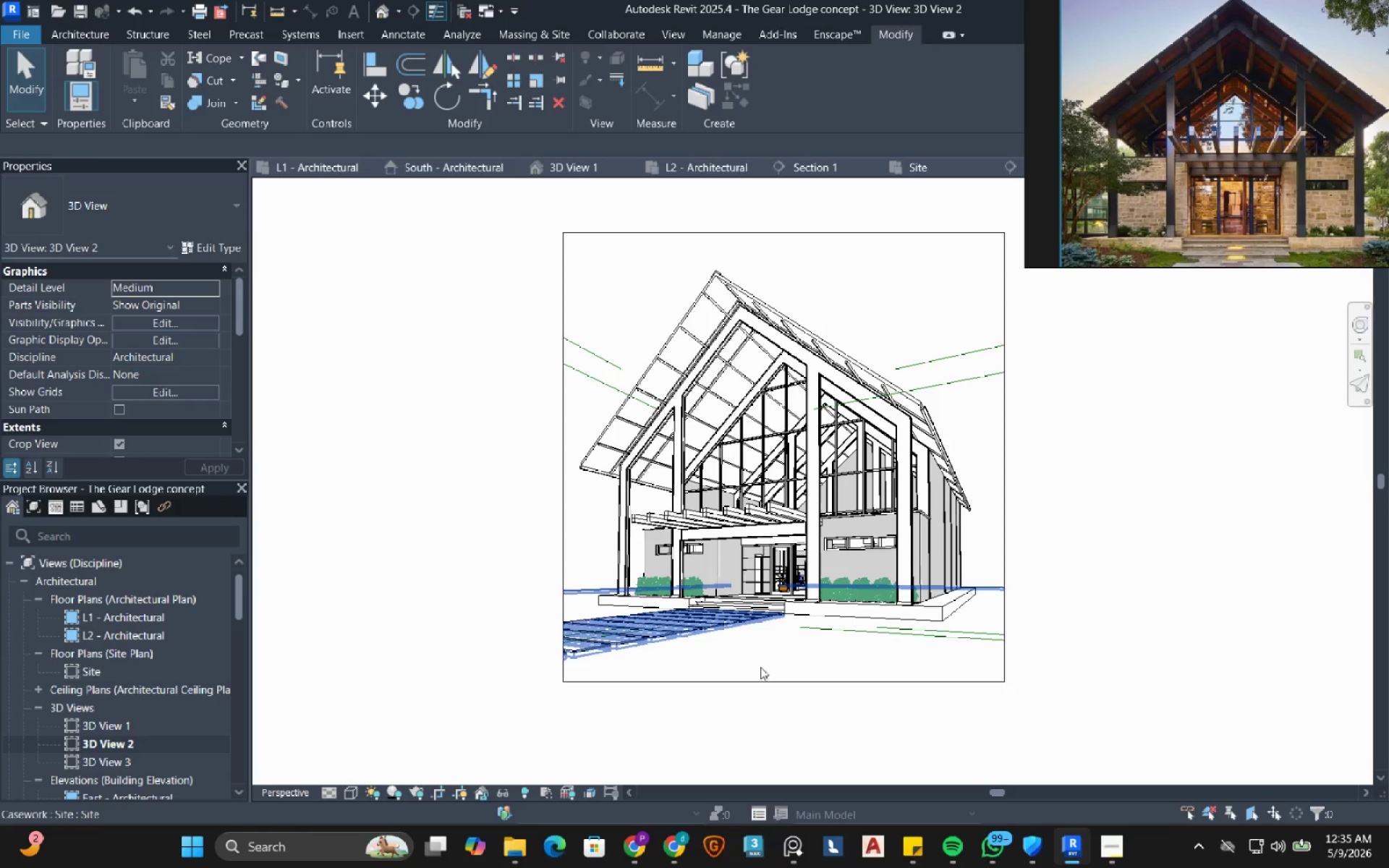 
type(sd)
 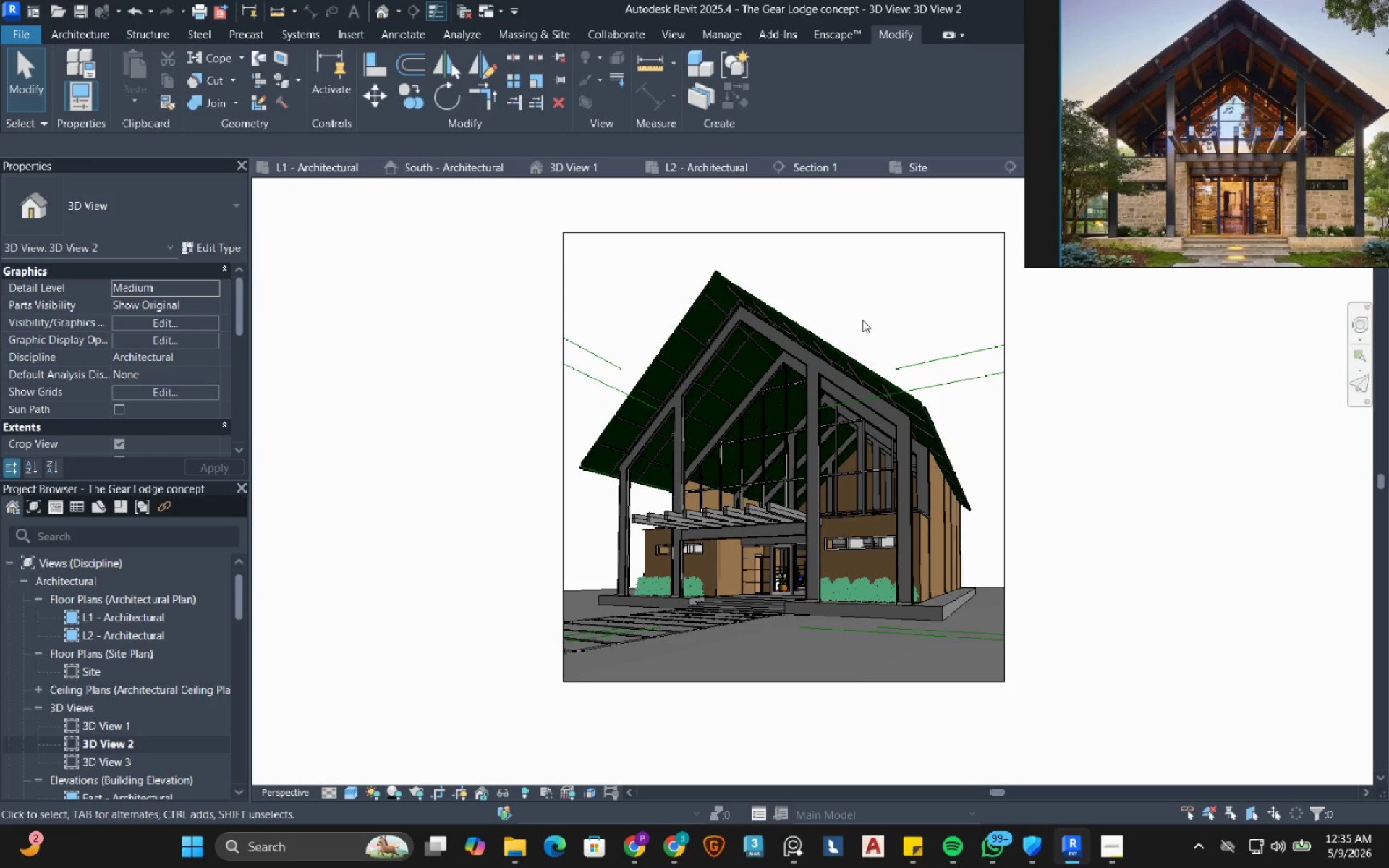 
left_click([862, 320])
 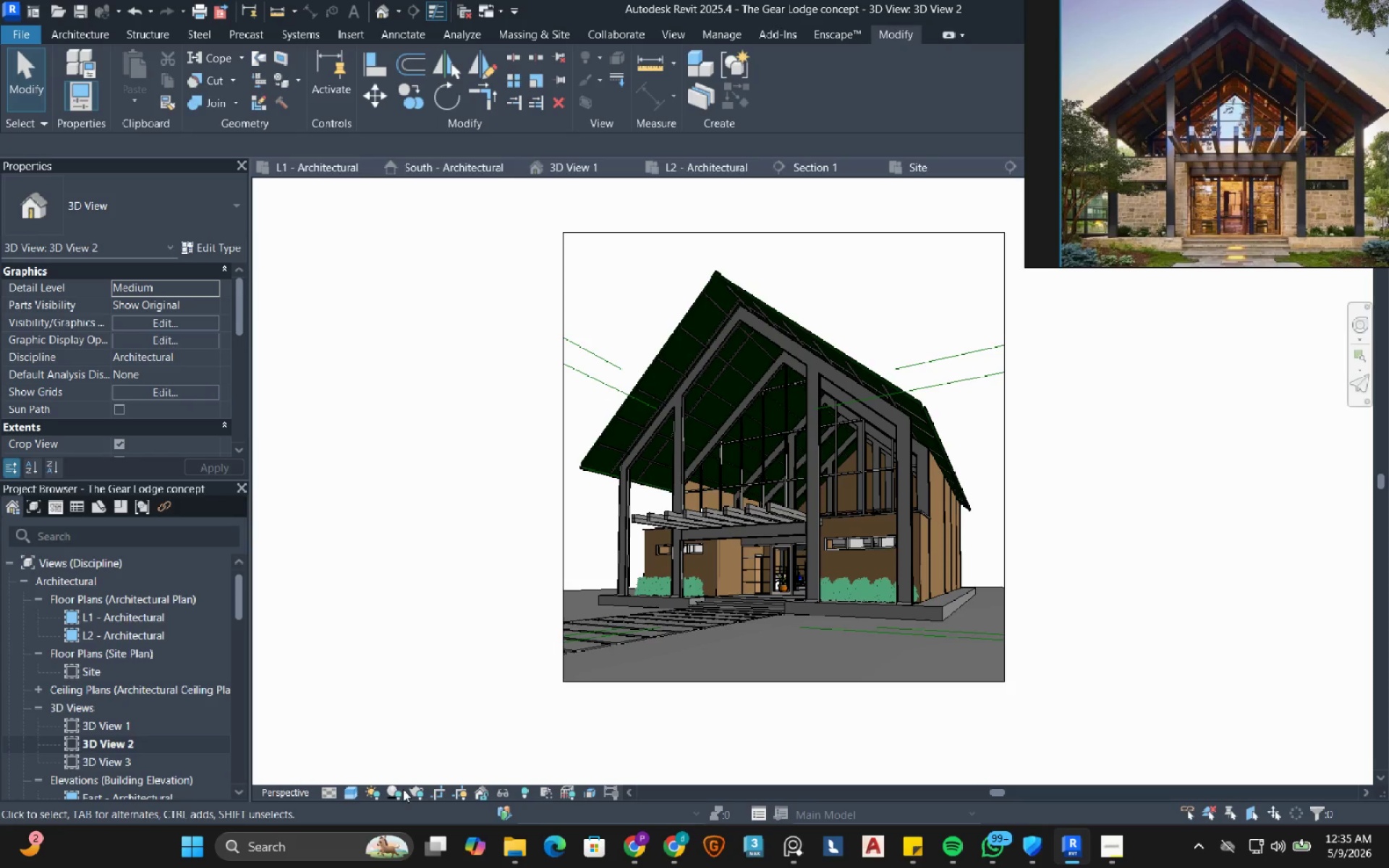 
left_click([401, 792])
 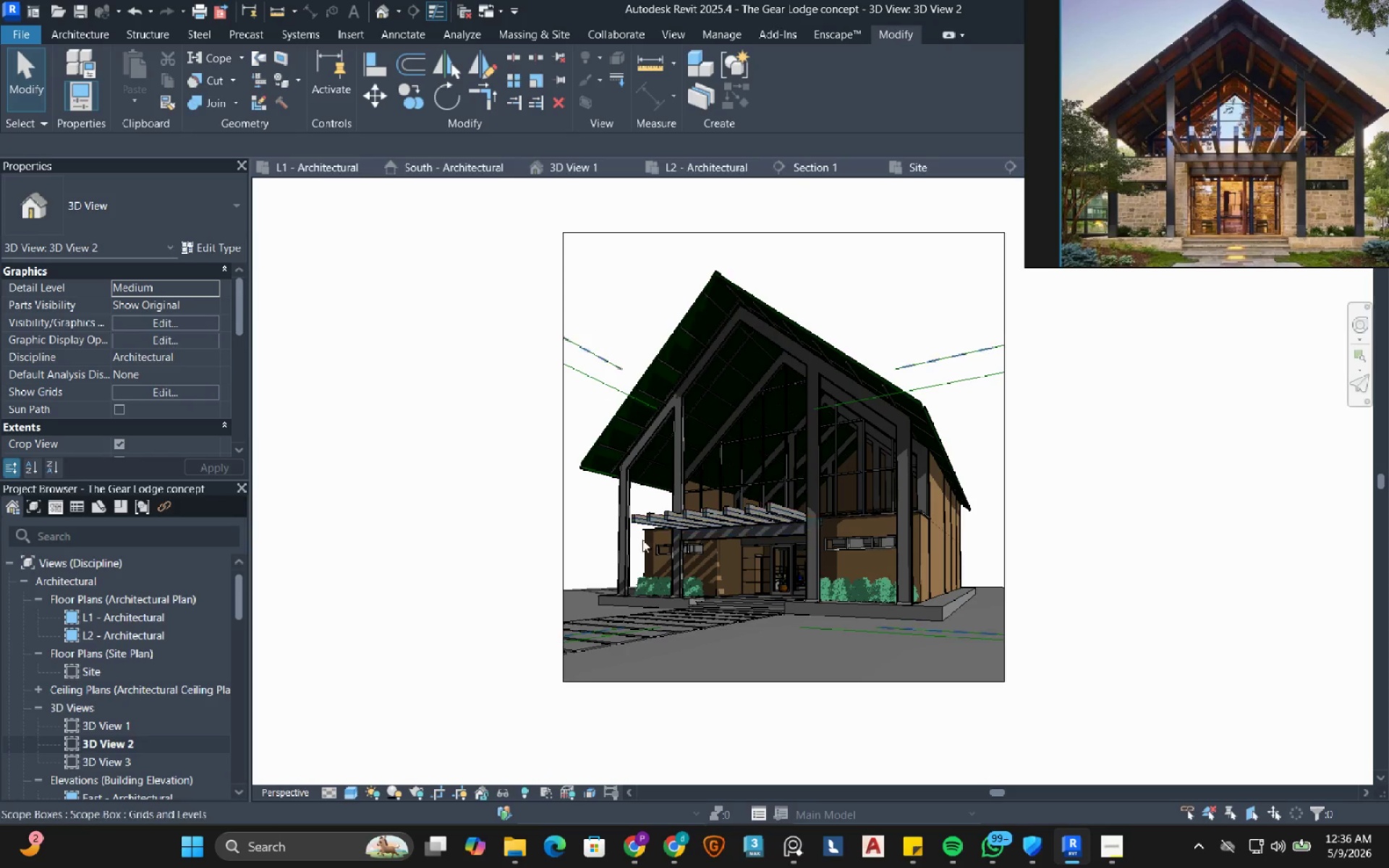 
wait(5.05)
 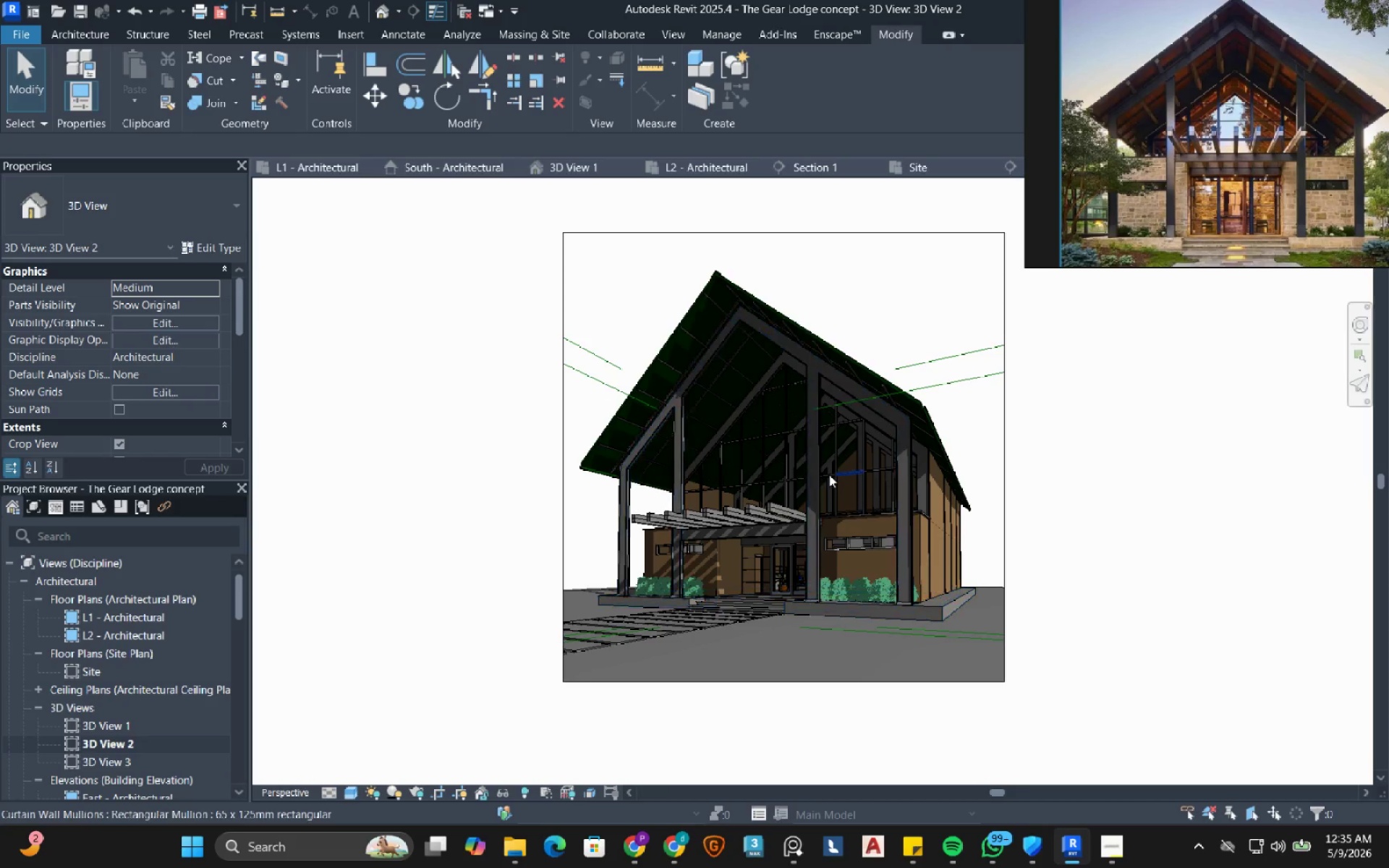 
double_click([124, 757])
 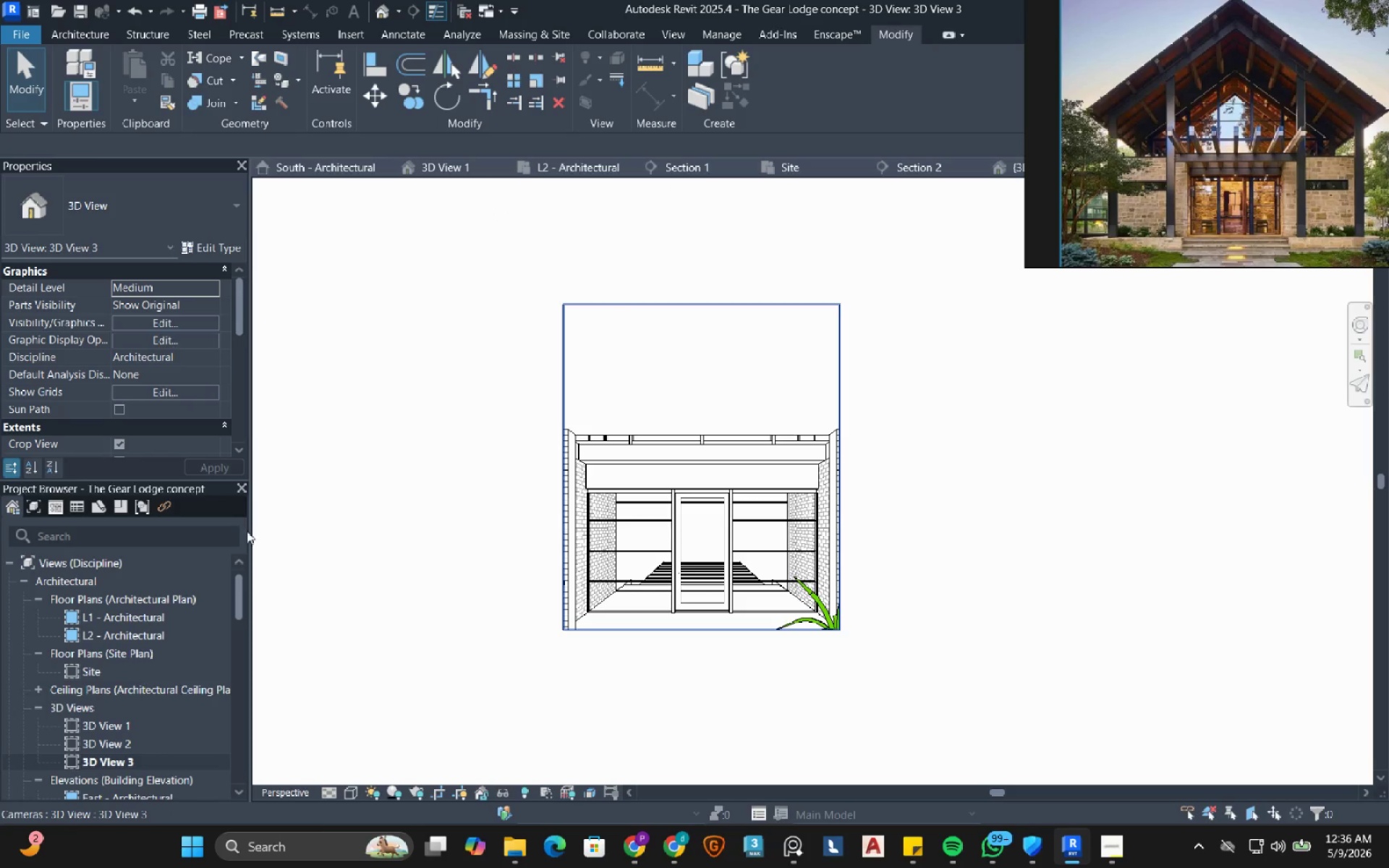 
wait(5.81)
 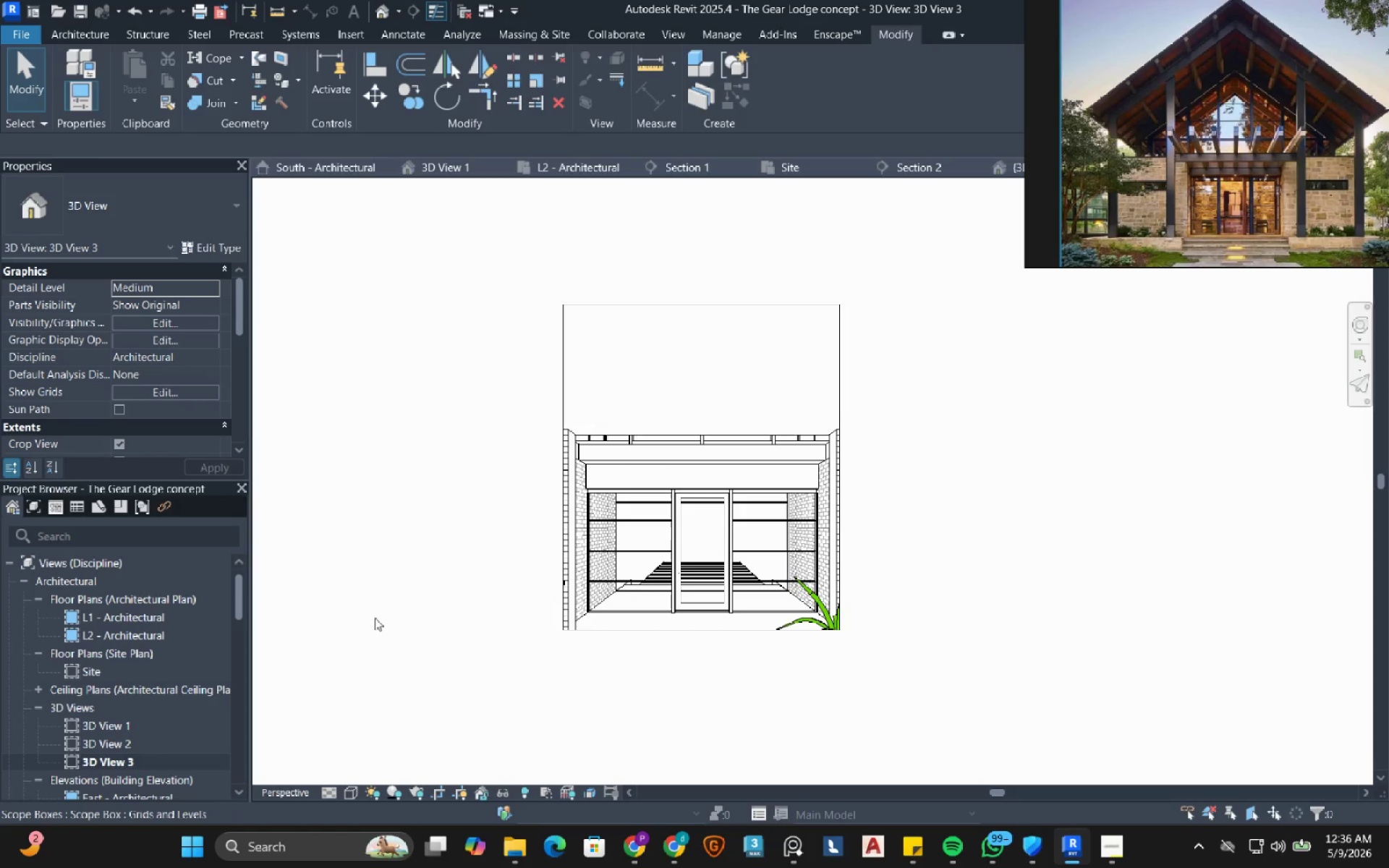 
double_click([661, 306])
 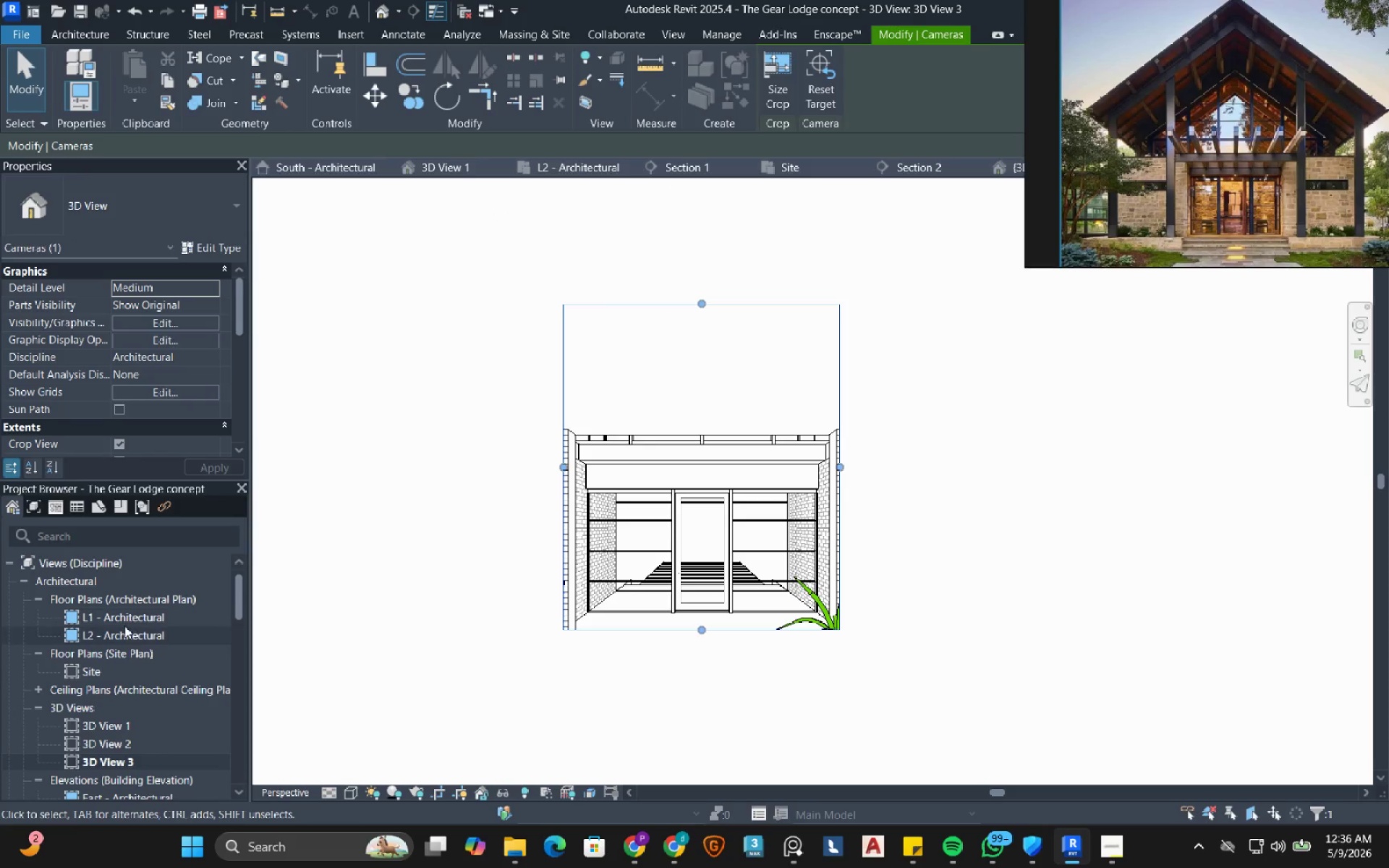 
double_click([122, 624])
 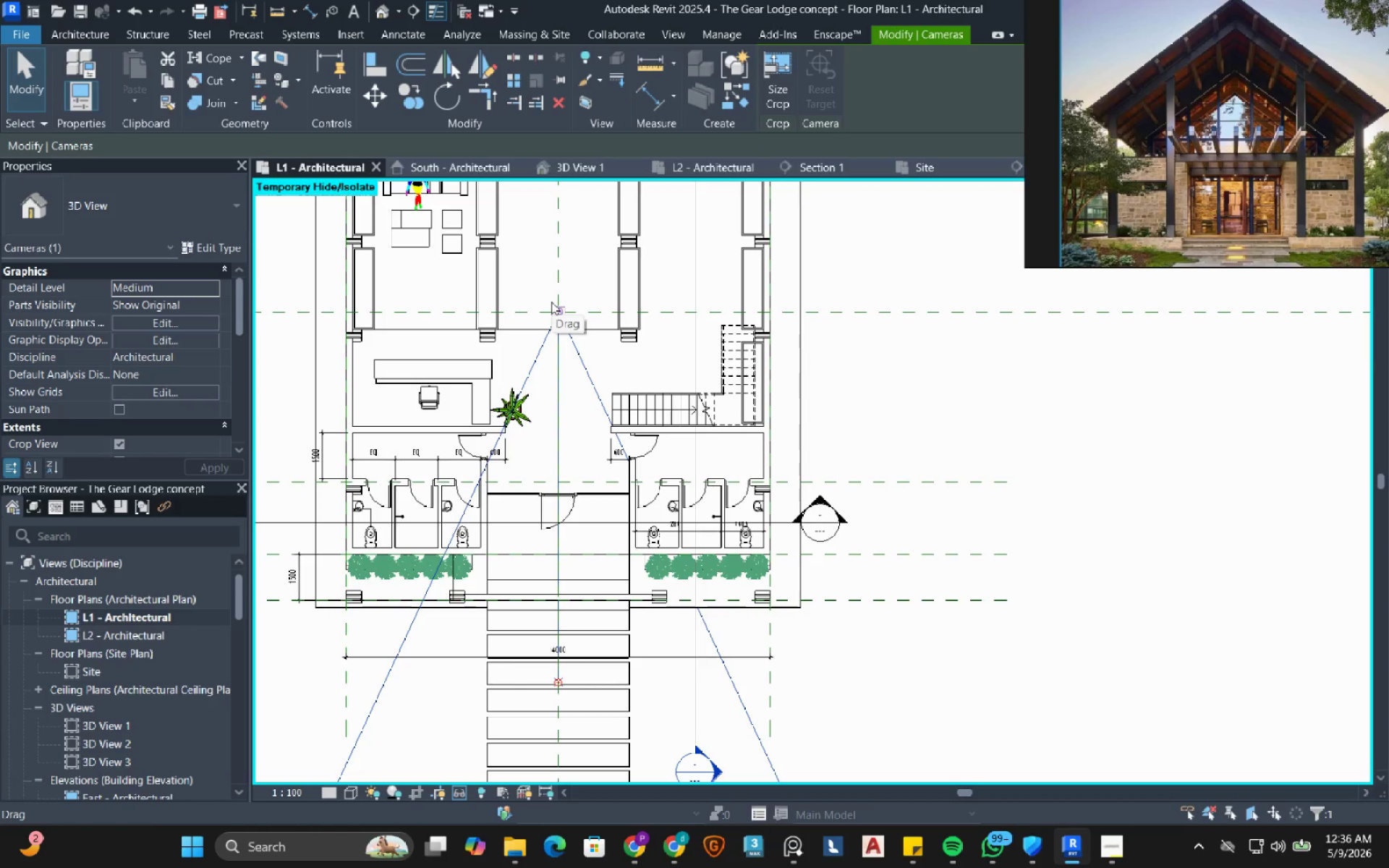 
wait(11.14)
 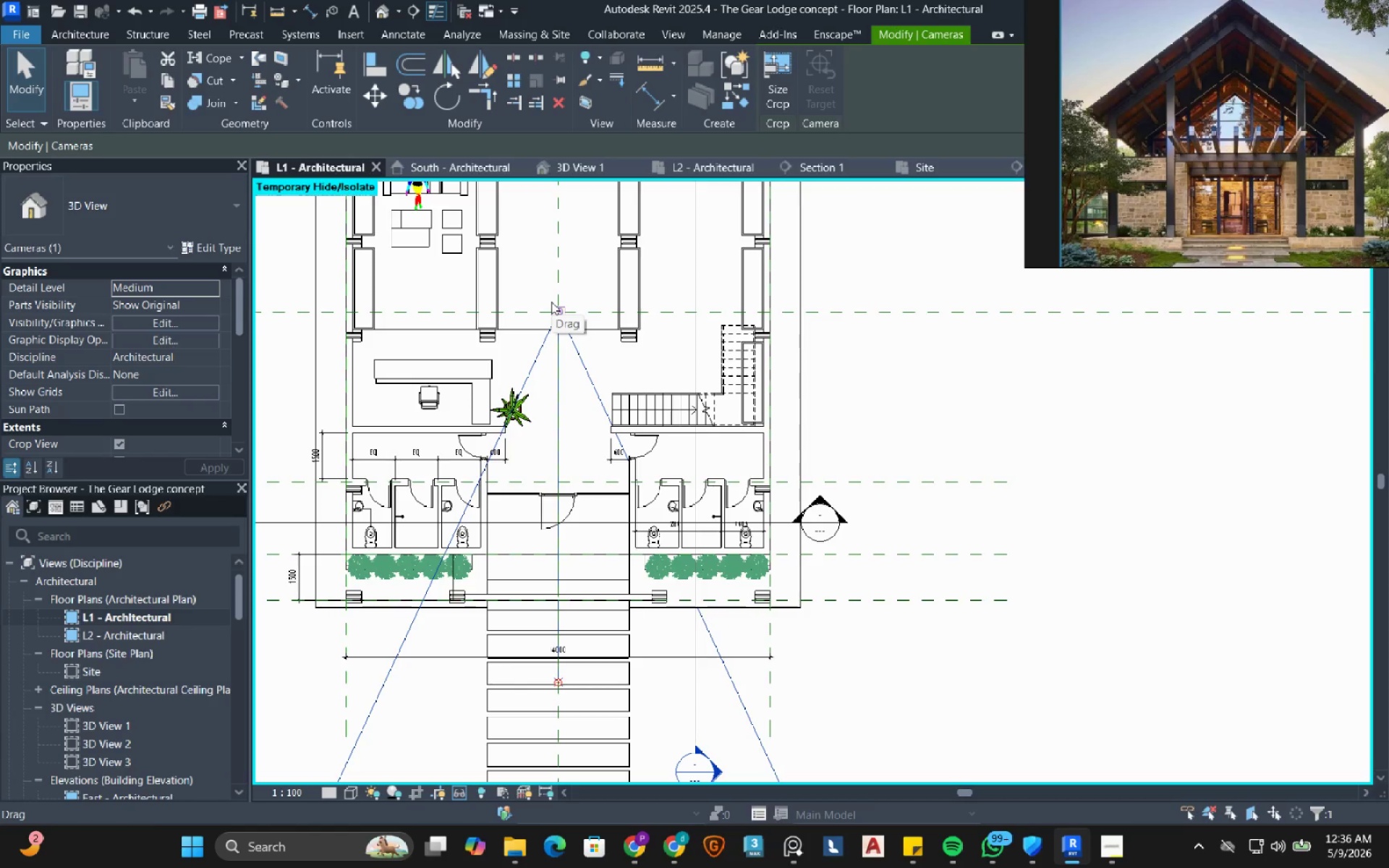 
left_click_drag(start_coordinate=[568, 339], to_coordinate=[567, 432])
 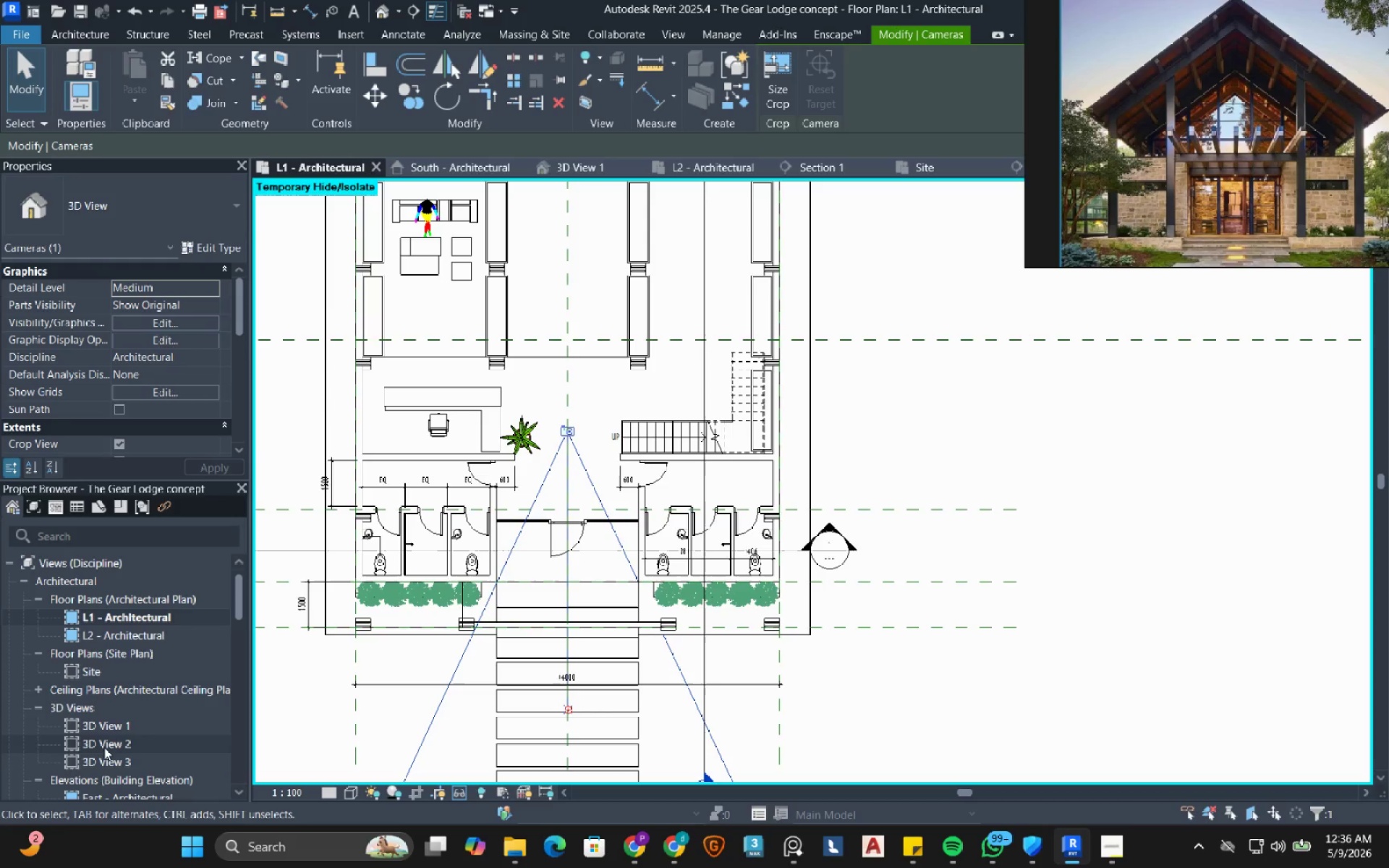 
double_click([104, 760])
 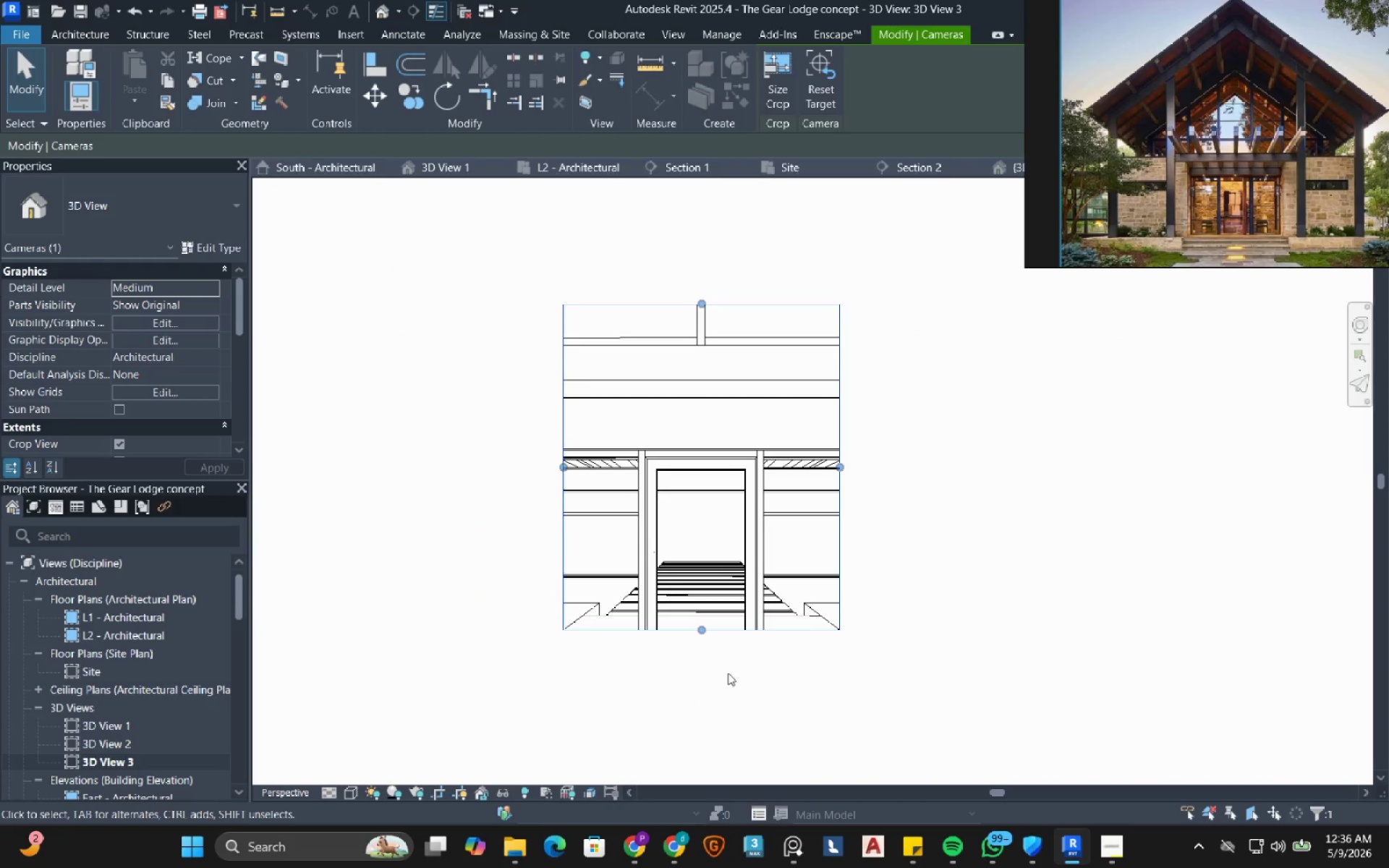 
left_click_drag(start_coordinate=[705, 636], to_coordinate=[702, 721])
 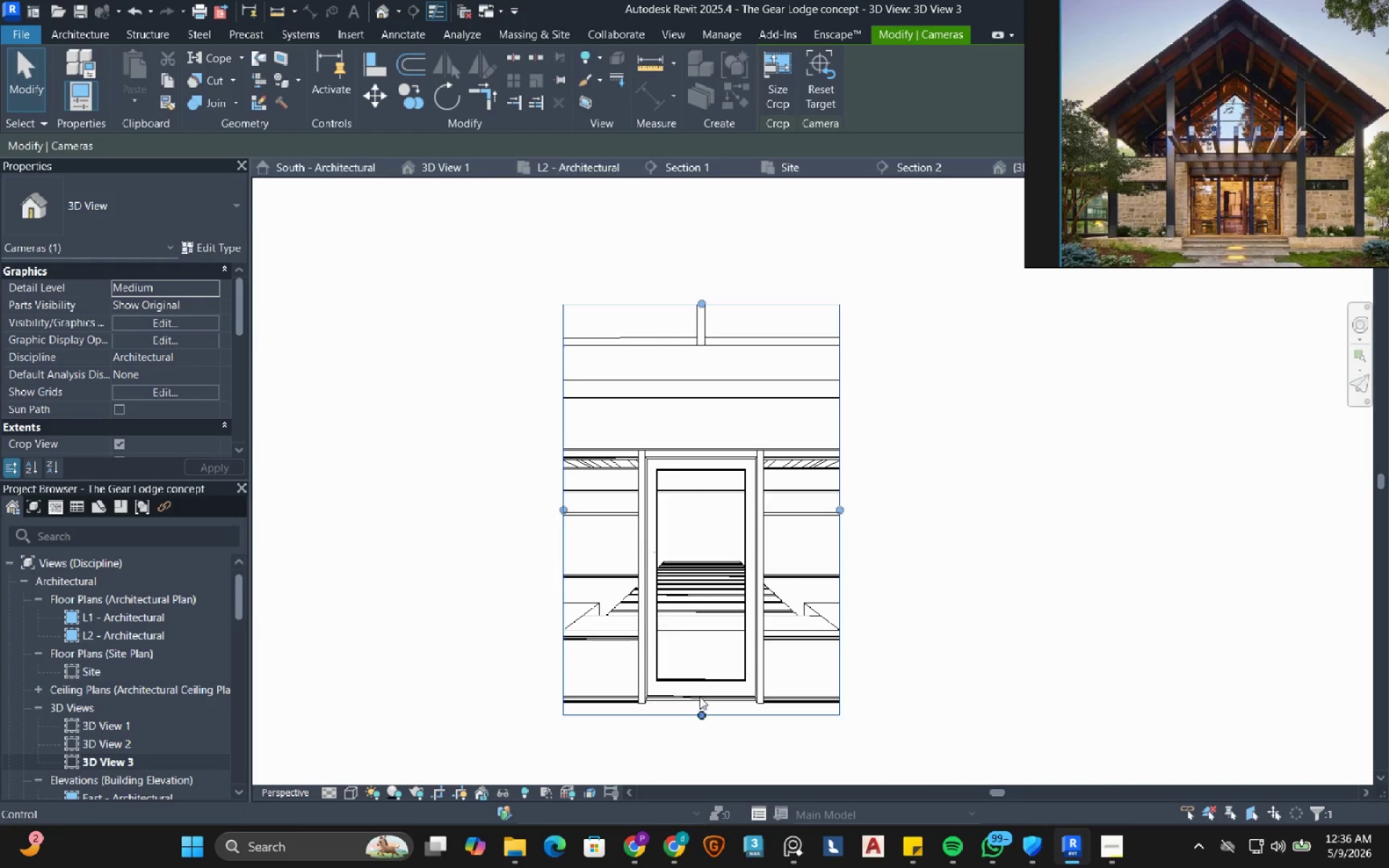 
scroll: coordinate [706, 685], scroll_direction: down, amount: 3.0
 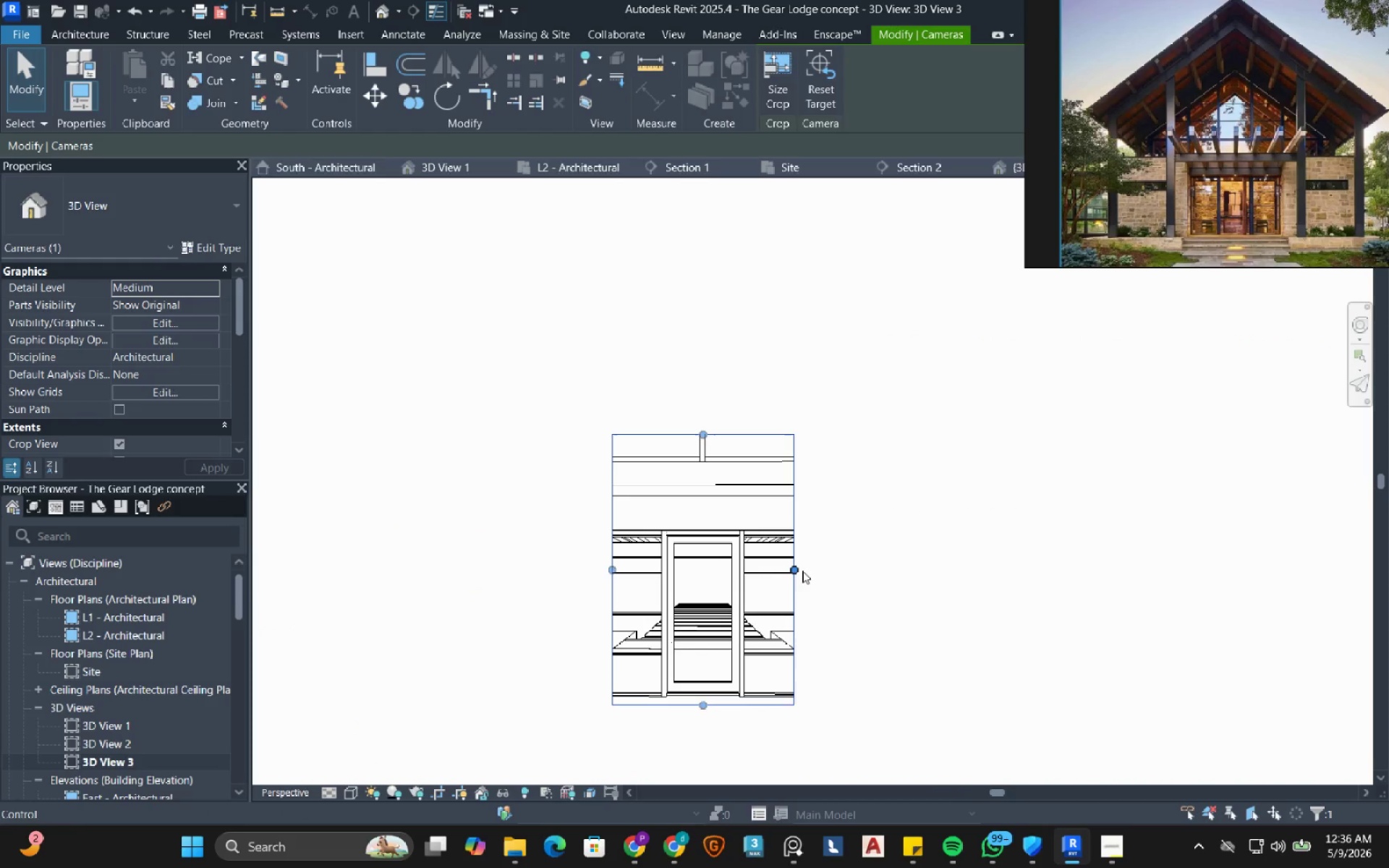 
left_click_drag(start_coordinate=[802, 571], to_coordinate=[911, 595])
 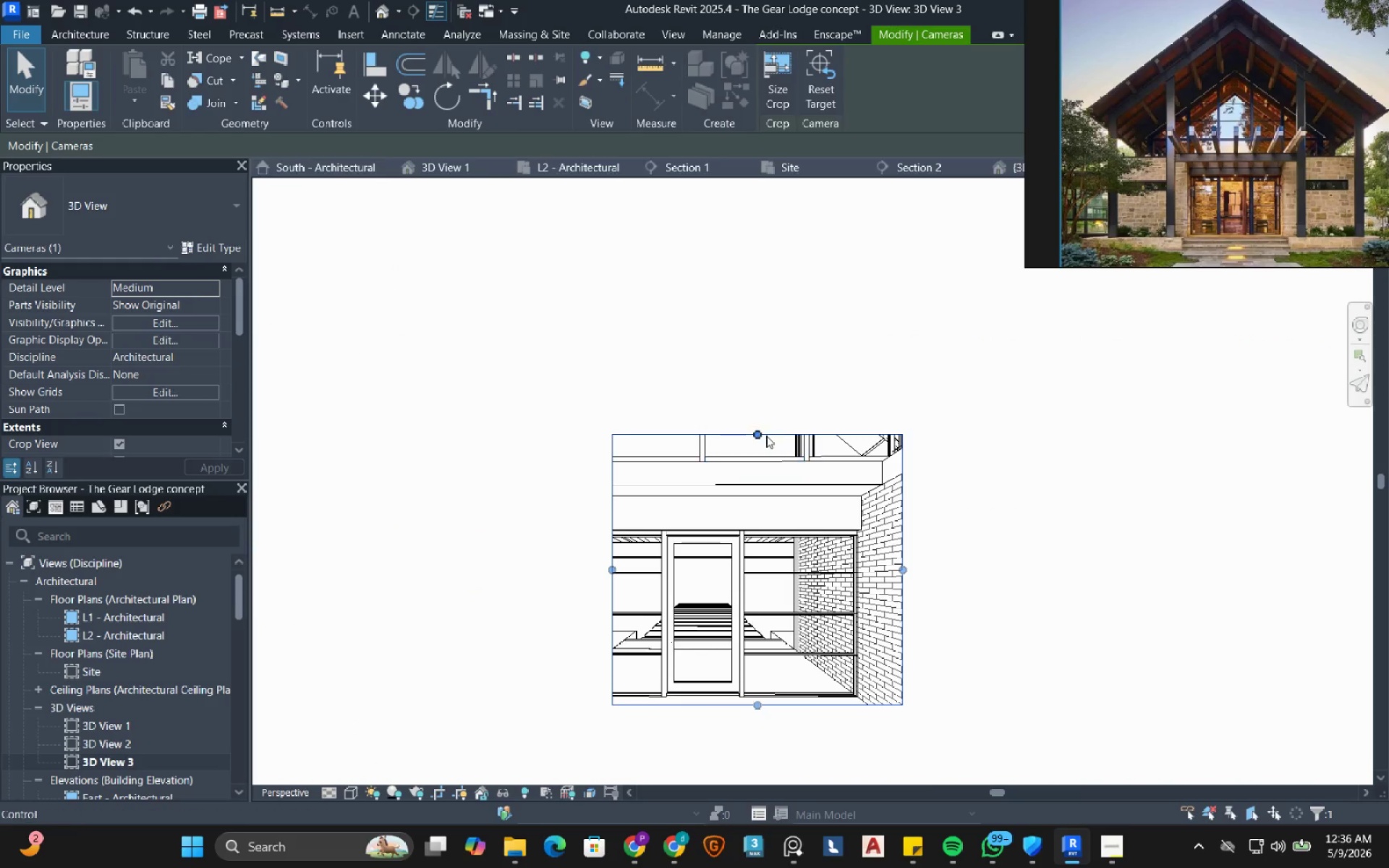 
left_click_drag(start_coordinate=[766, 435], to_coordinate=[755, 297])
 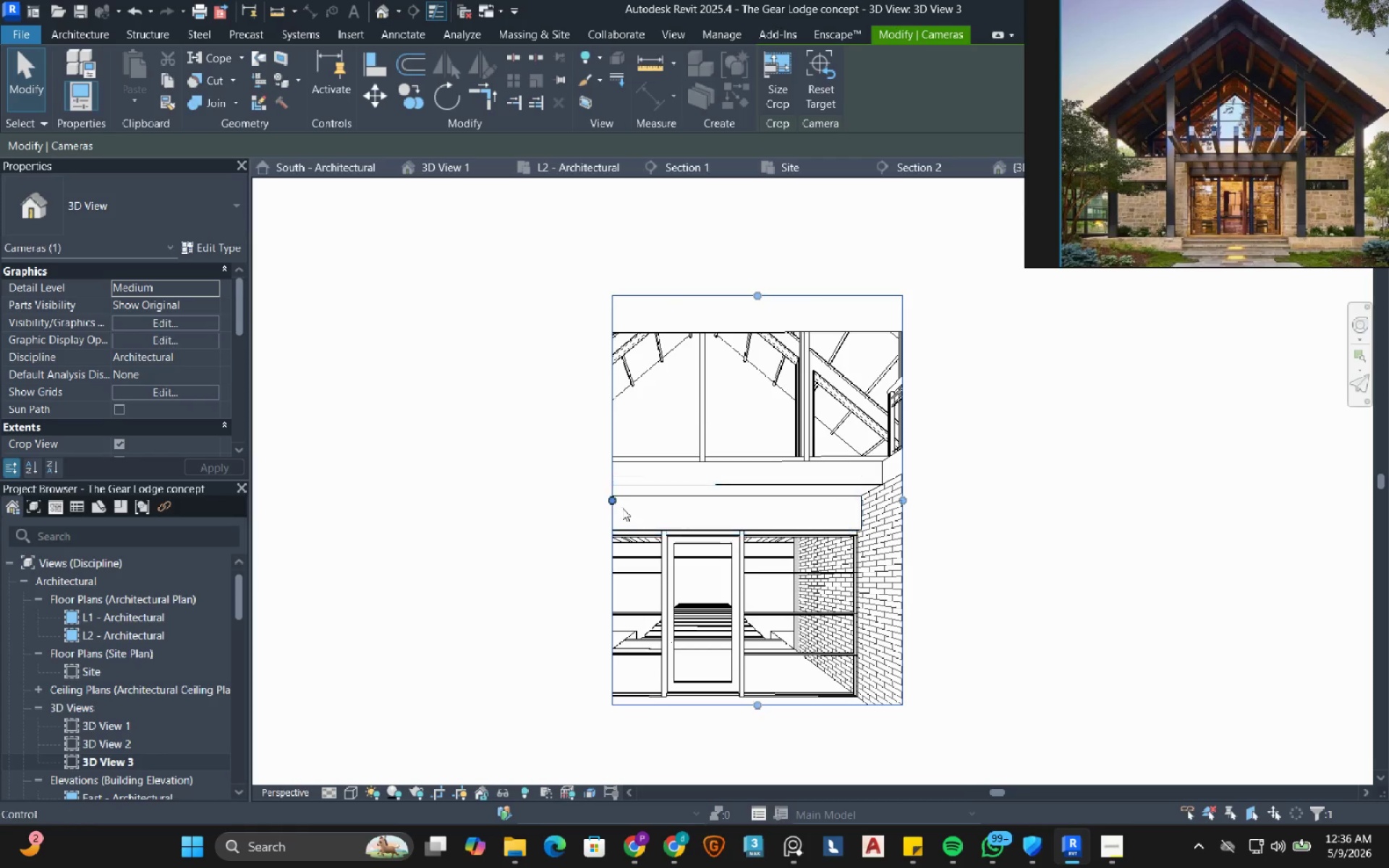 
left_click_drag(start_coordinate=[613, 502], to_coordinate=[455, 503])
 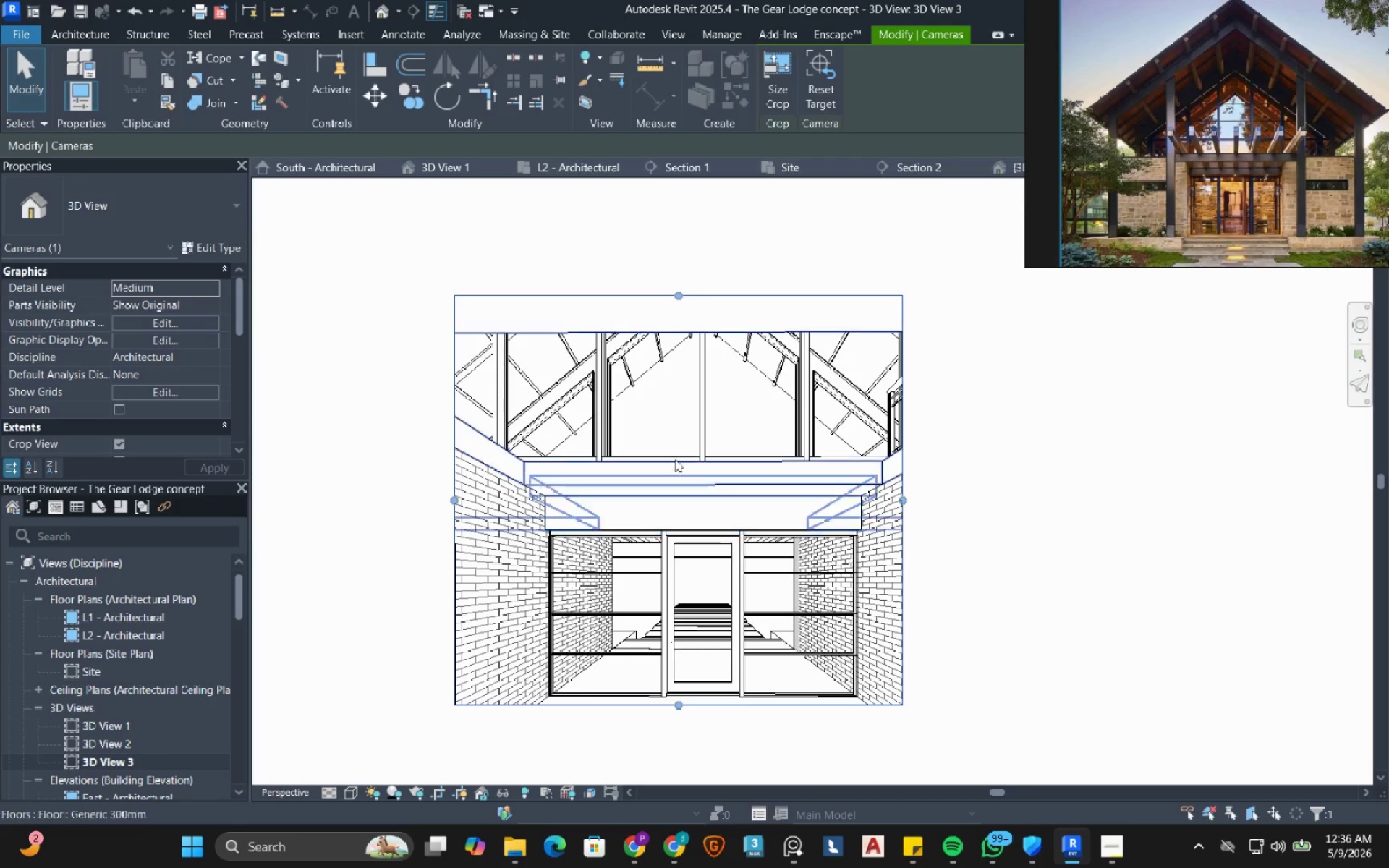 
scroll: coordinate [711, 381], scroll_direction: down, amount: 2.0
 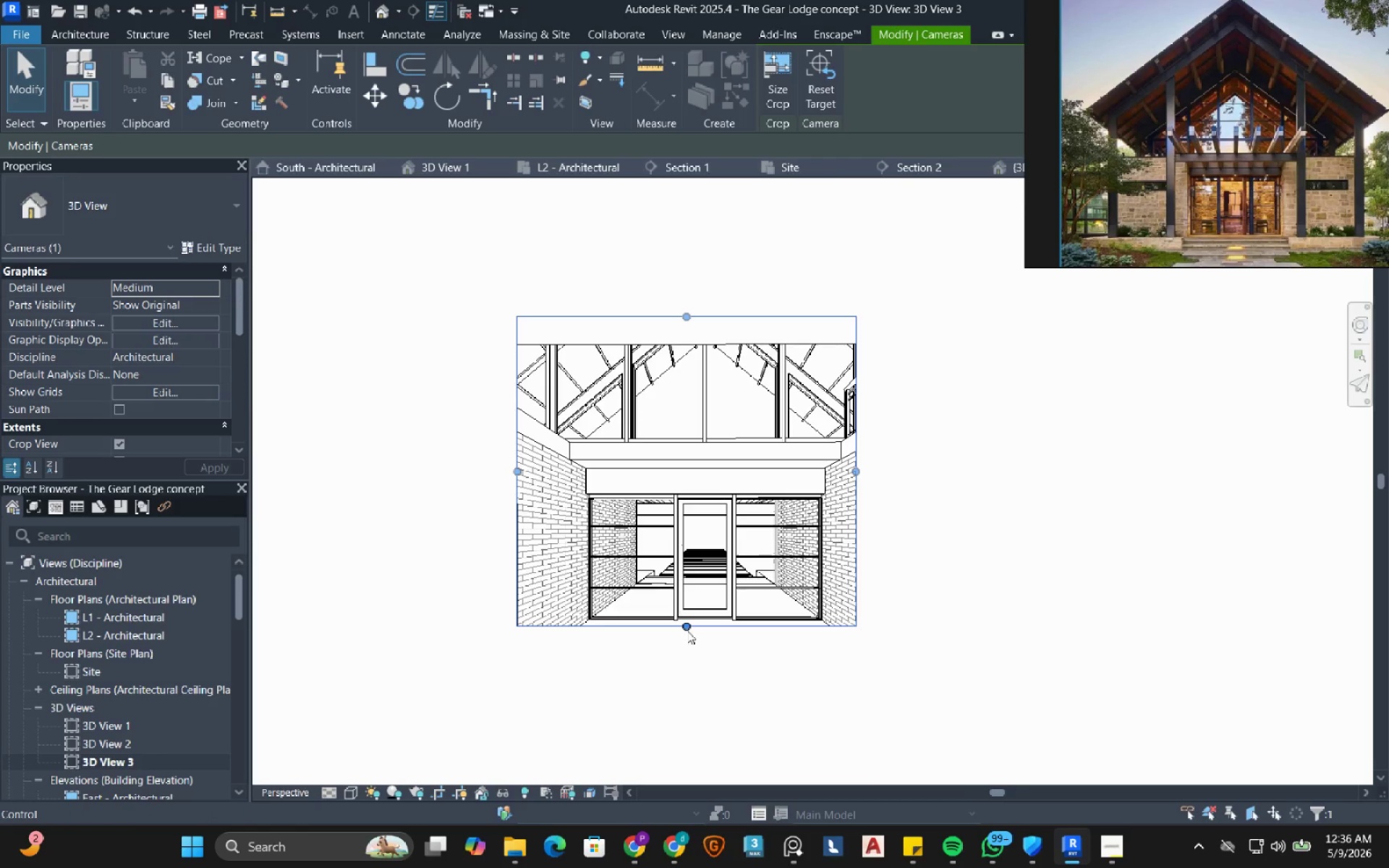 
left_click_drag(start_coordinate=[687, 631], to_coordinate=[656, 720])
 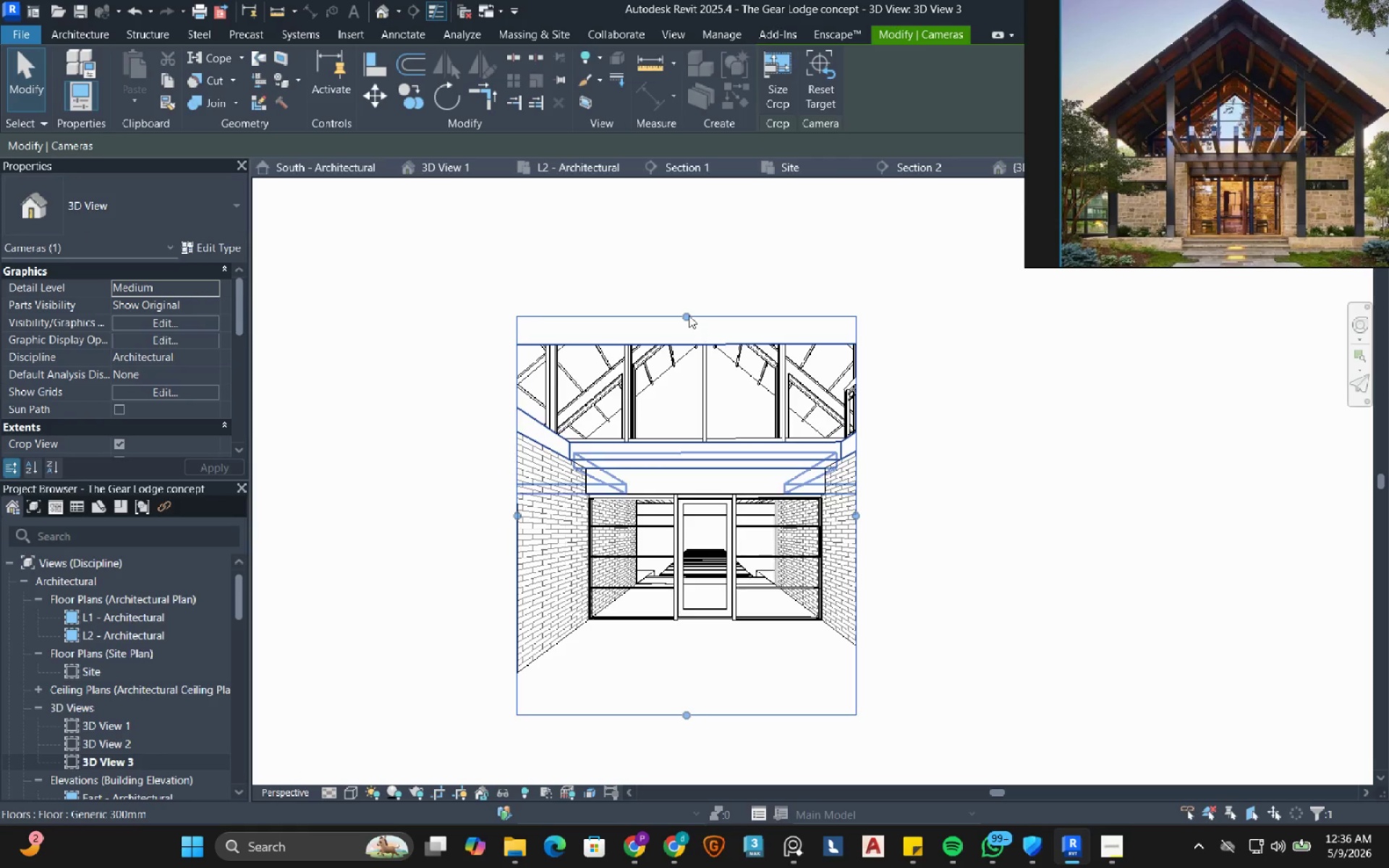 
left_click_drag(start_coordinate=[688, 315], to_coordinate=[694, 194])
 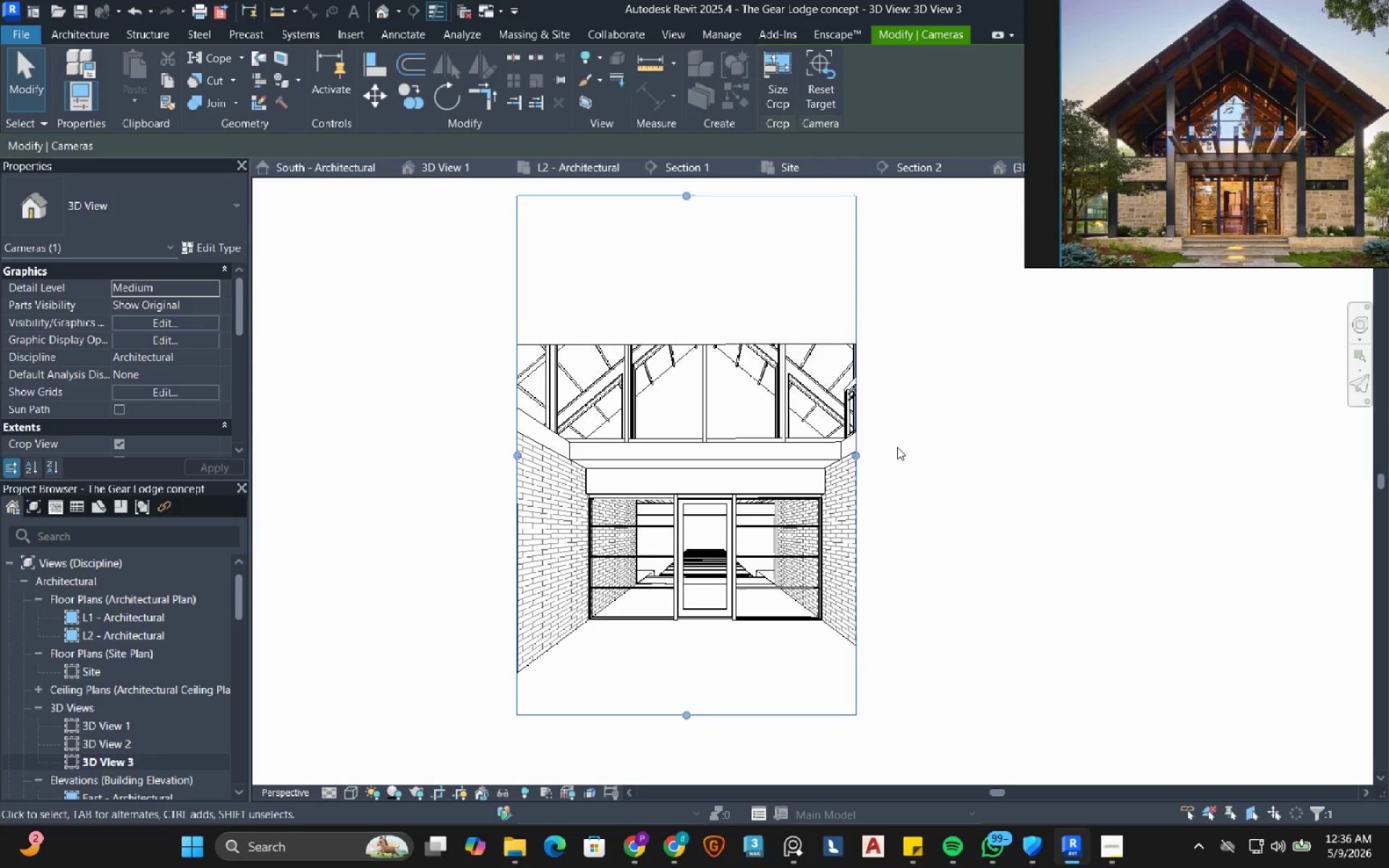 
left_click([964, 459])
 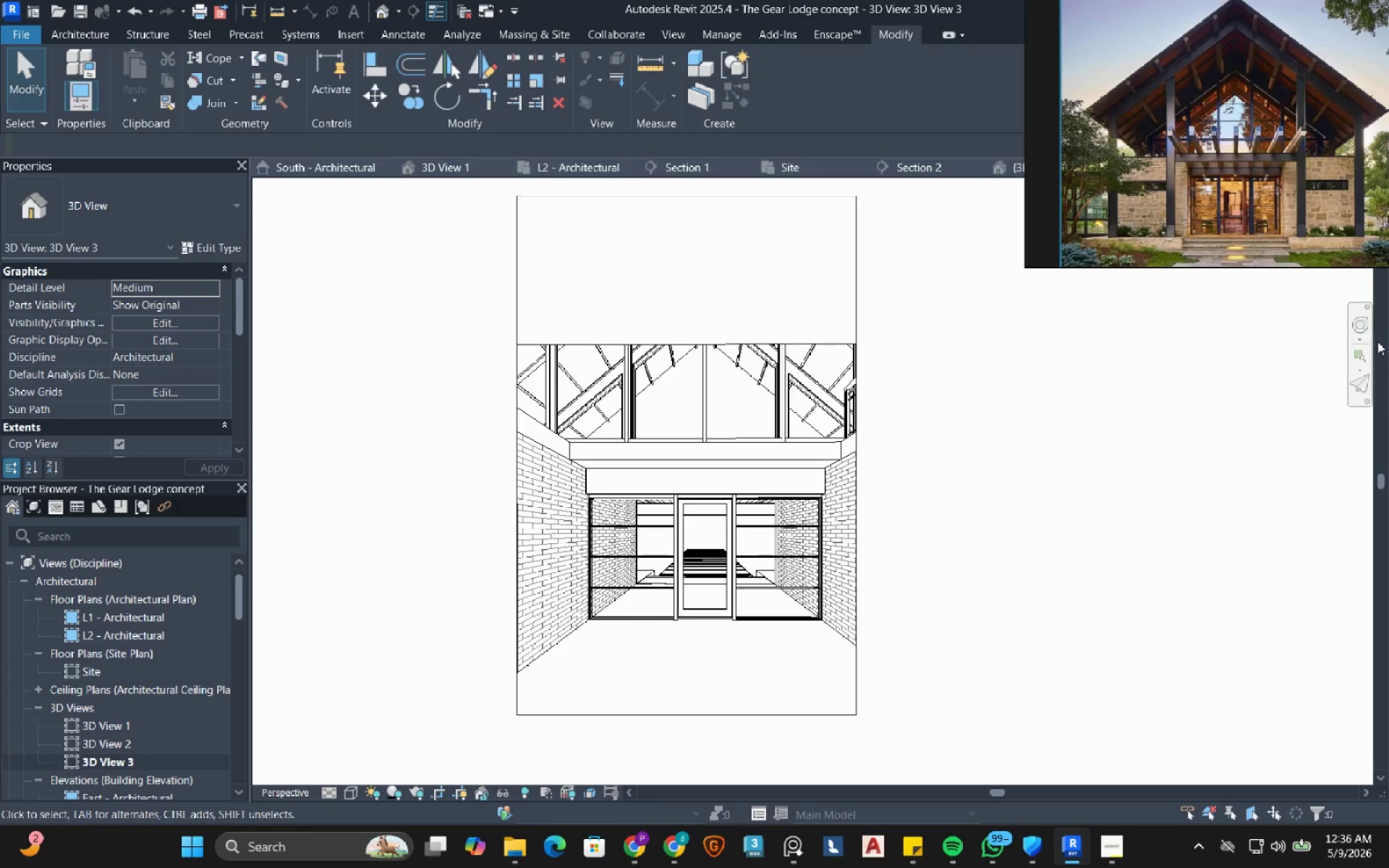 
left_click([1369, 323])
 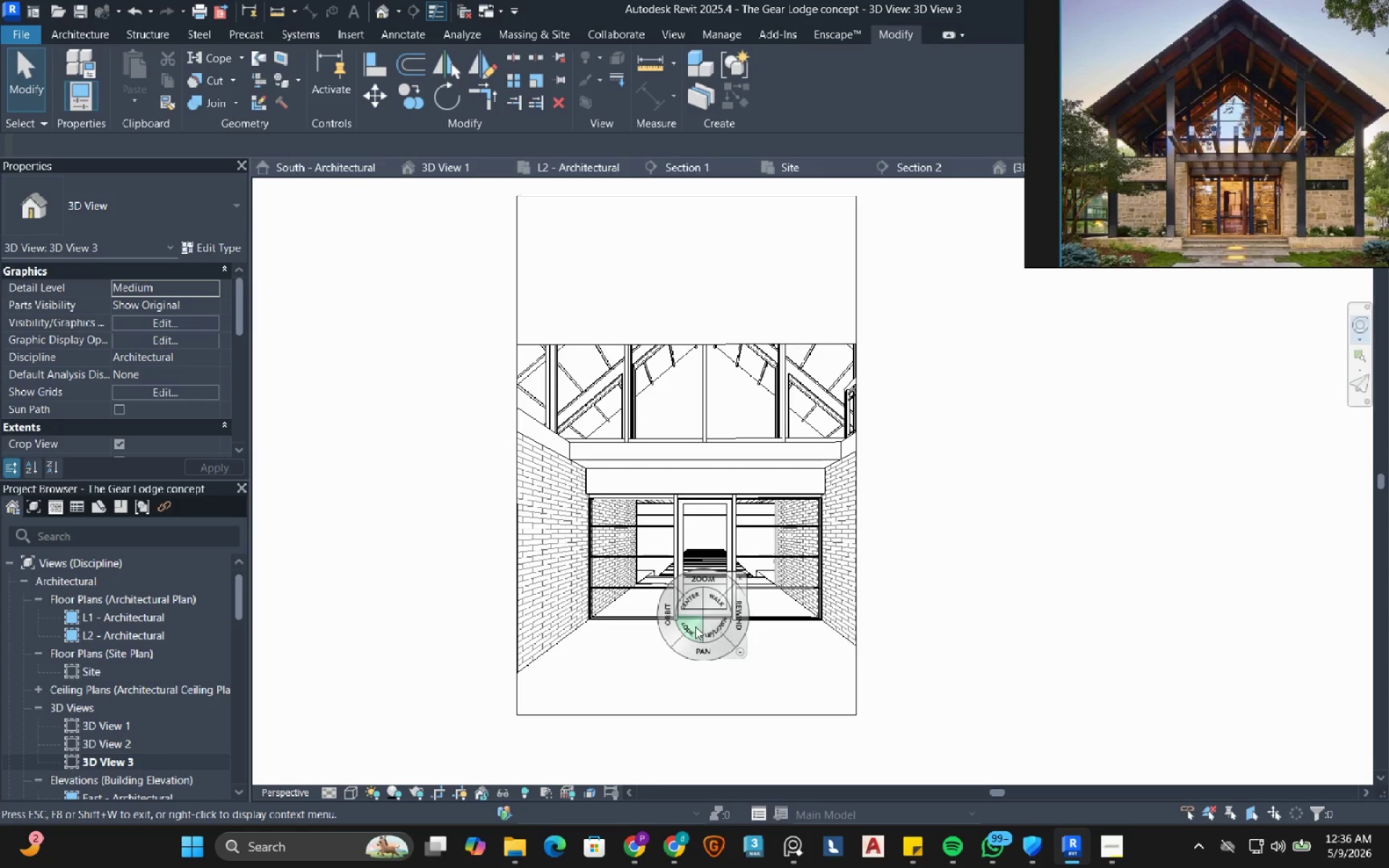 
left_click_drag(start_coordinate=[717, 607], to_coordinate=[803, 623])
 